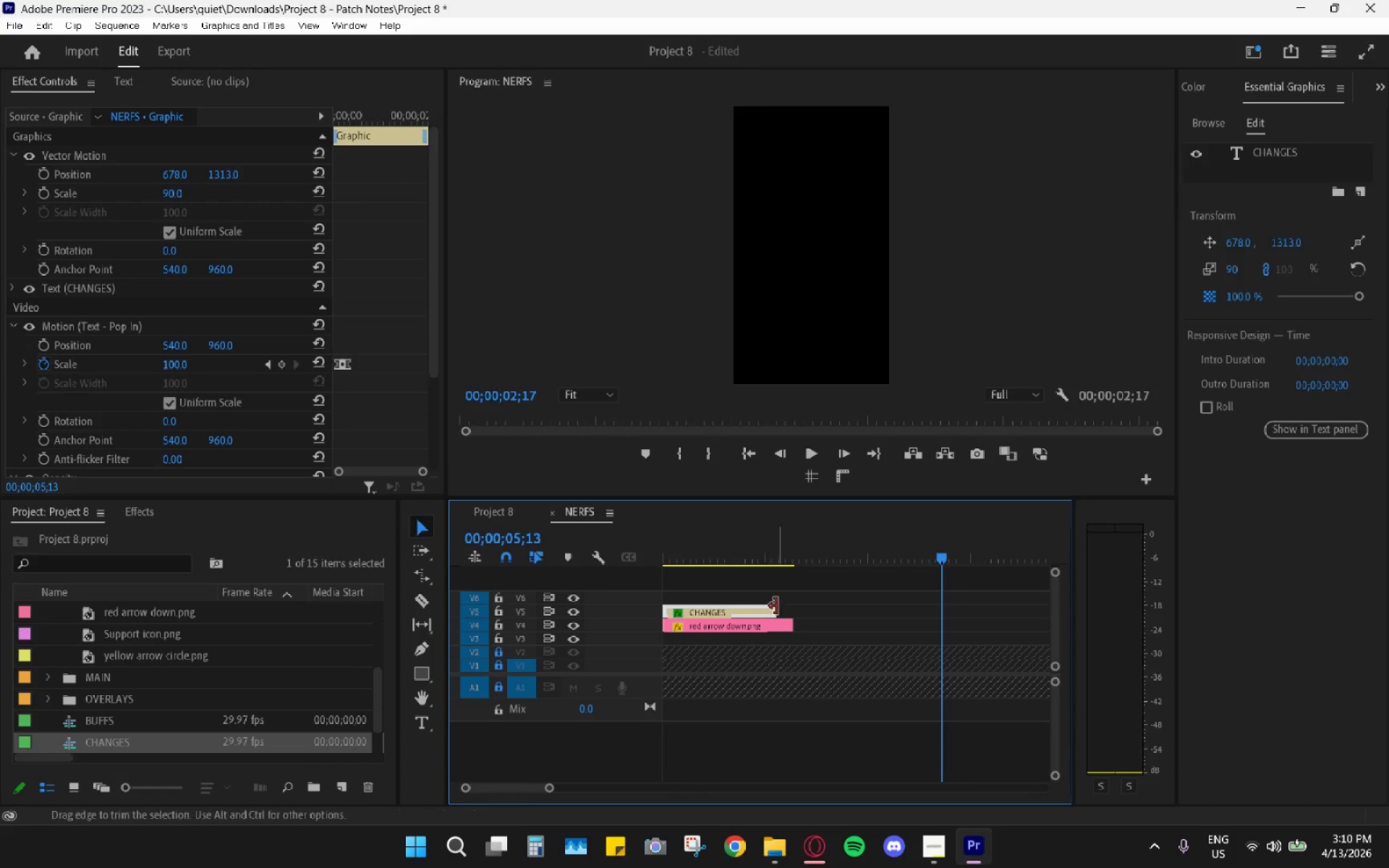 
left_click_drag(start_coordinate=[777, 606], to_coordinate=[789, 611])
 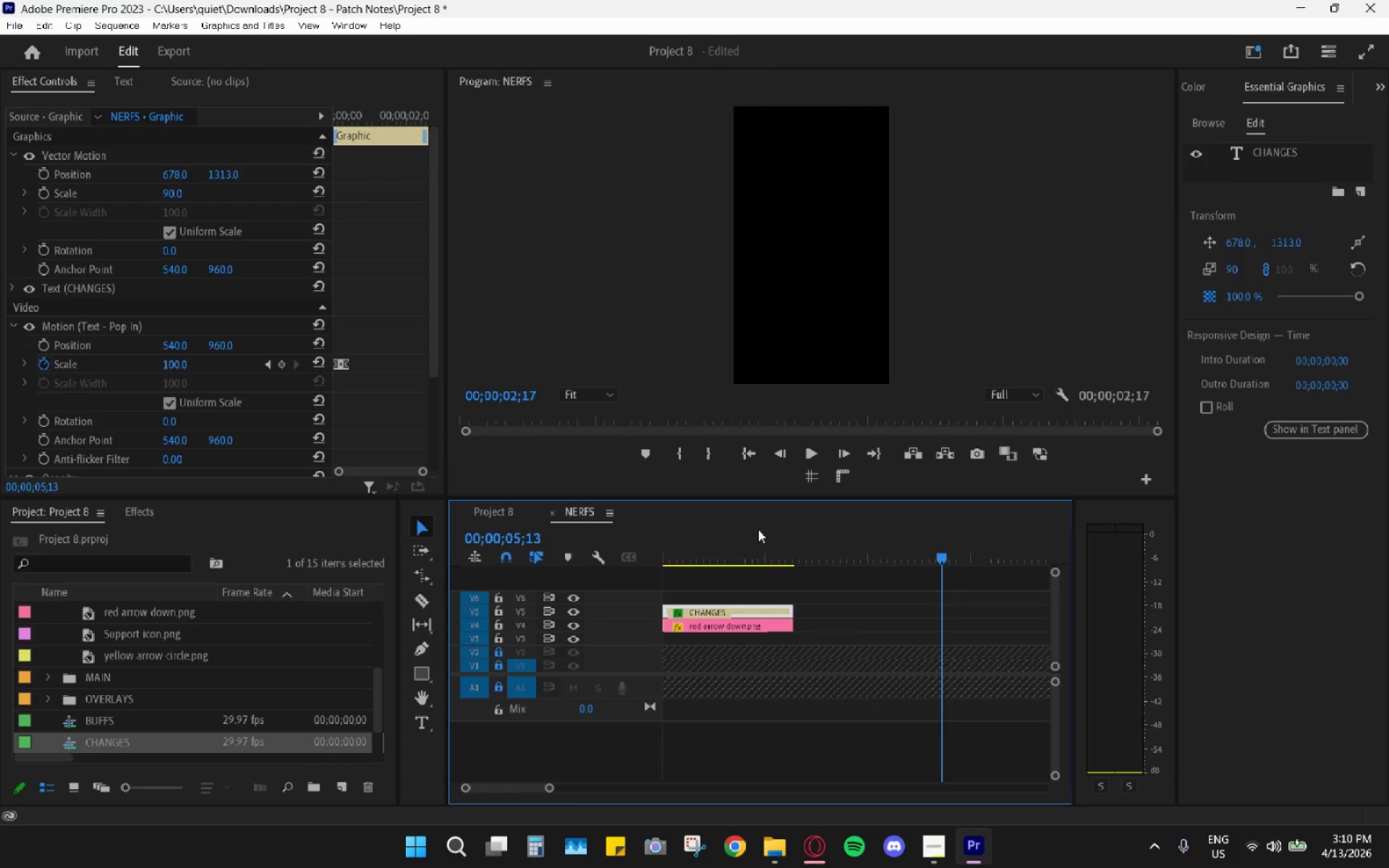 
left_click_drag(start_coordinate=[755, 527], to_coordinate=[708, 537])
 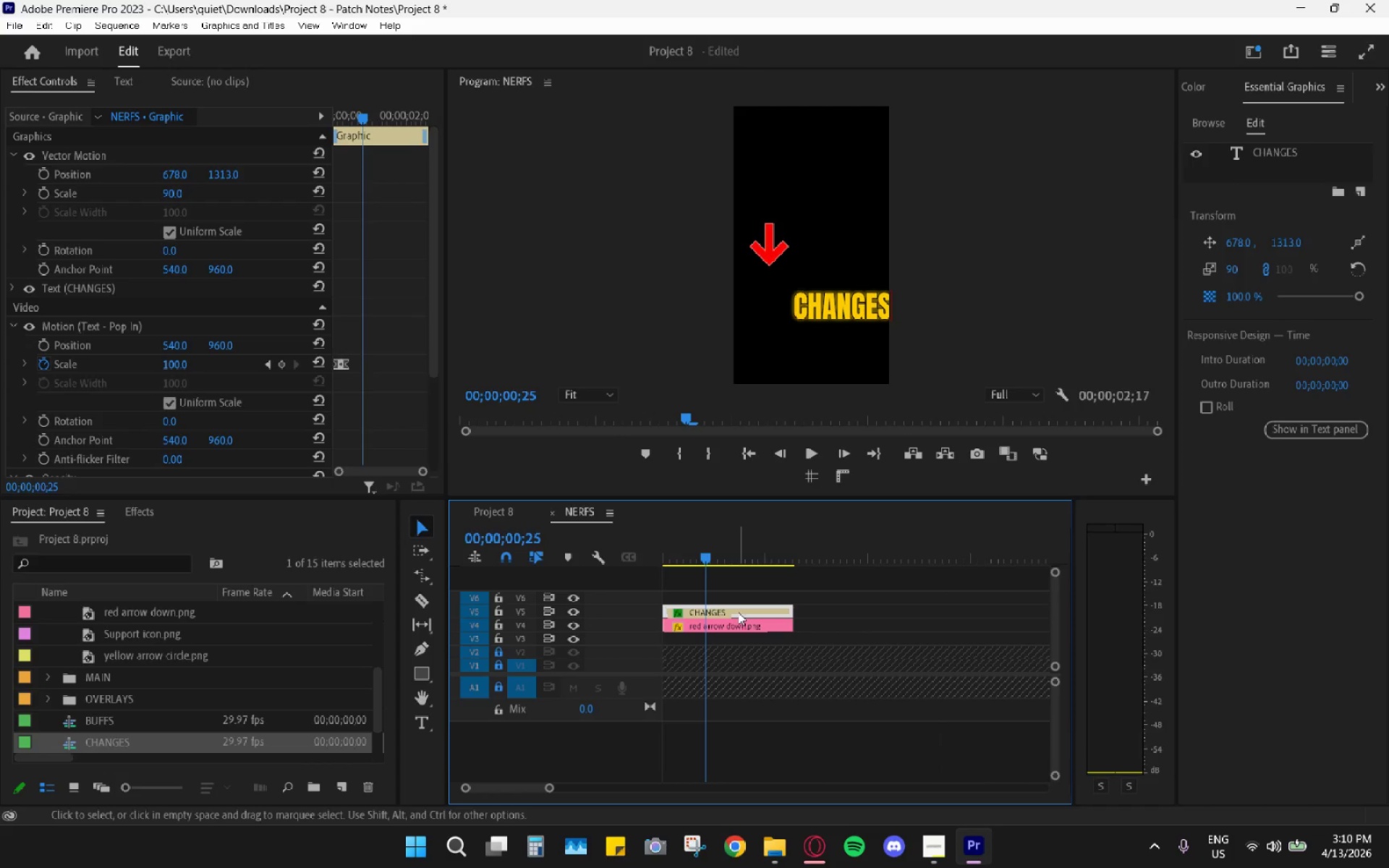 
left_click([737, 616])
 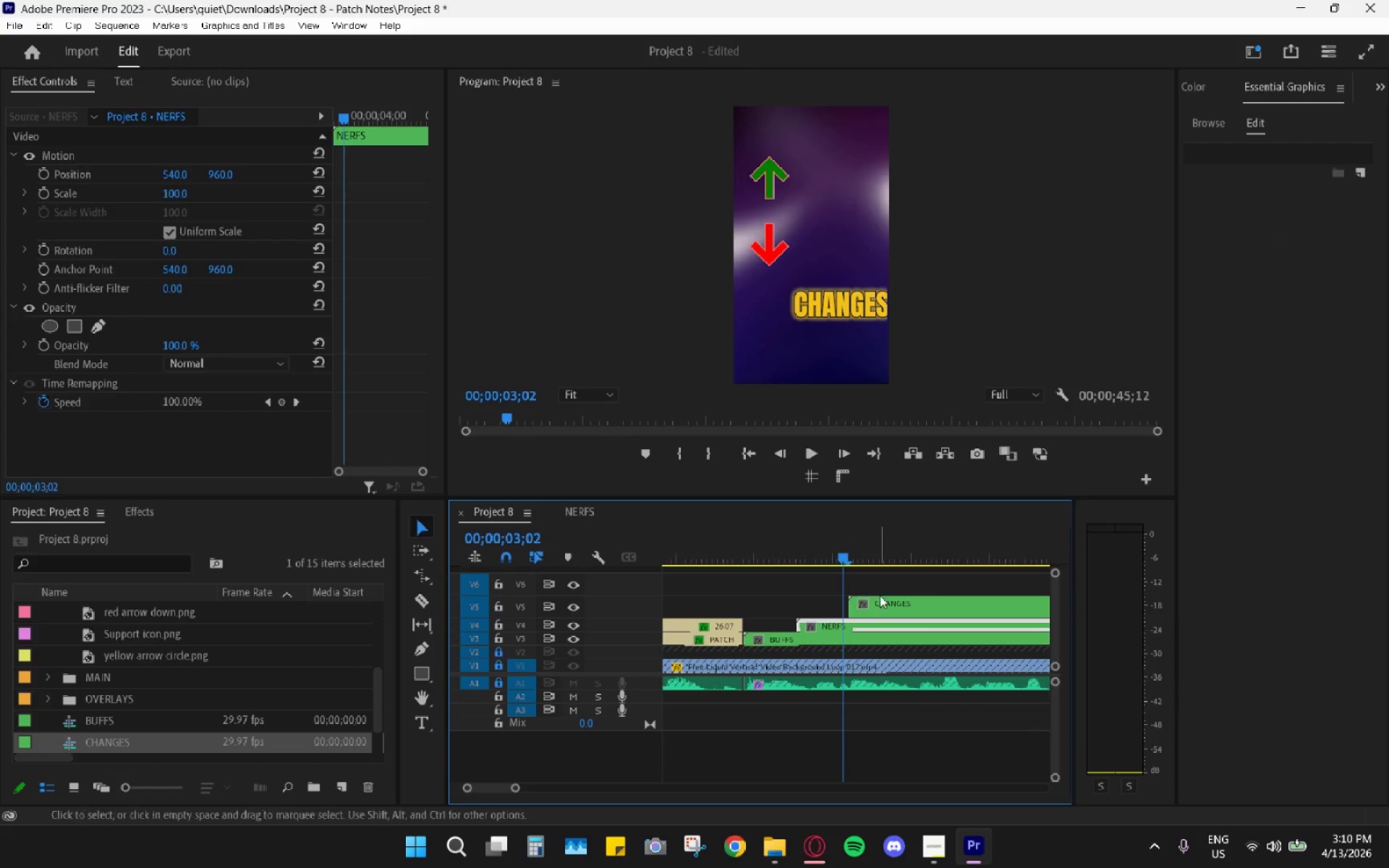 
wait(5.09)
 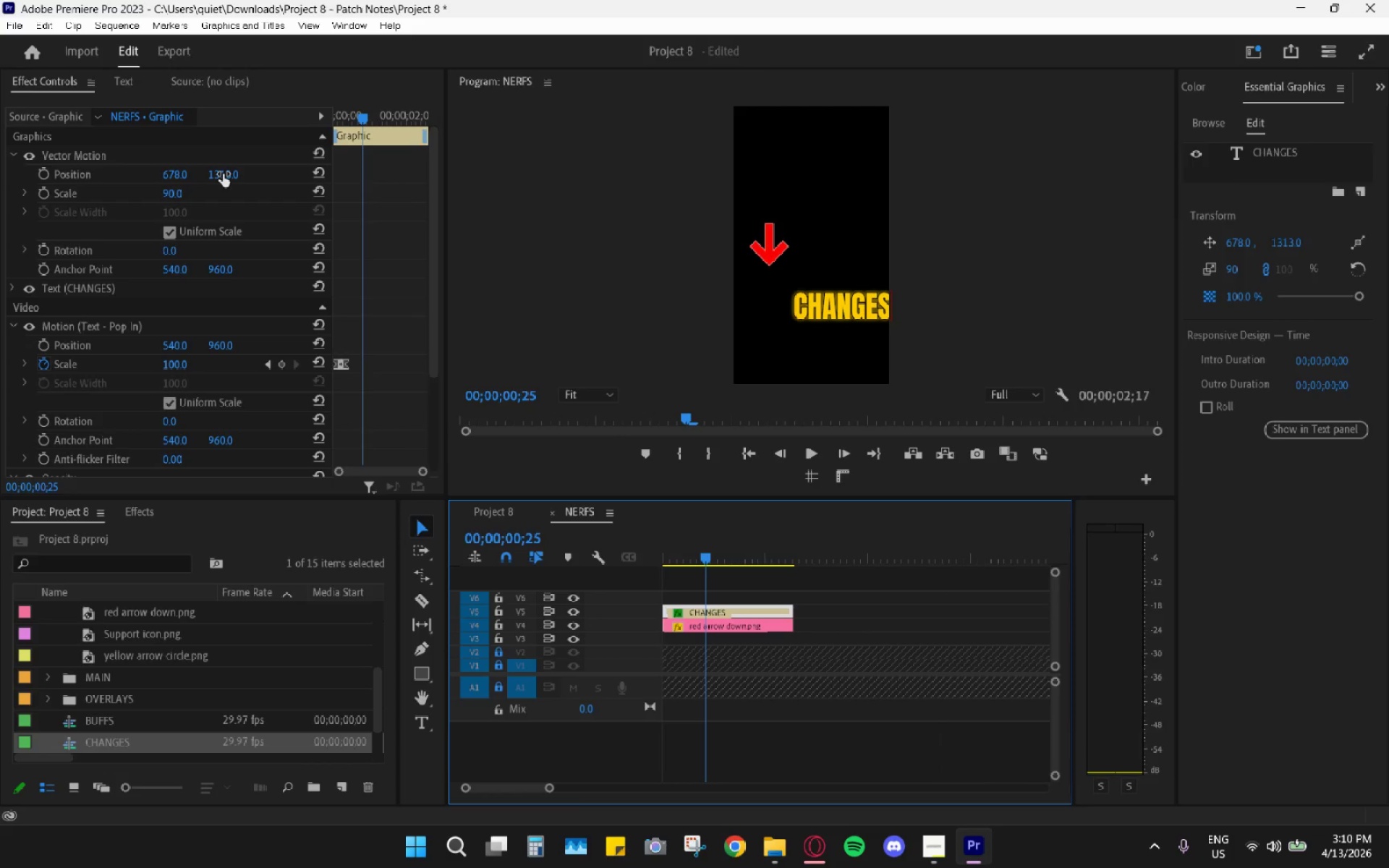 
left_click_drag(start_coordinate=[888, 542], to_coordinate=[927, 558])
 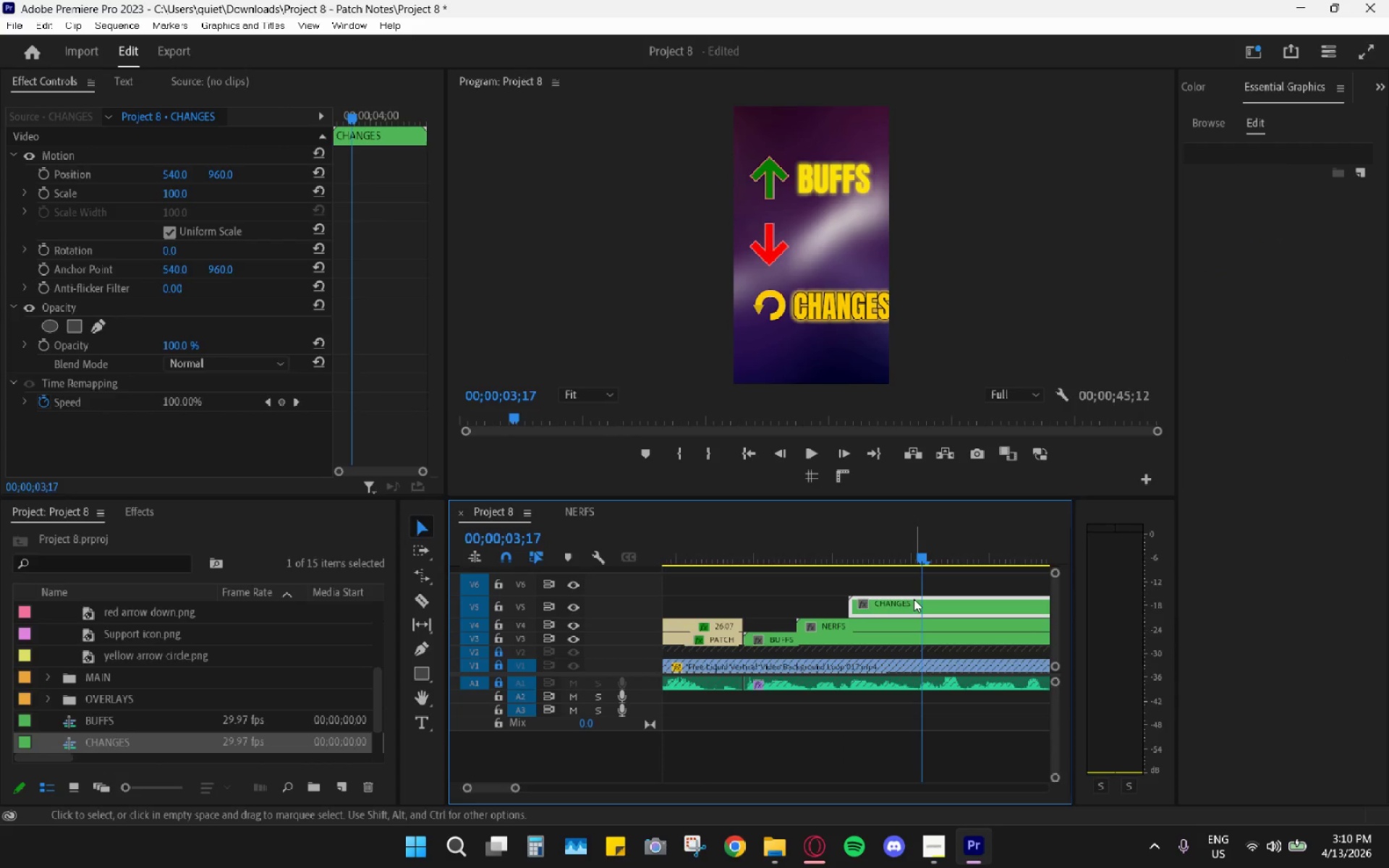 
left_click([914, 599])
 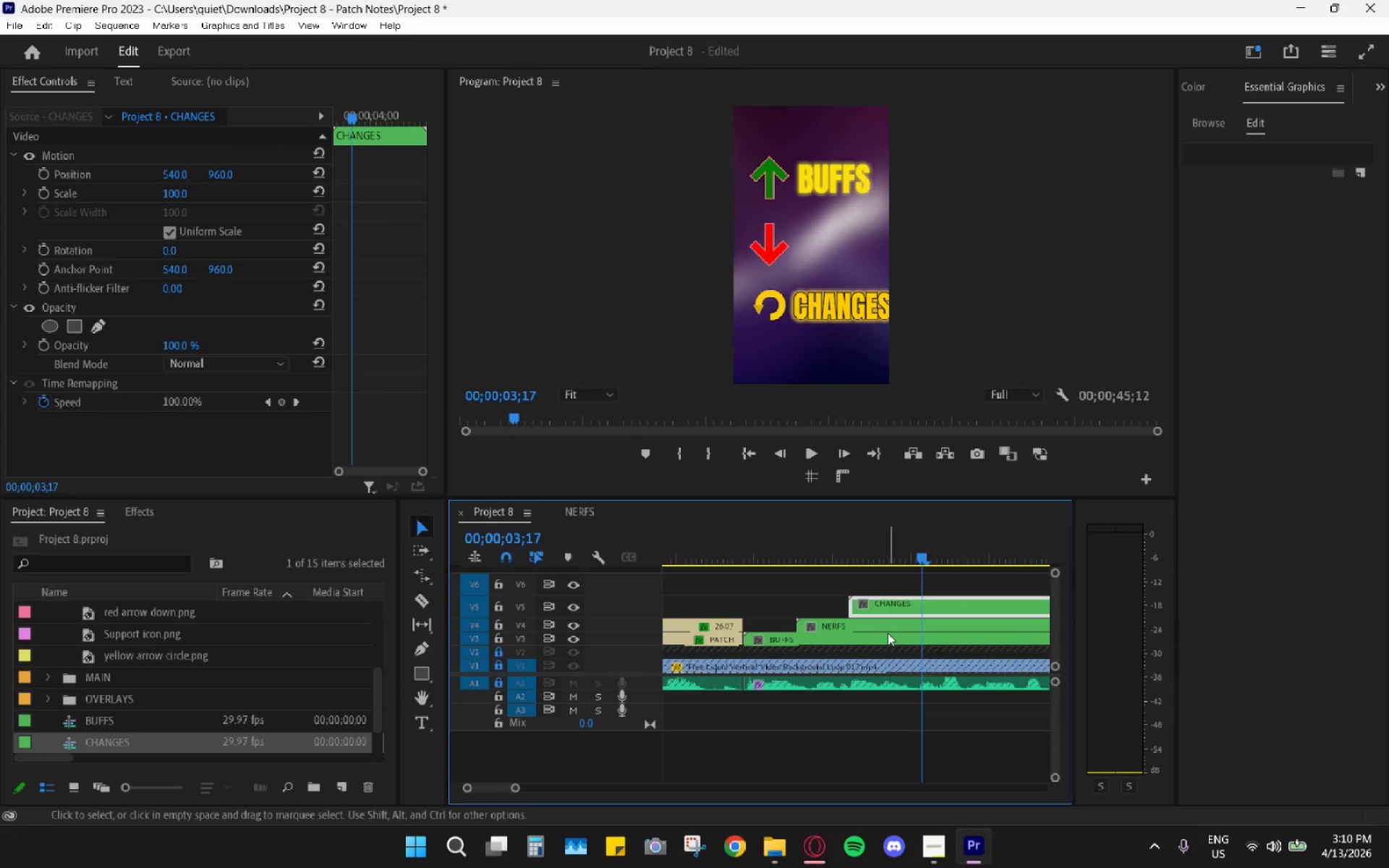 
left_click([881, 626])
 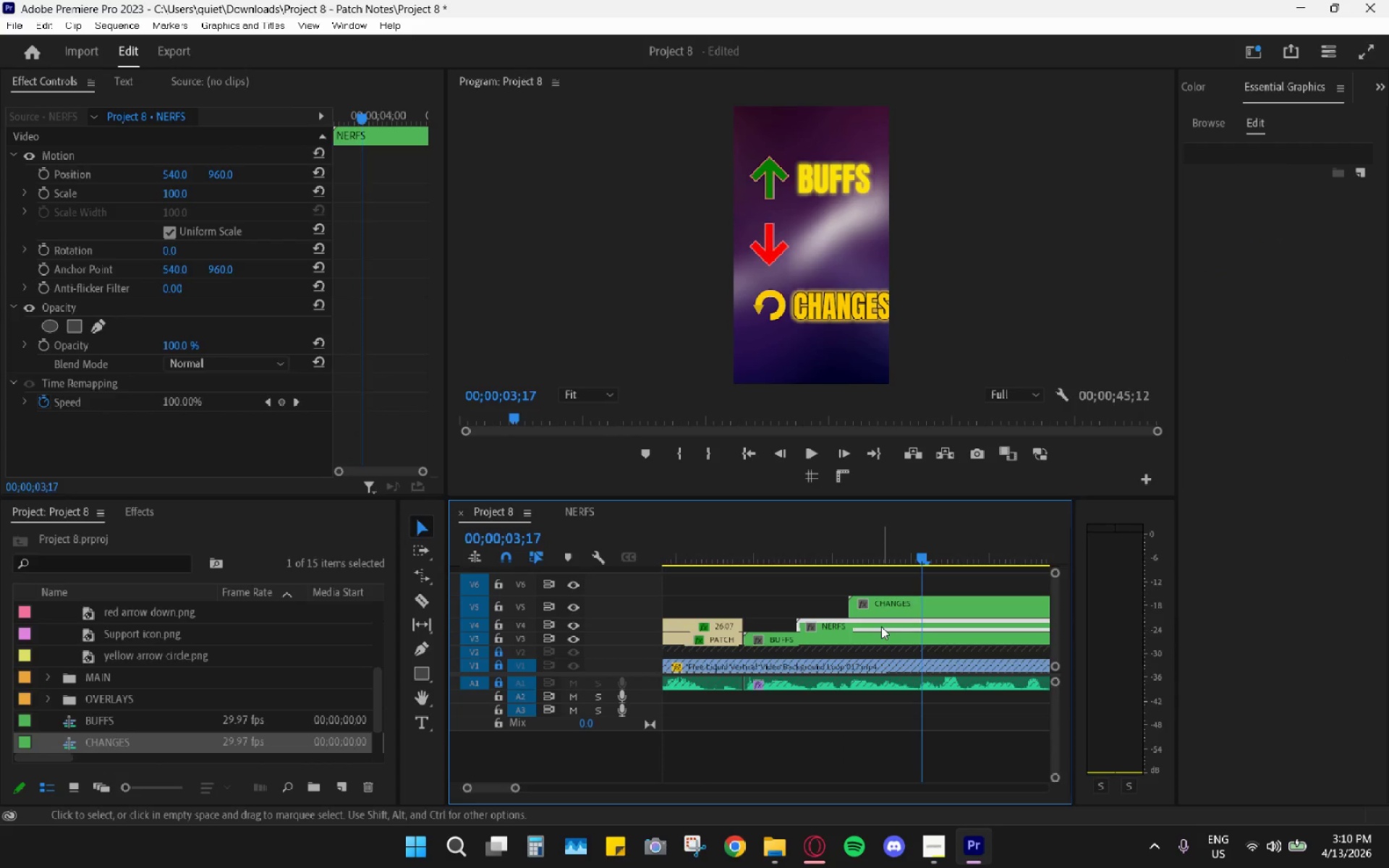 
left_click([881, 626])
 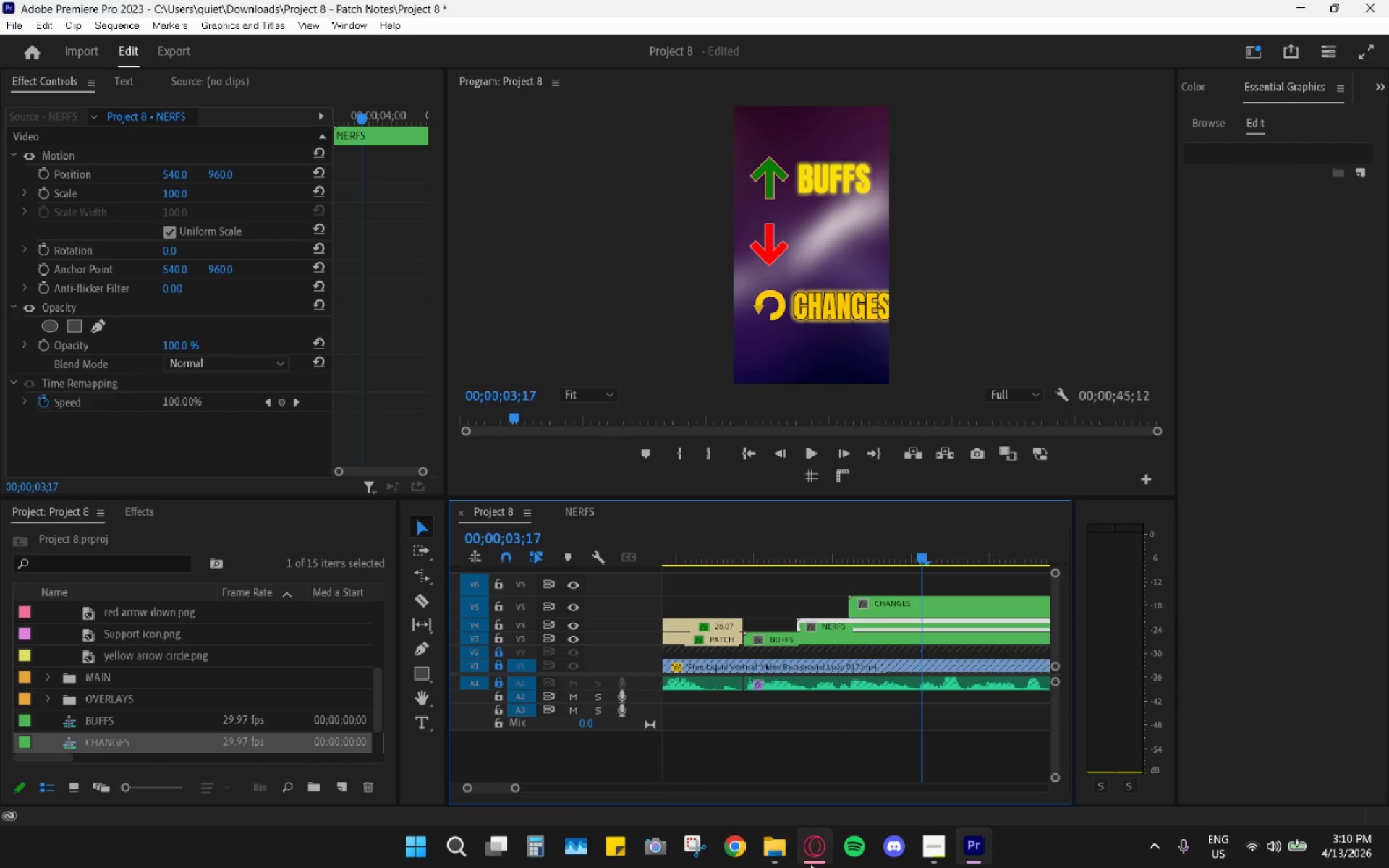 
left_click([820, 837])
 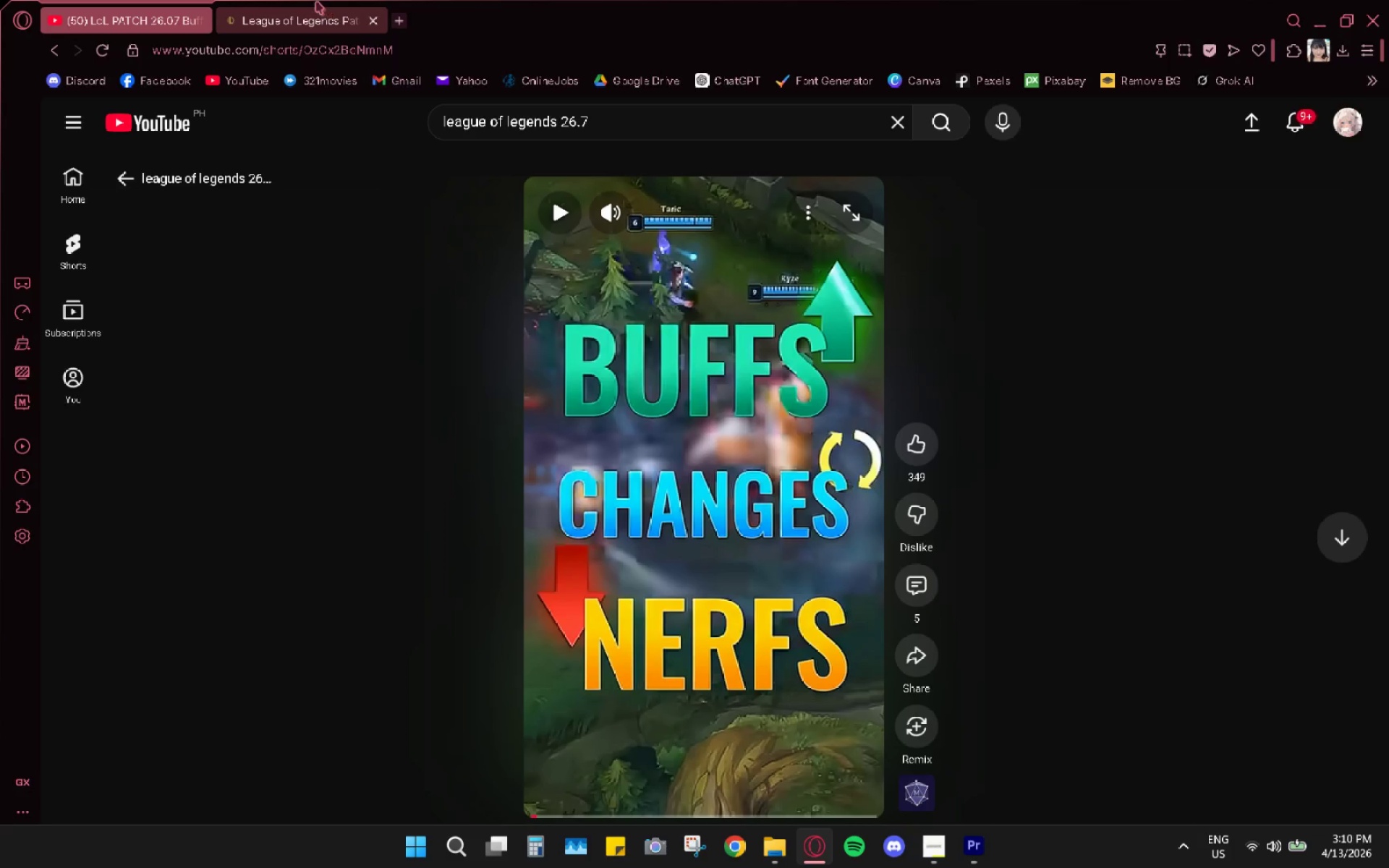 
left_click([399, 25])
 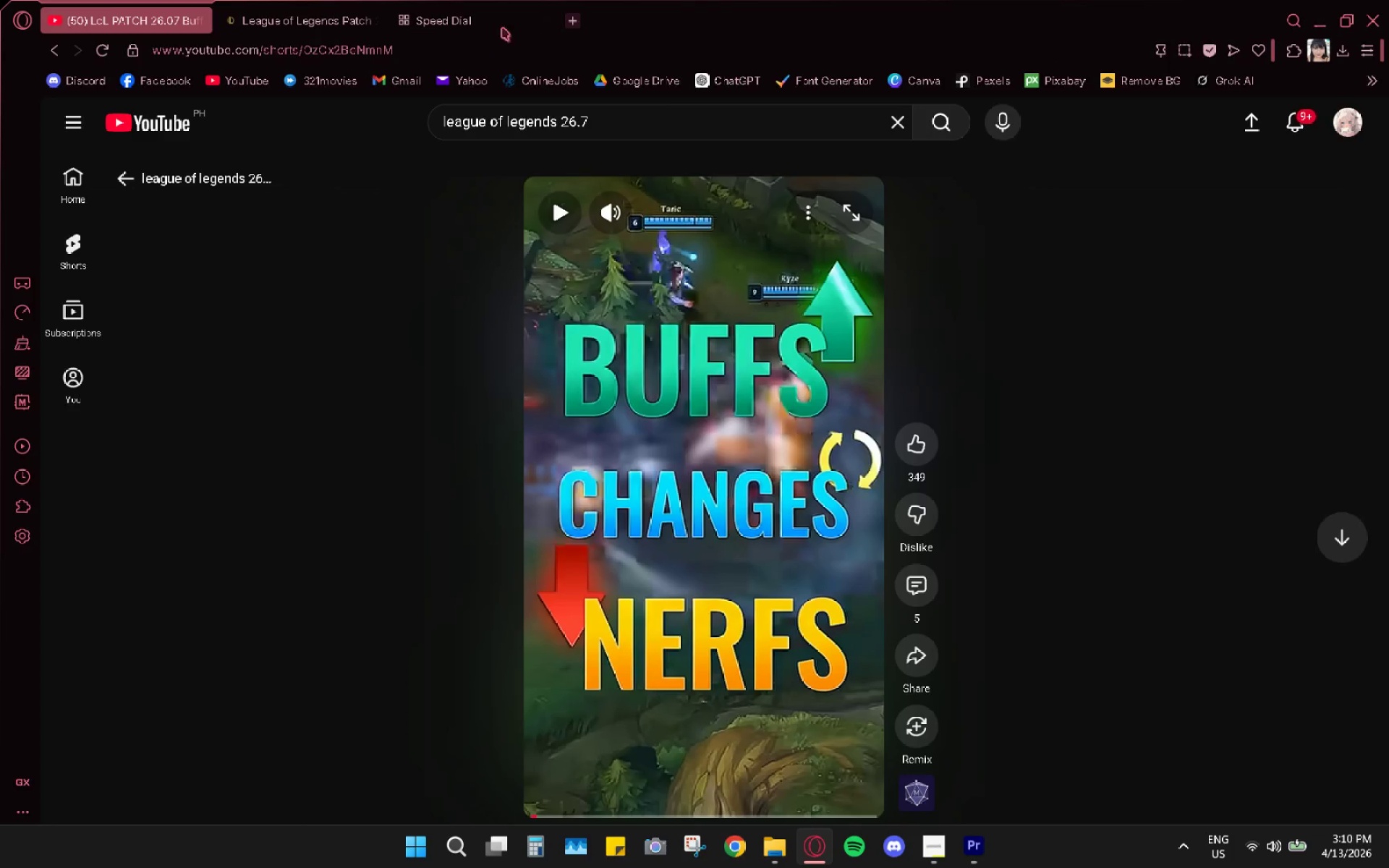 
double_click([548, 23])
 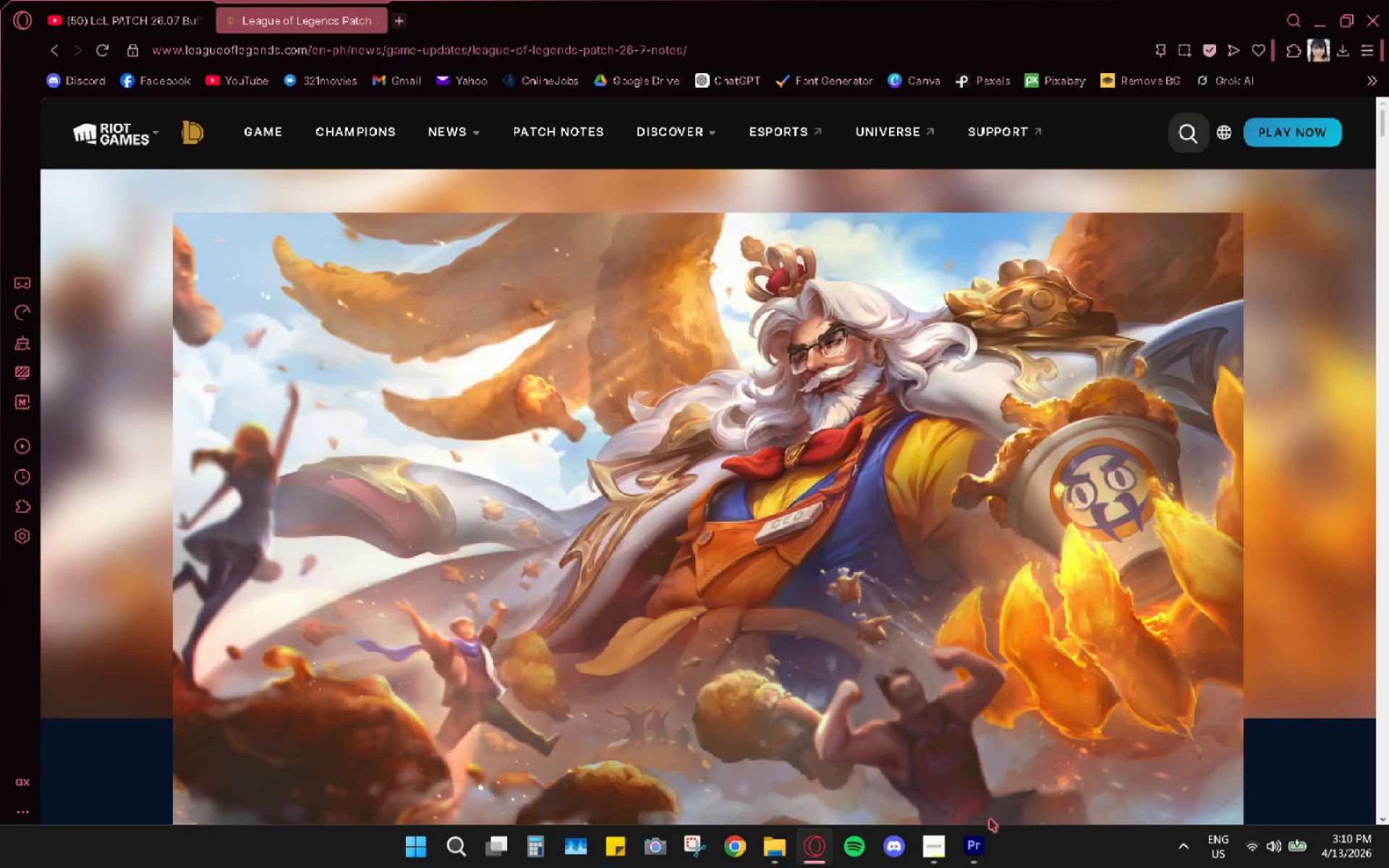 
left_click([971, 847])
 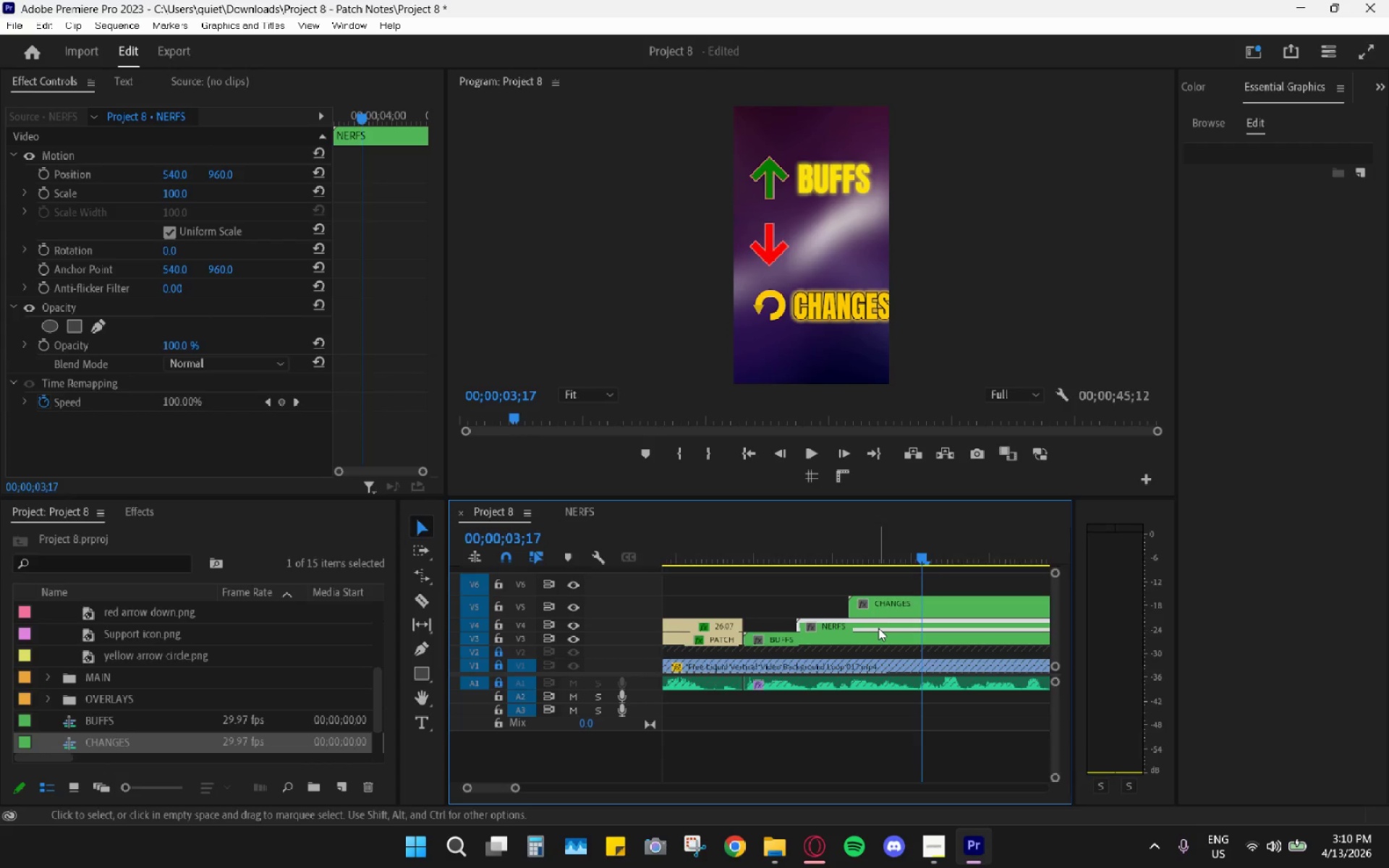 
left_click([884, 624])
 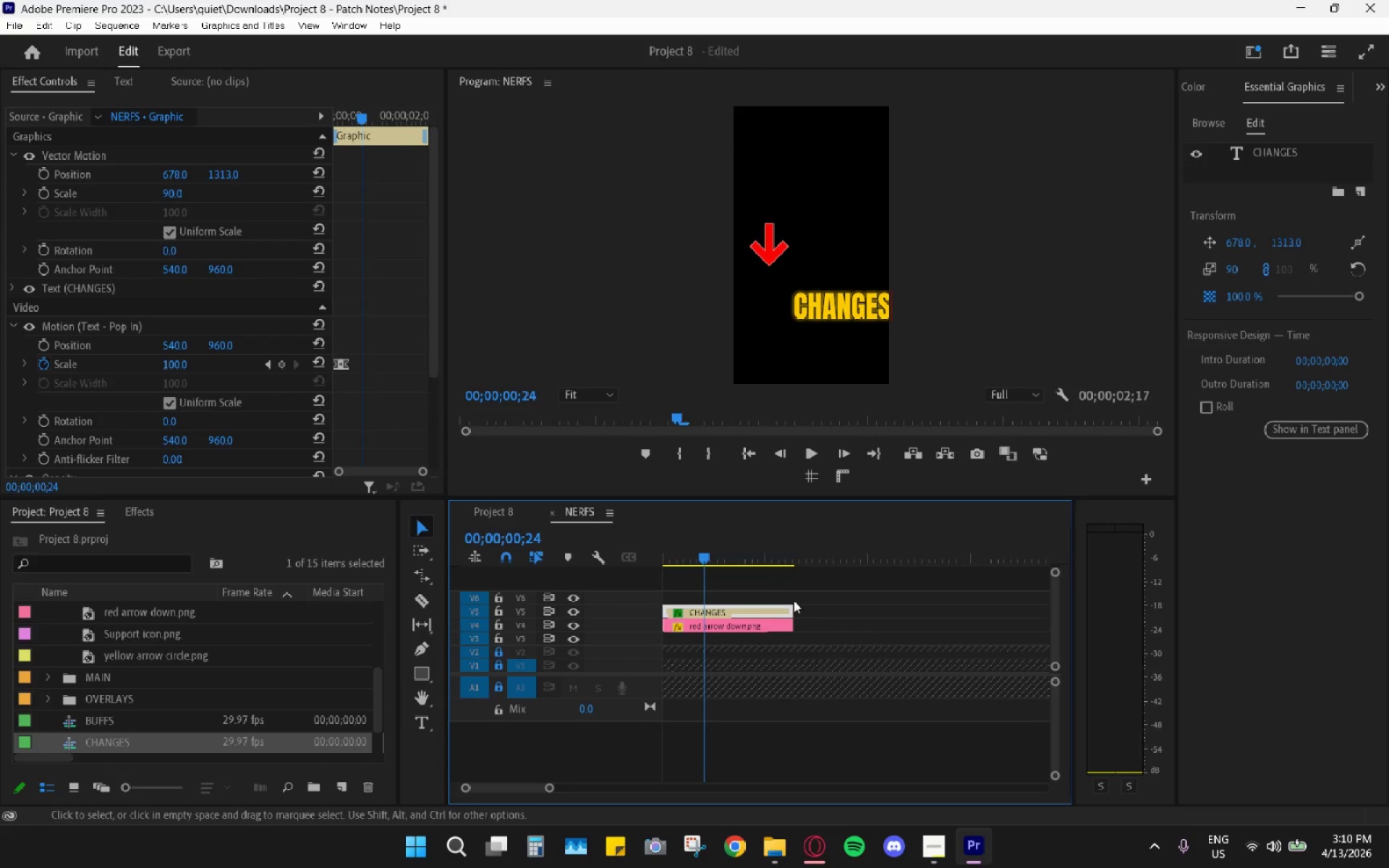 
left_click_drag(start_coordinate=[815, 605], to_coordinate=[741, 661])
 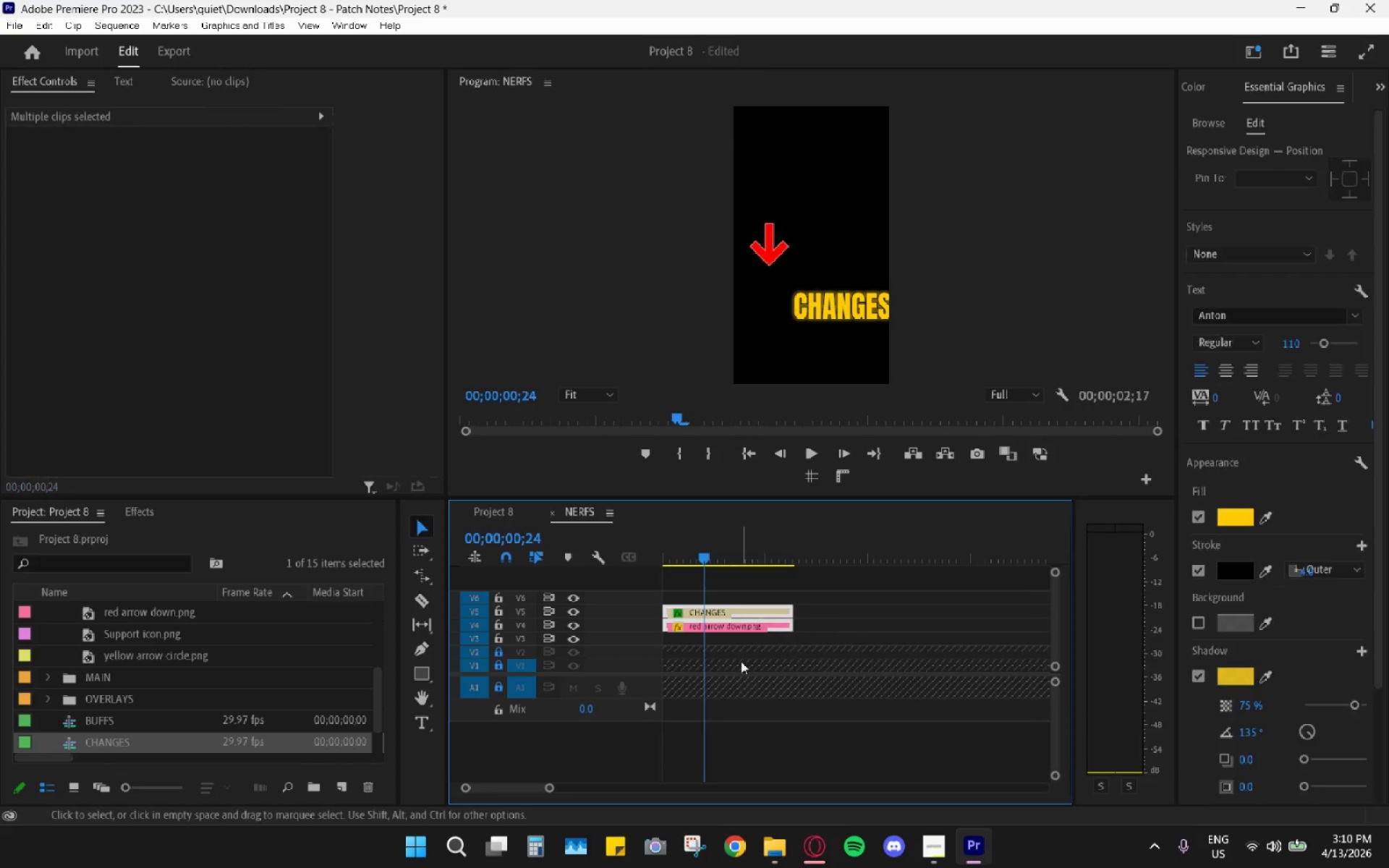 
key(Control+X)
 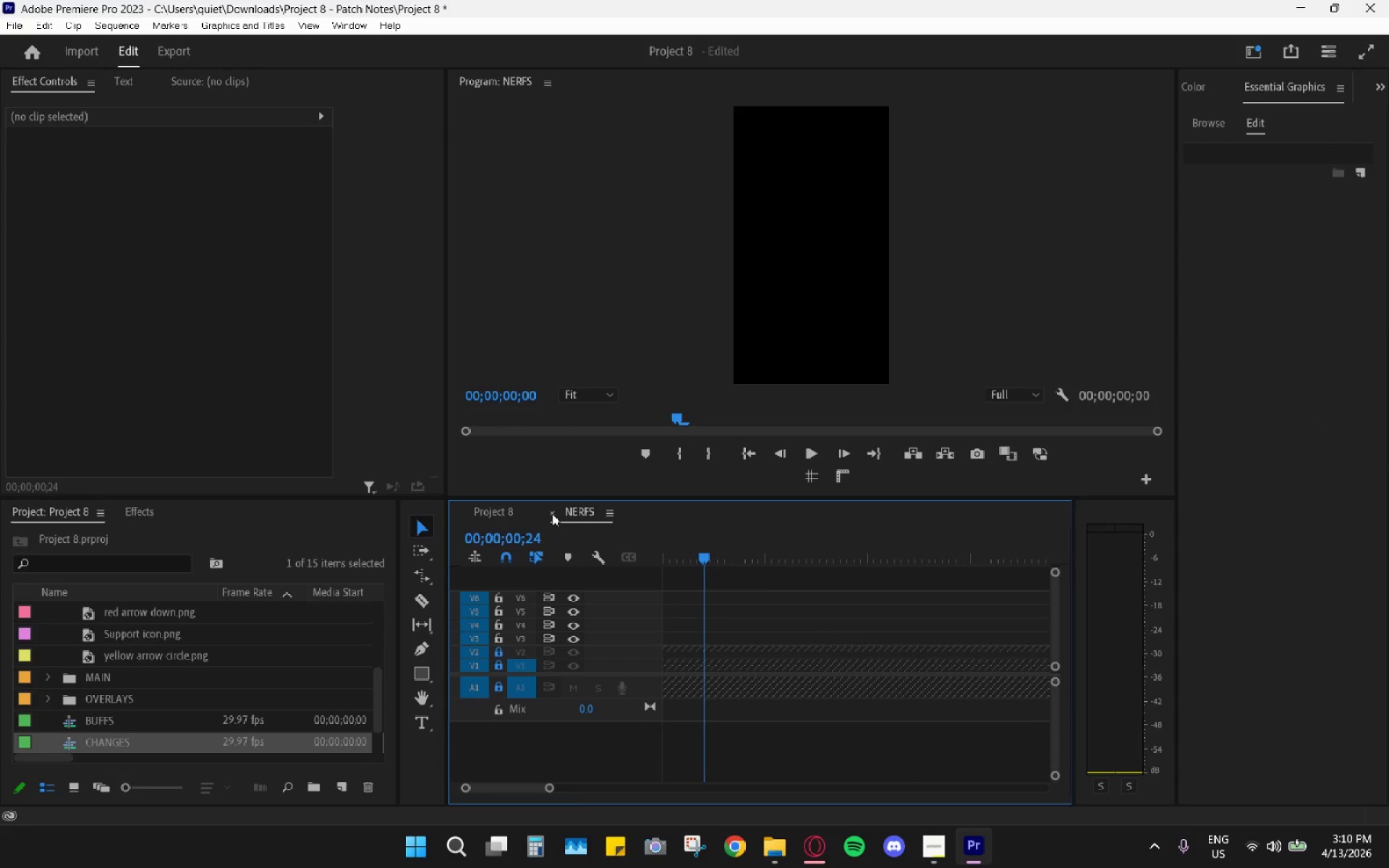 
double_click([496, 509])
 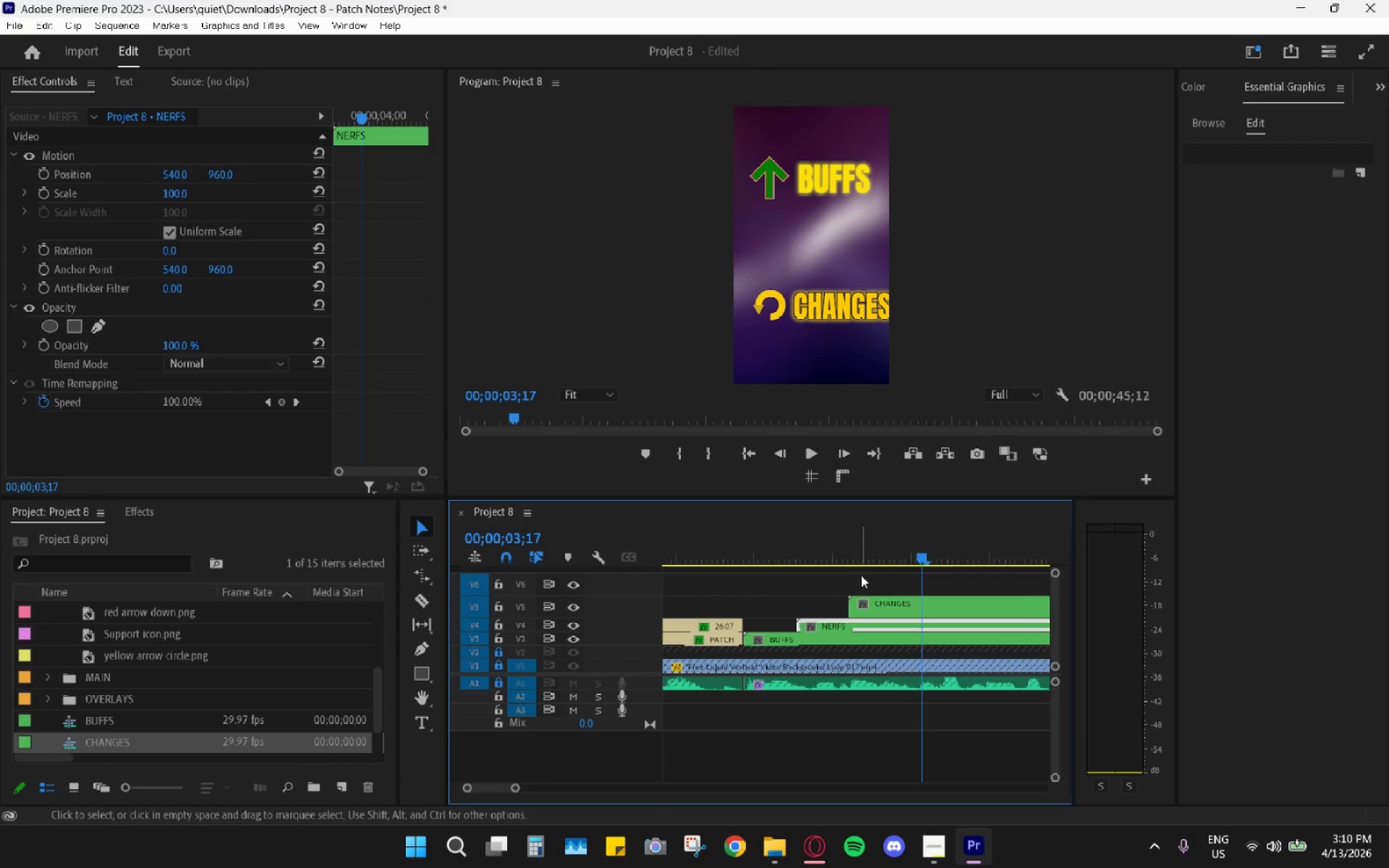 
scroll: coordinate [865, 574], scroll_direction: down, amount: 4.0
 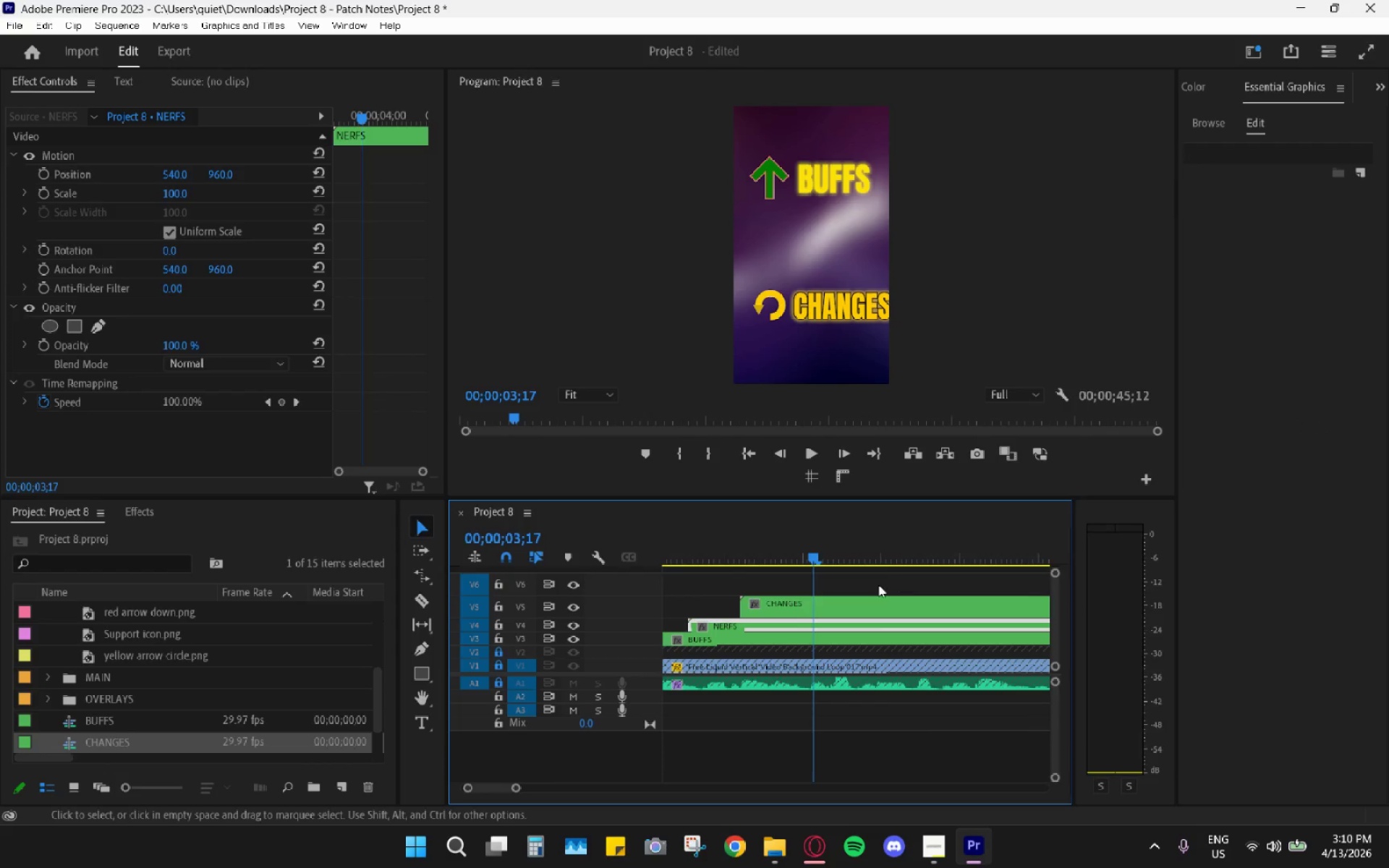 
hold_key(key=AltLeft, duration=0.66)
scroll: coordinate [861, 596], scroll_direction: down, amount: 11.0
 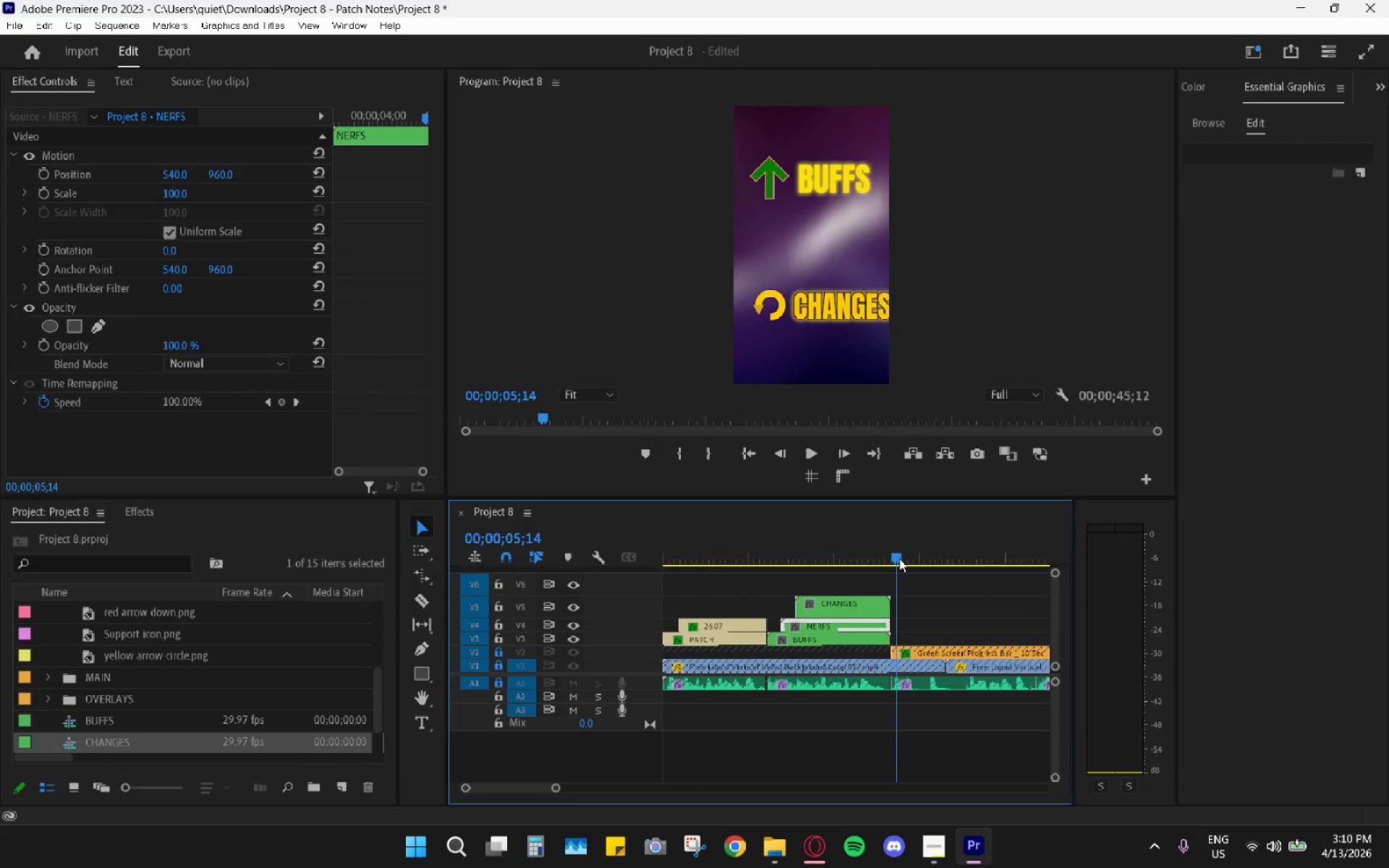 
key(Control+ControlLeft)
 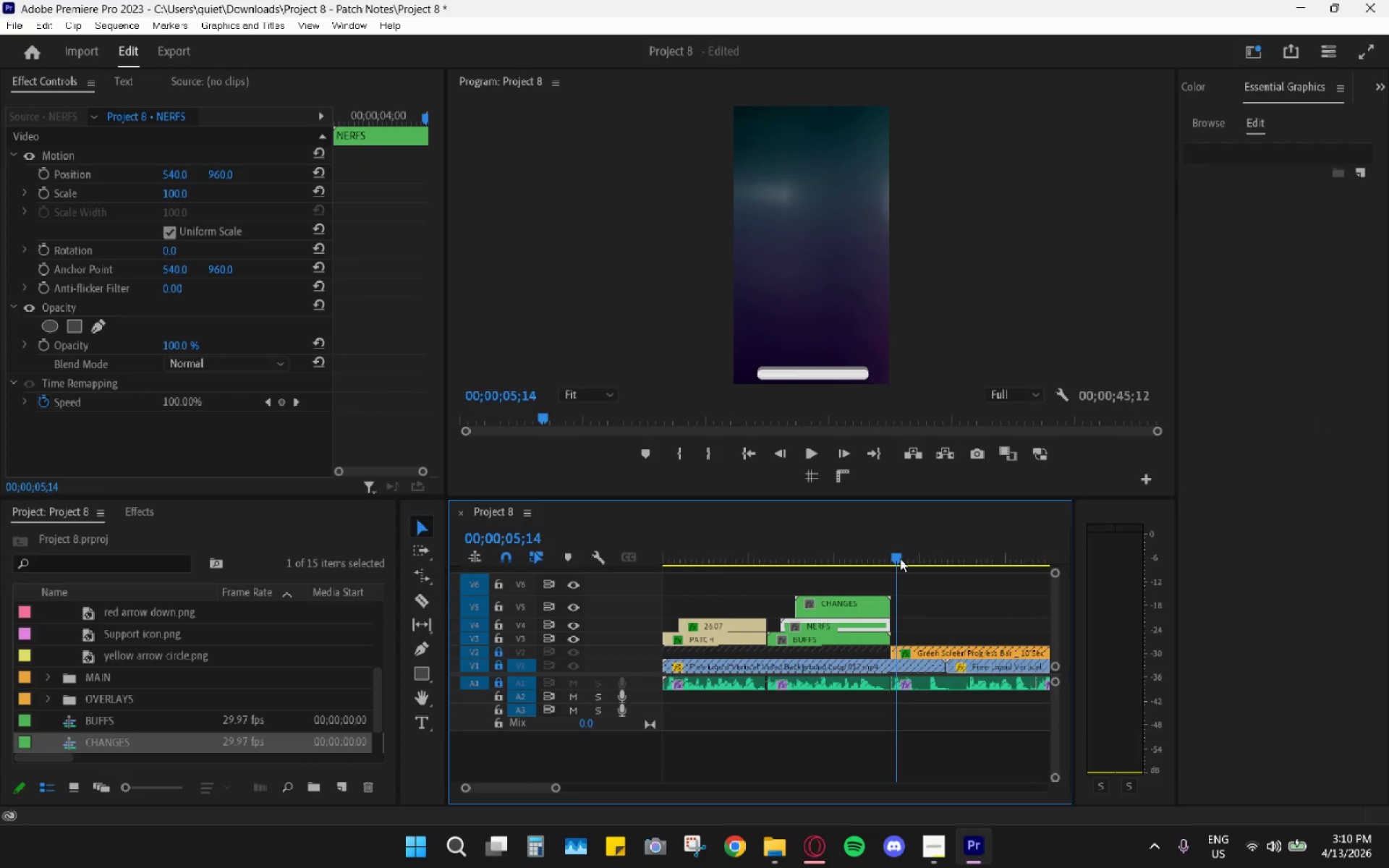 
key(Control+V)
 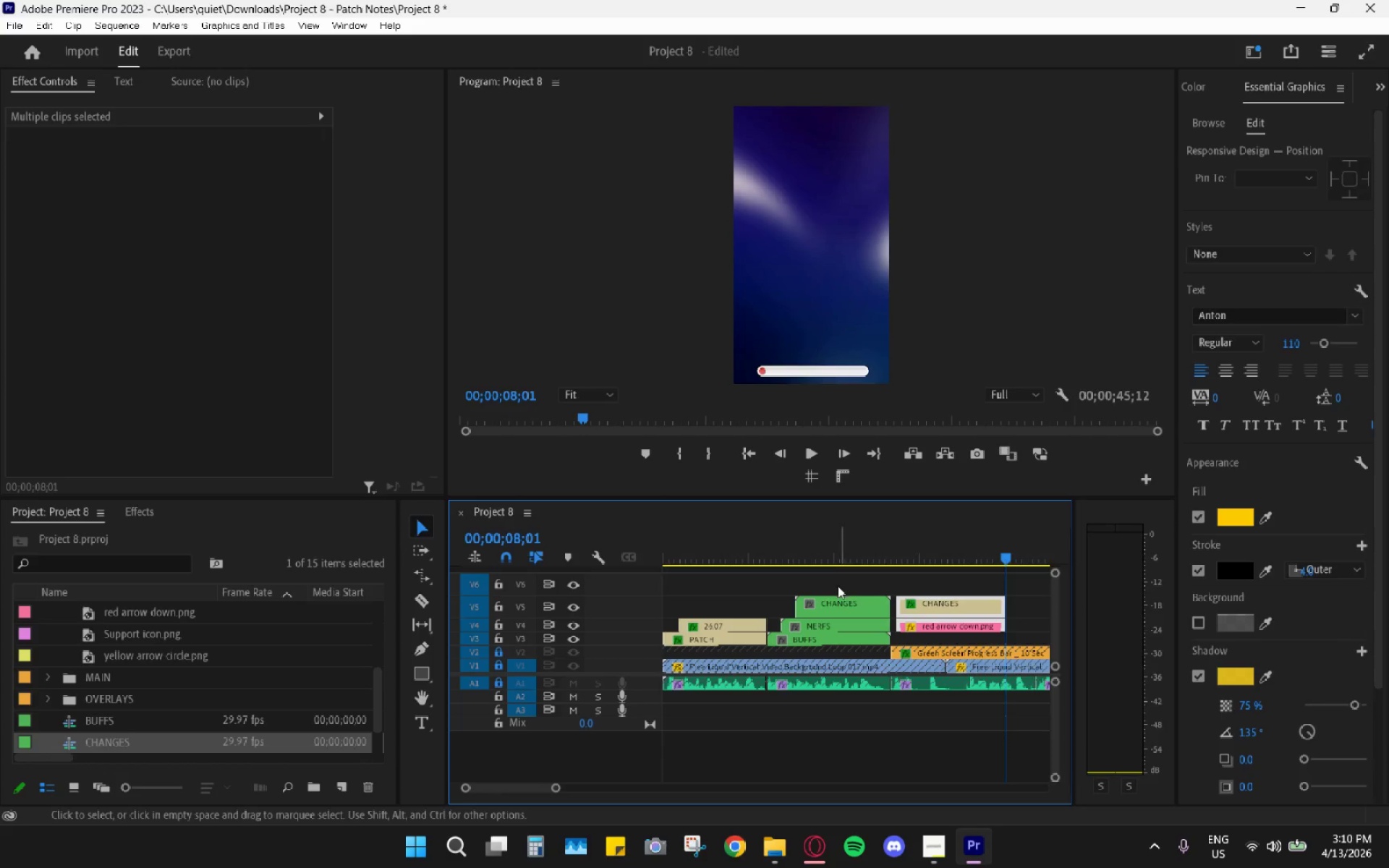 
left_click([832, 610])
 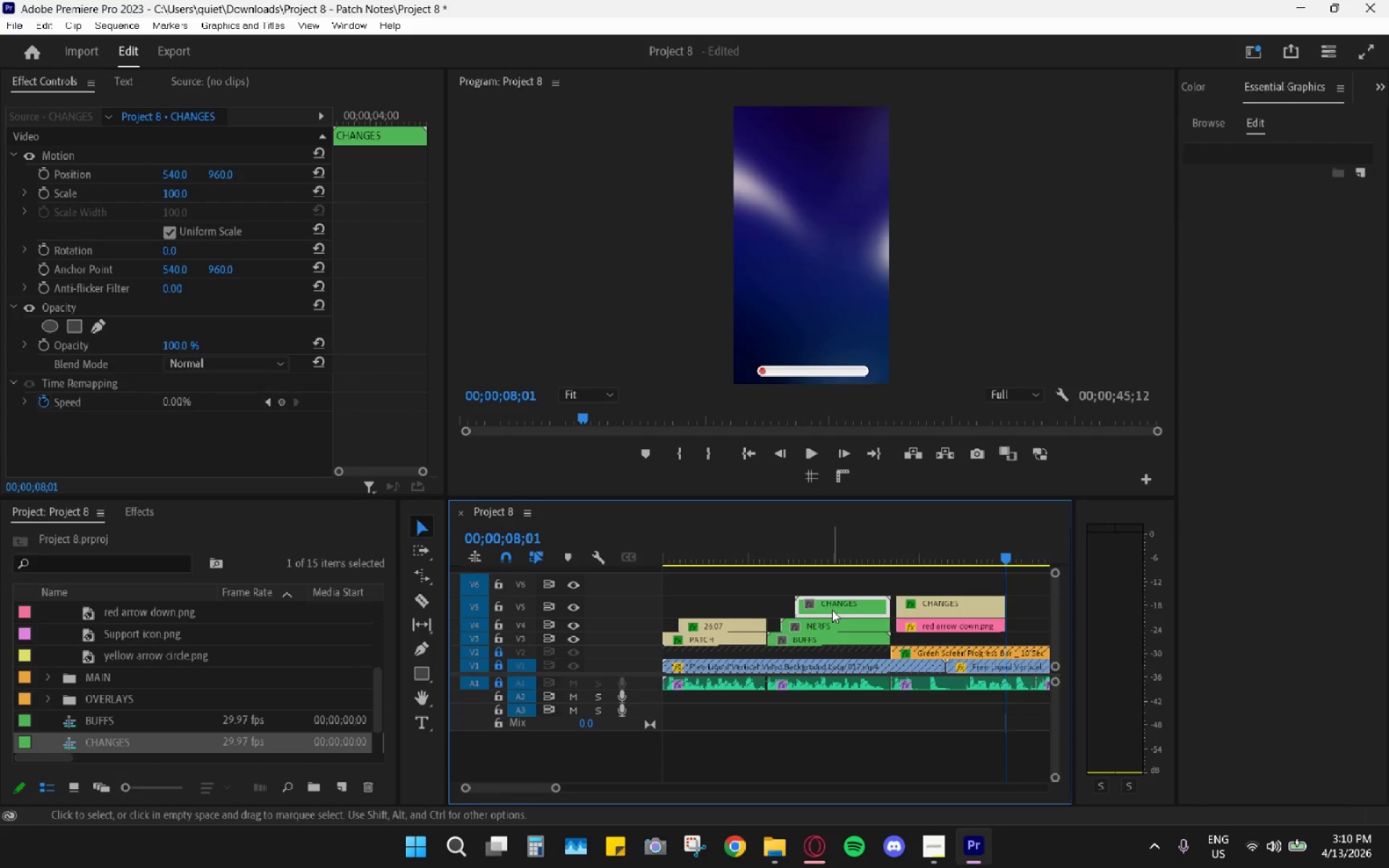 
double_click([832, 610])
 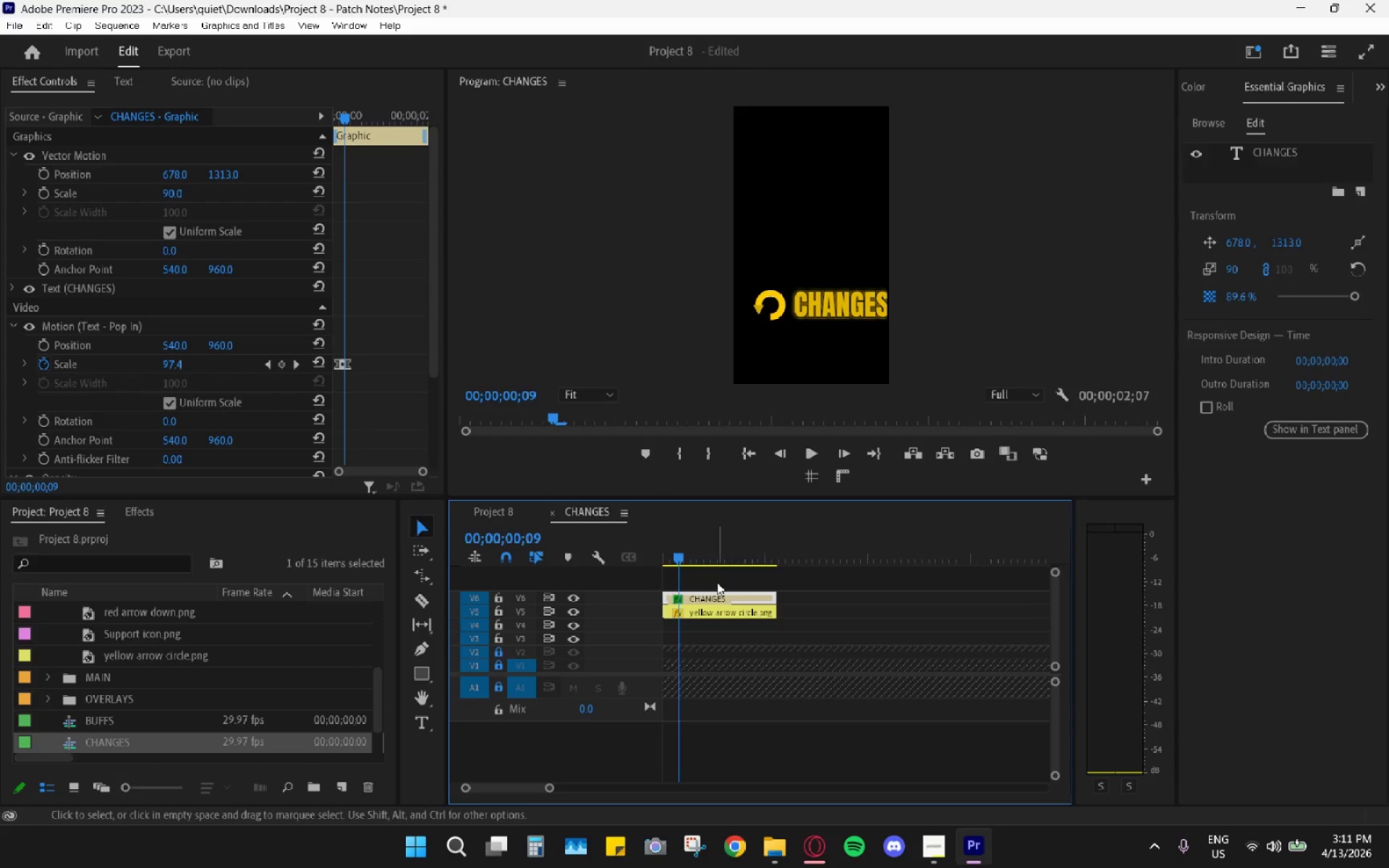 
left_click_drag(start_coordinate=[824, 592], to_coordinate=[747, 634])
 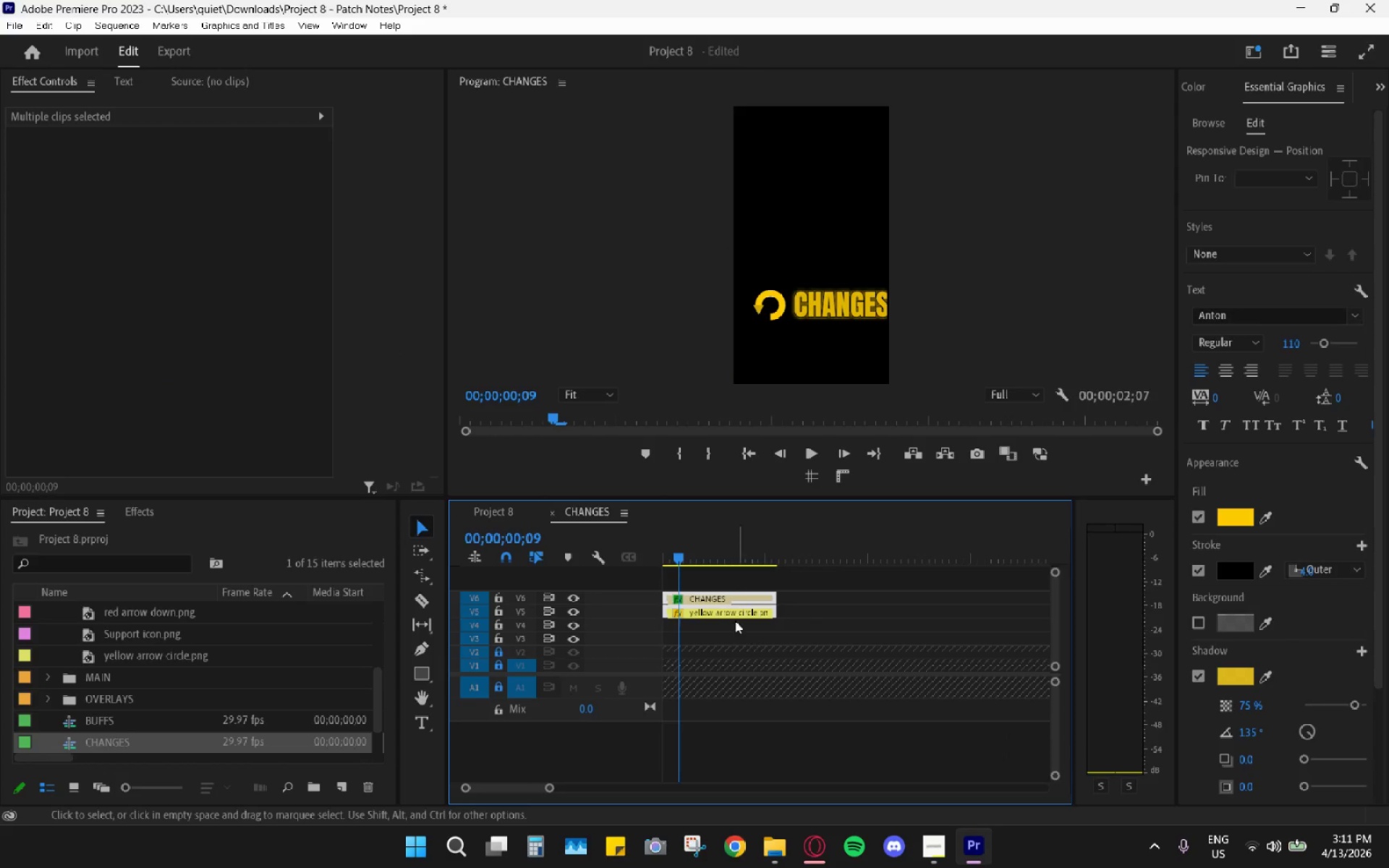 
key(Control+C)
 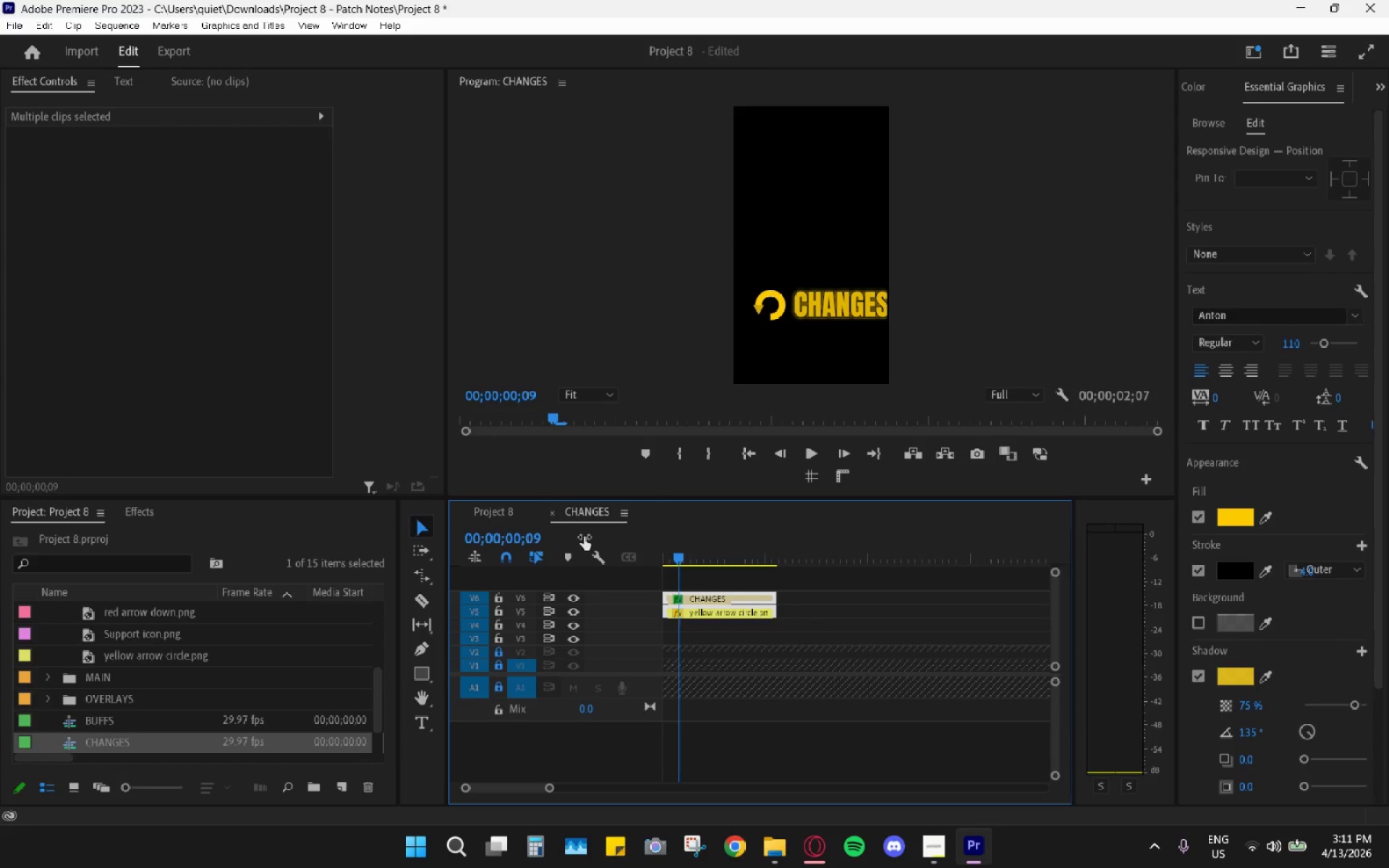 
key(Control+X)
 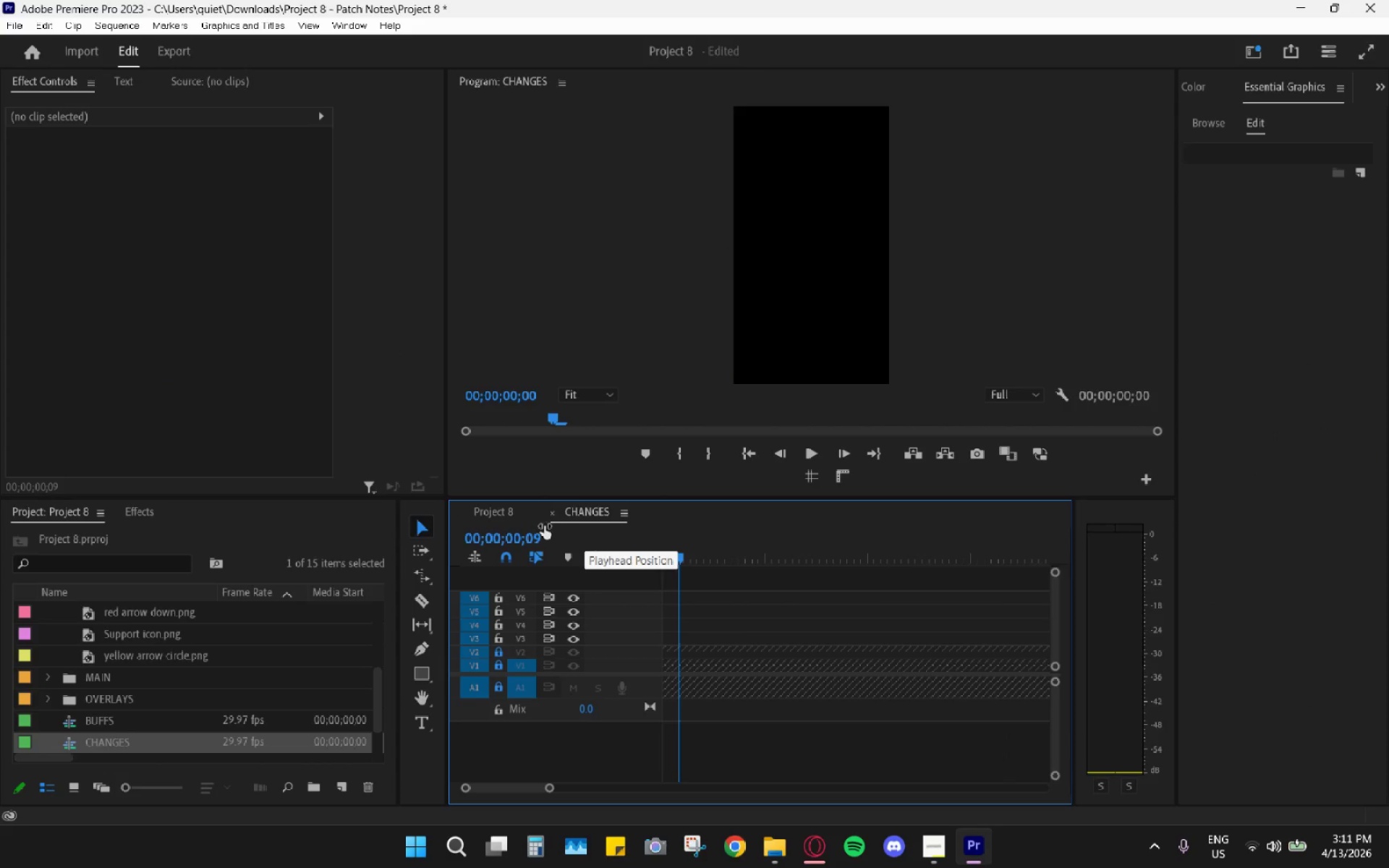 
left_click([507, 506])
 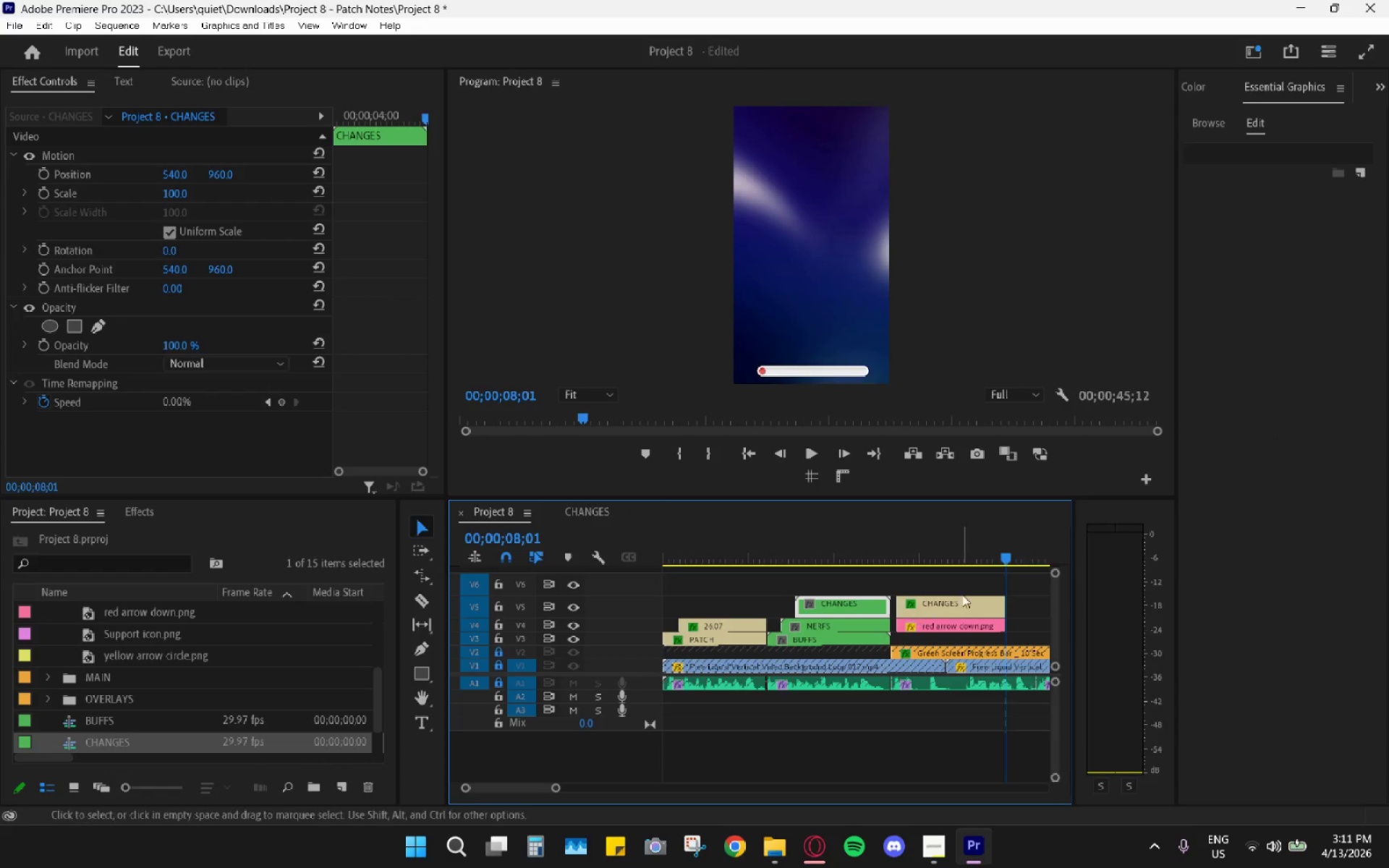 
scroll: coordinate [956, 592], scroll_direction: down, amount: 4.0
 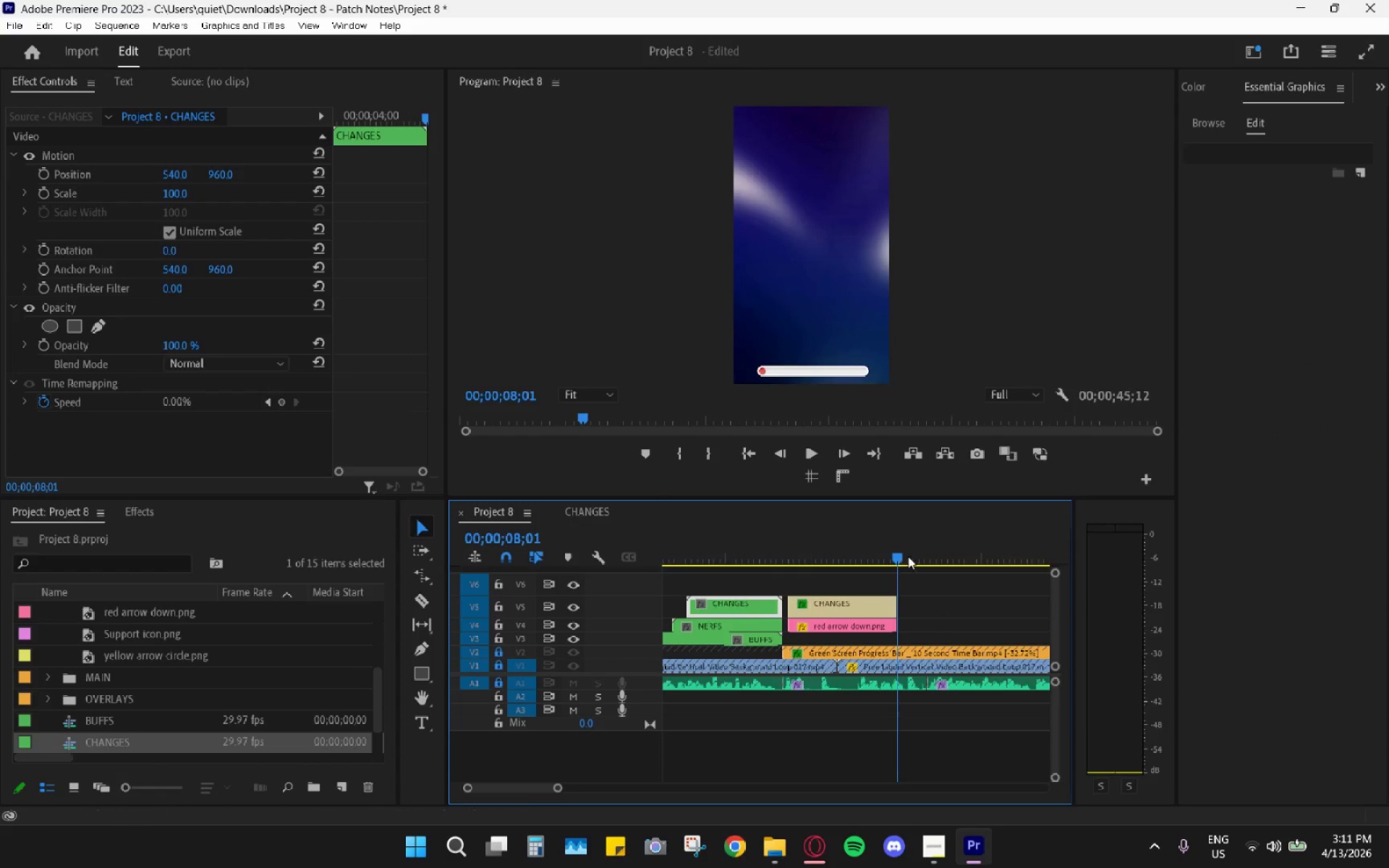 
key(Control+ControlLeft)
 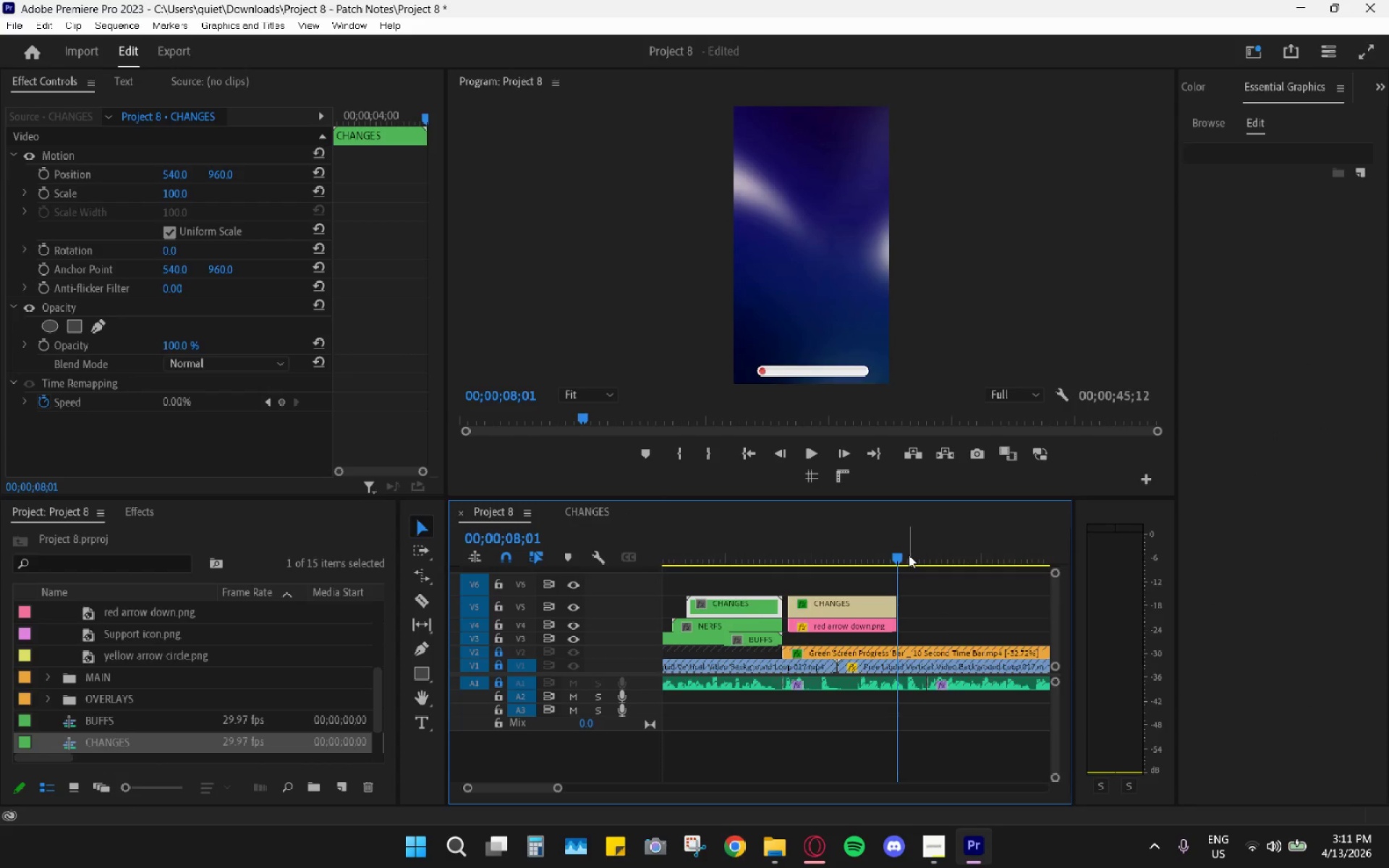 
key(Control+V)
 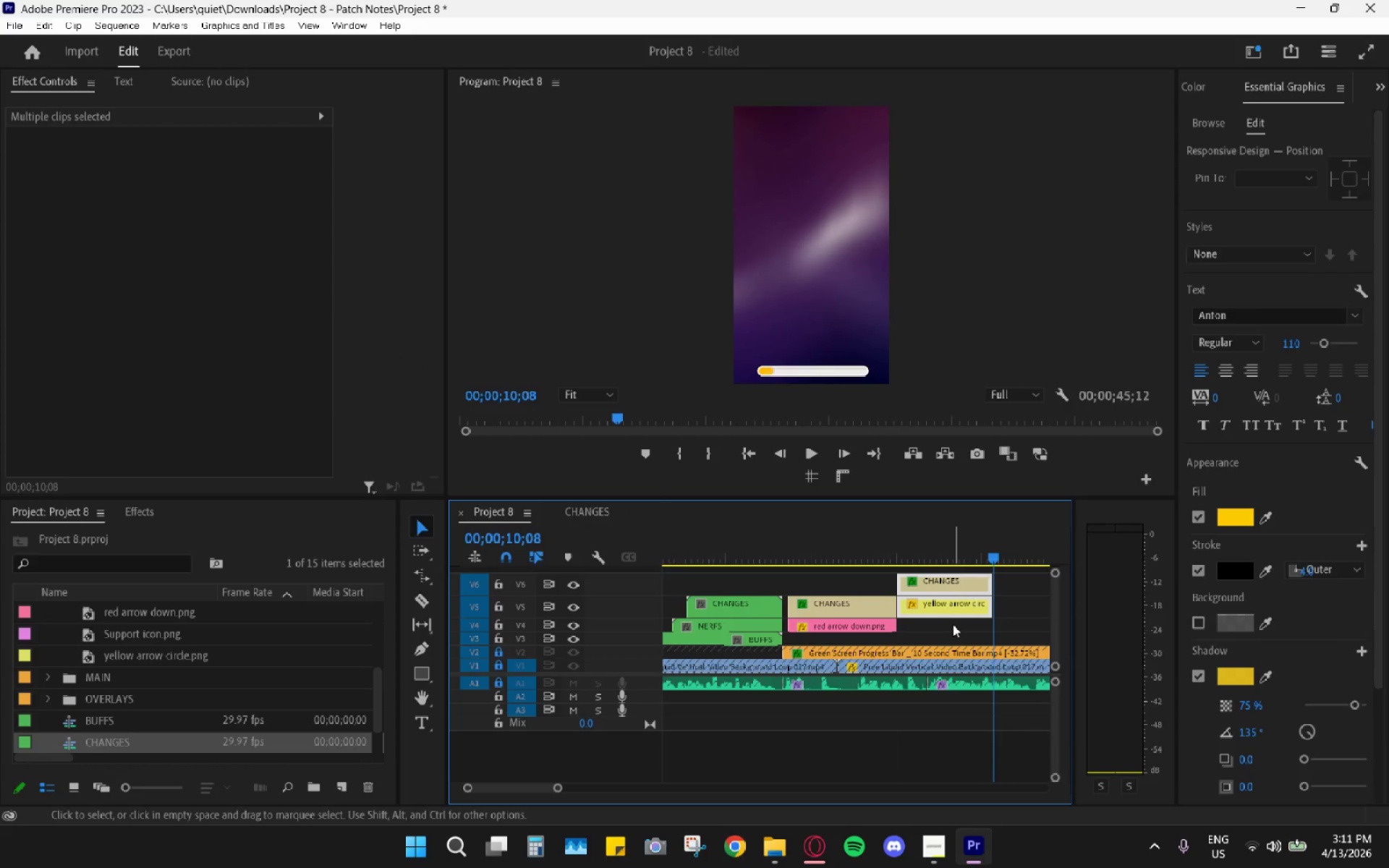 
key(Control+ControlLeft)
 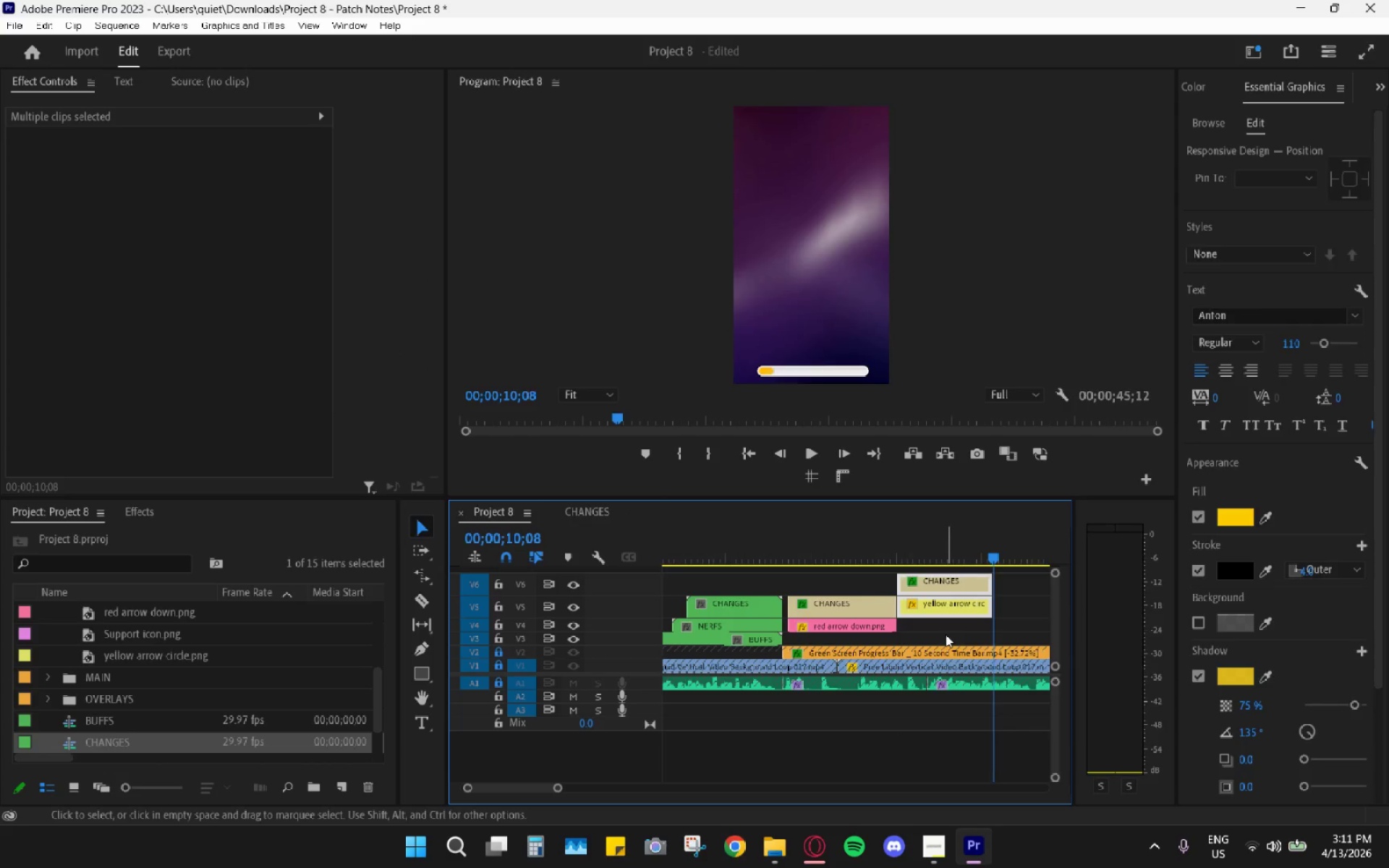 
key(Control+Z)
 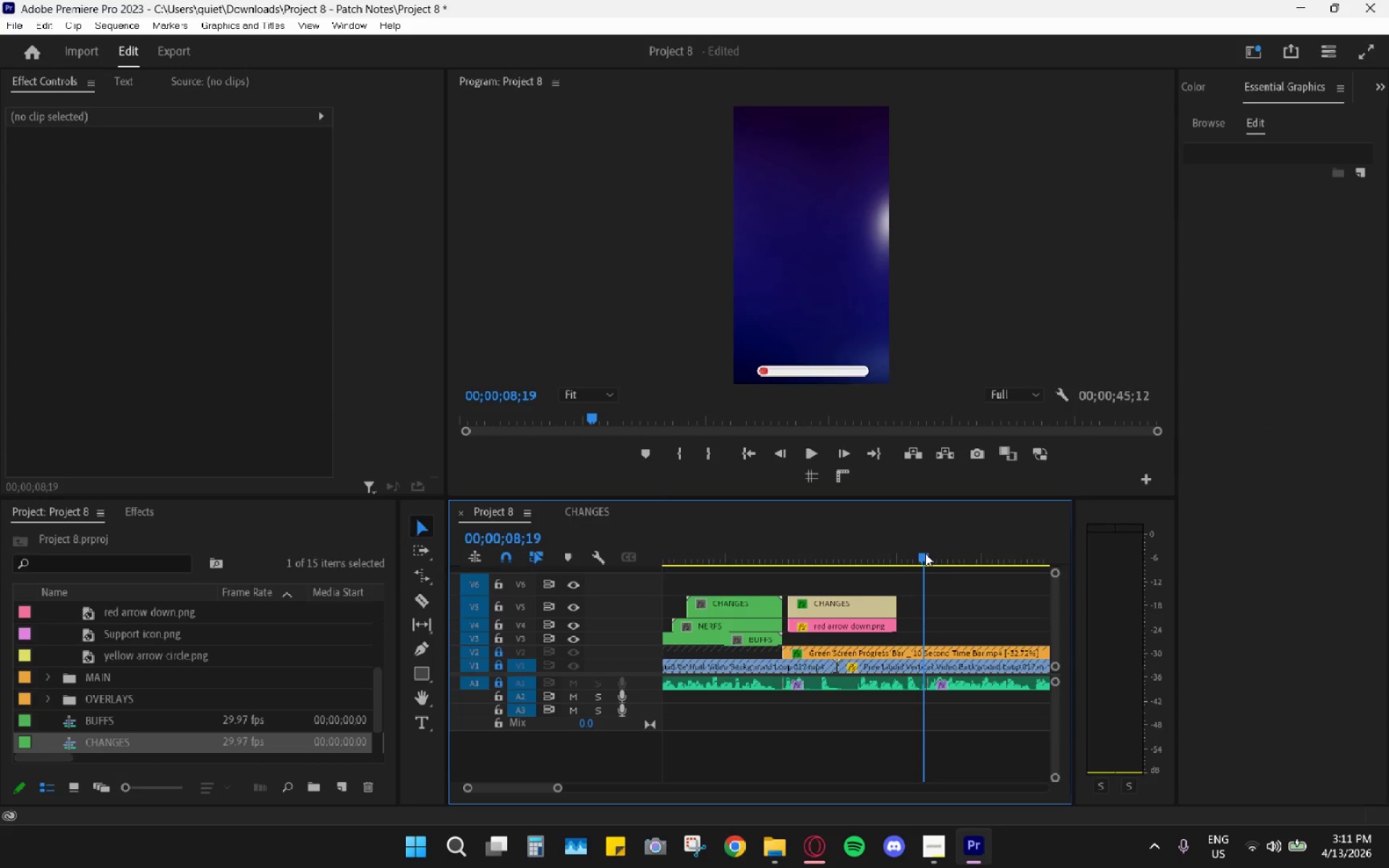 
key(Control+V)
 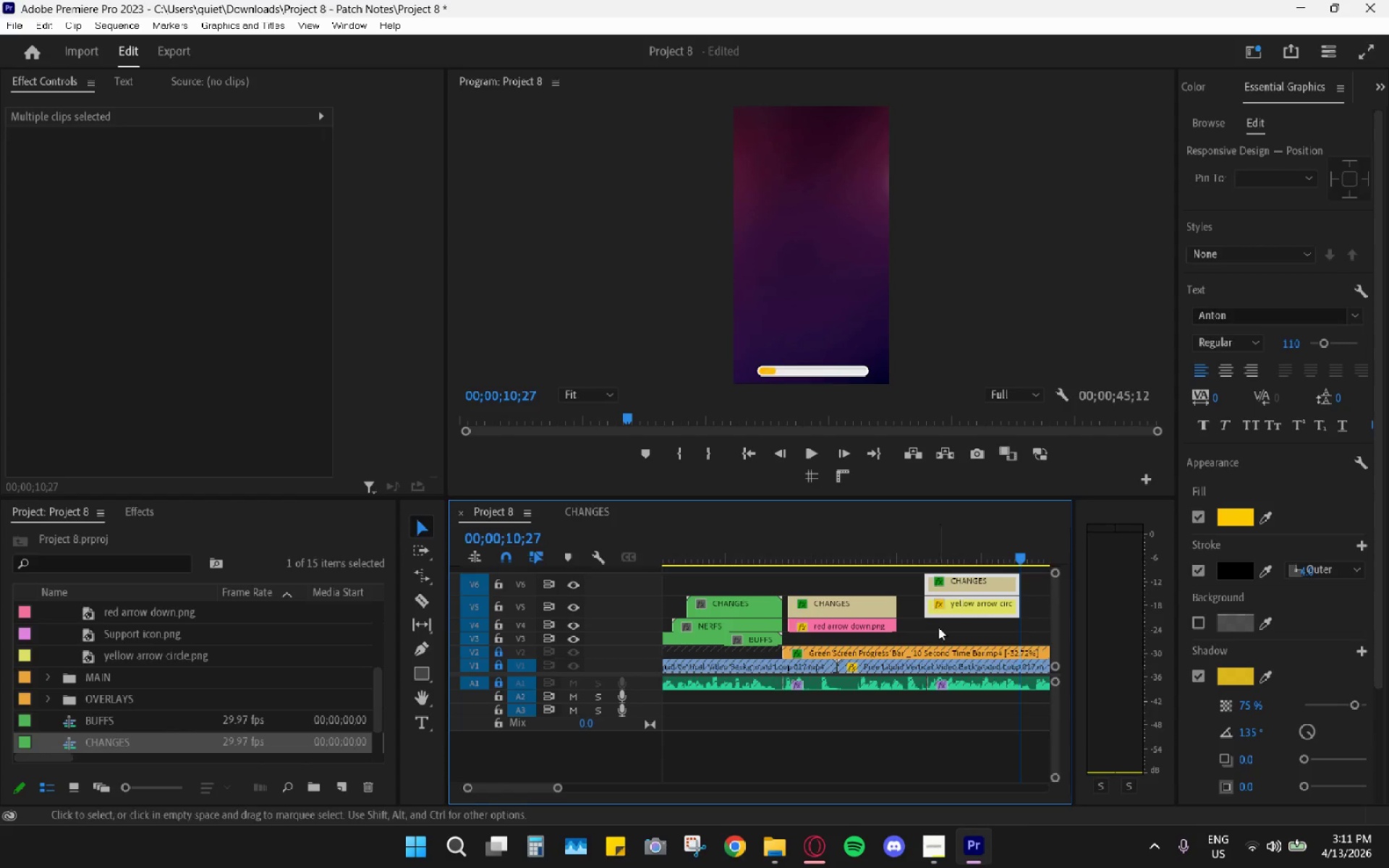 
left_click([951, 634])
 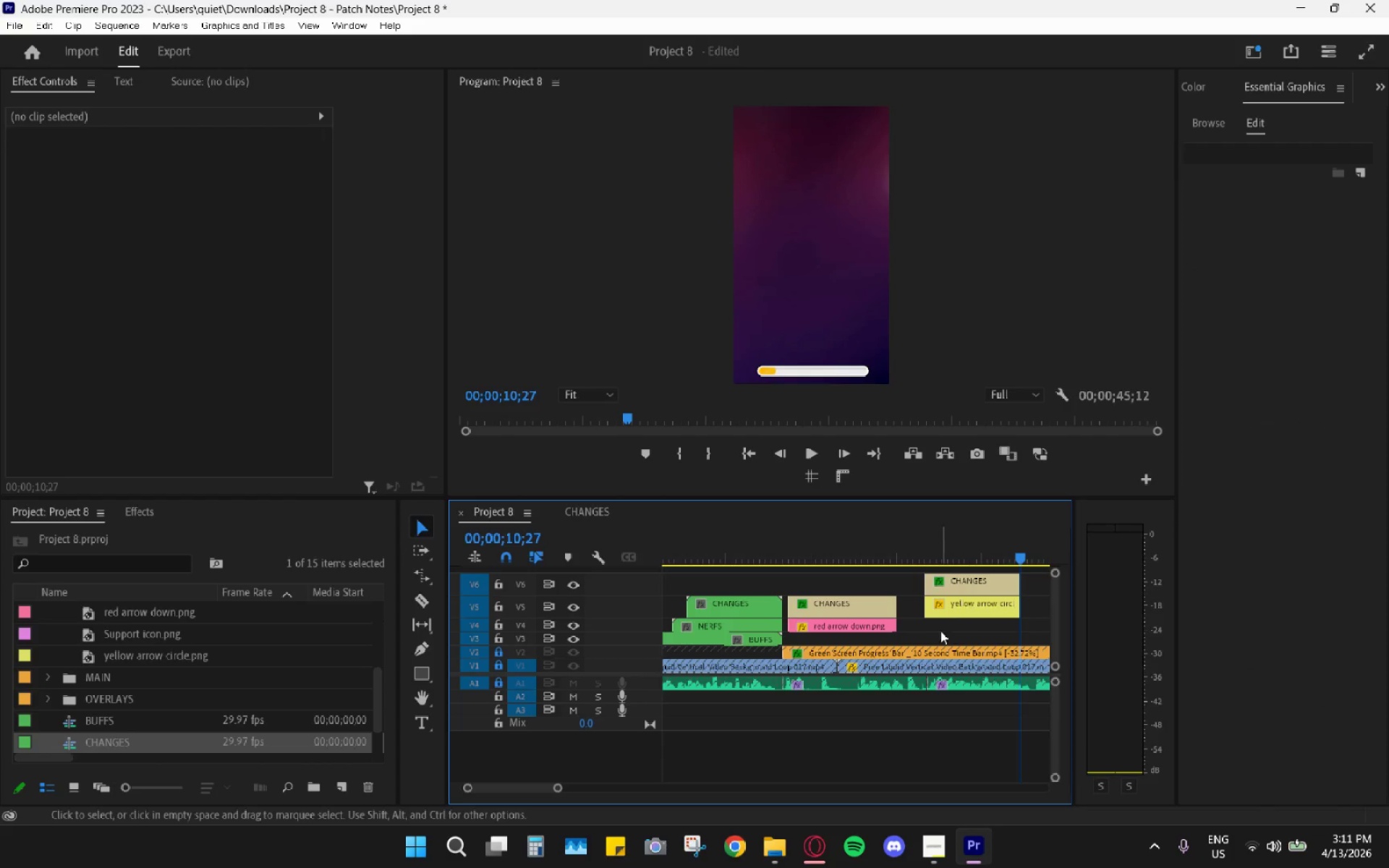 
left_click_drag(start_coordinate=[943, 634], to_coordinate=[959, 589])
 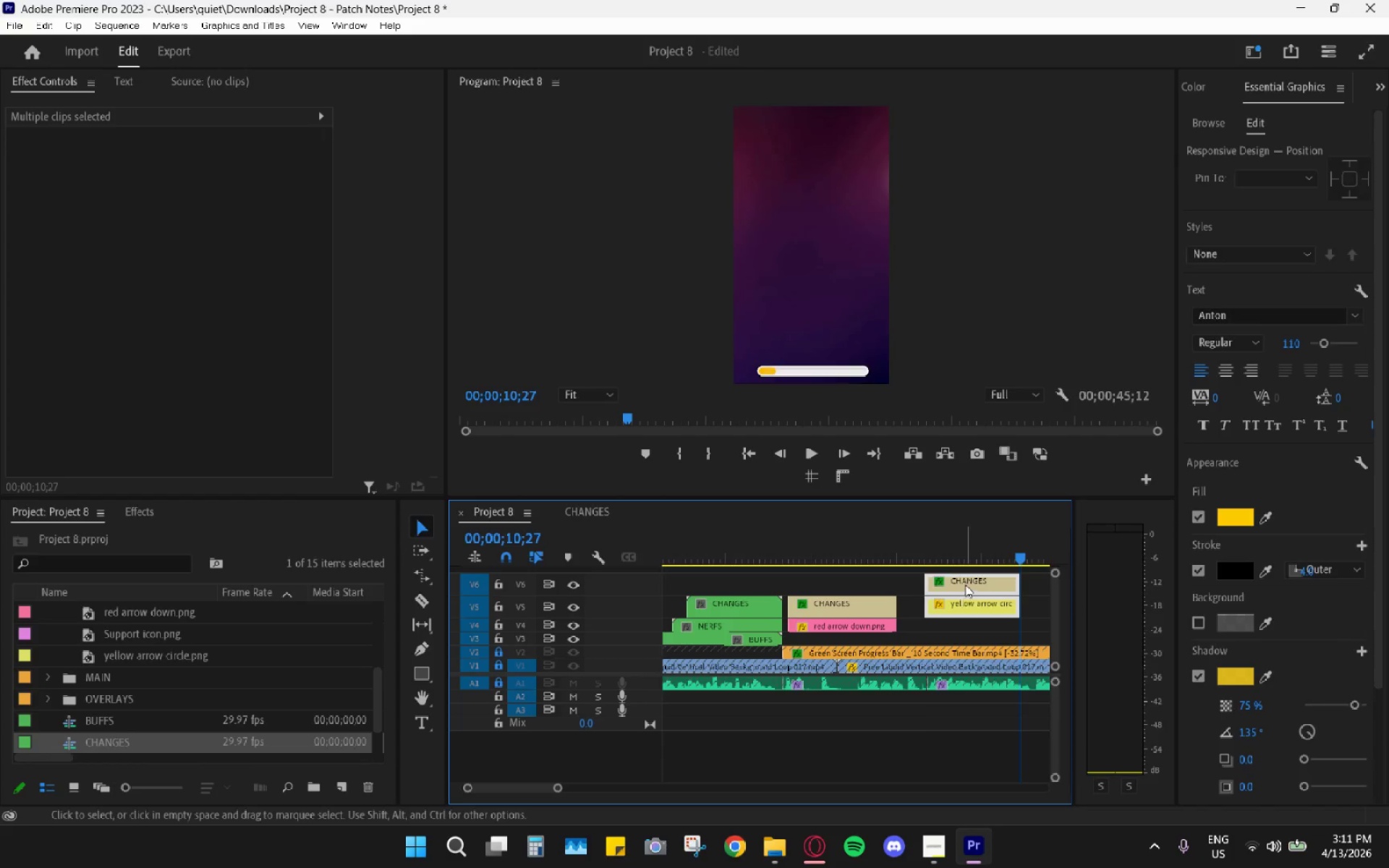 
left_click_drag(start_coordinate=[965, 585], to_coordinate=[831, 569])
 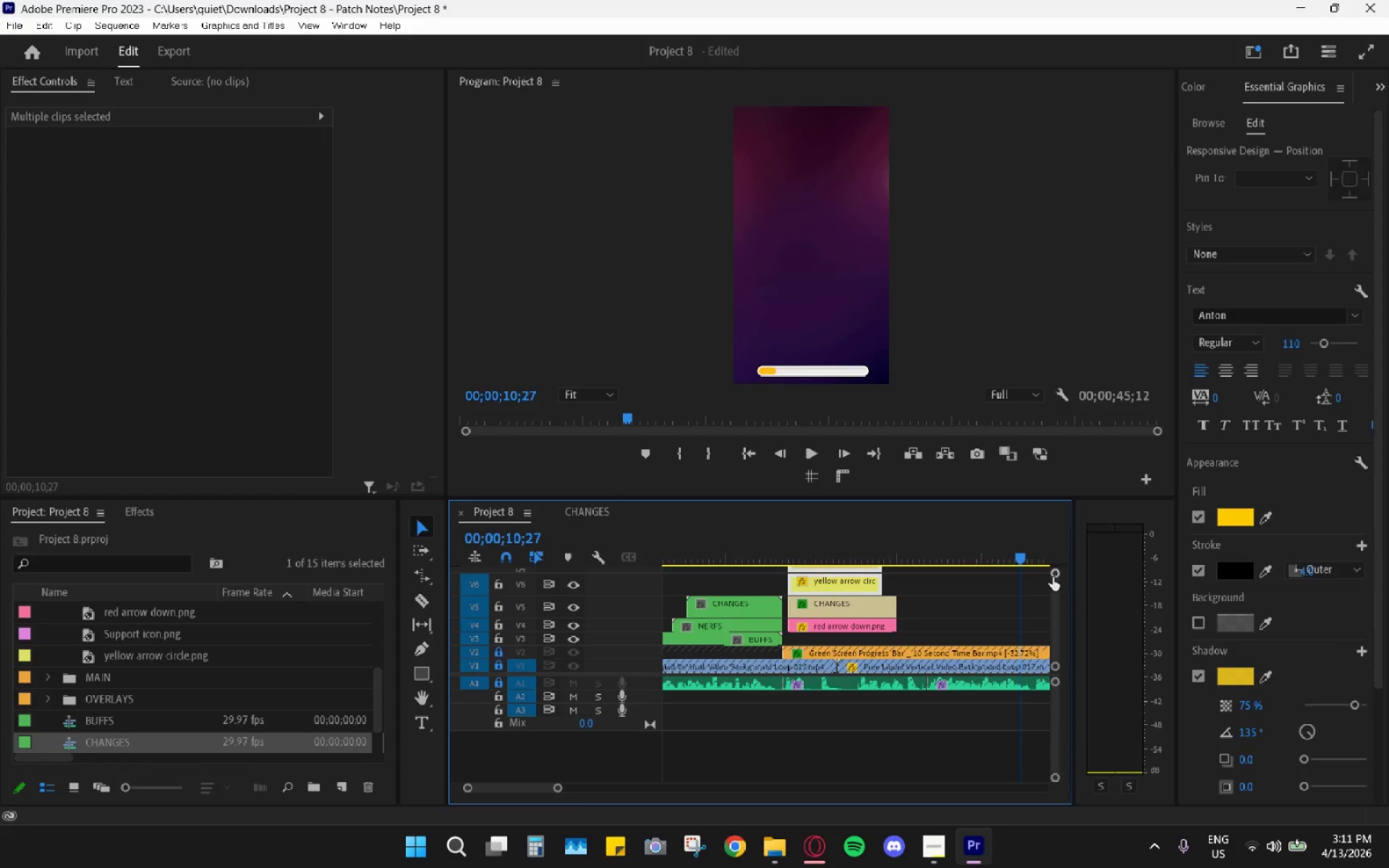 
left_click_drag(start_coordinate=[1054, 573], to_coordinate=[1065, 451])
 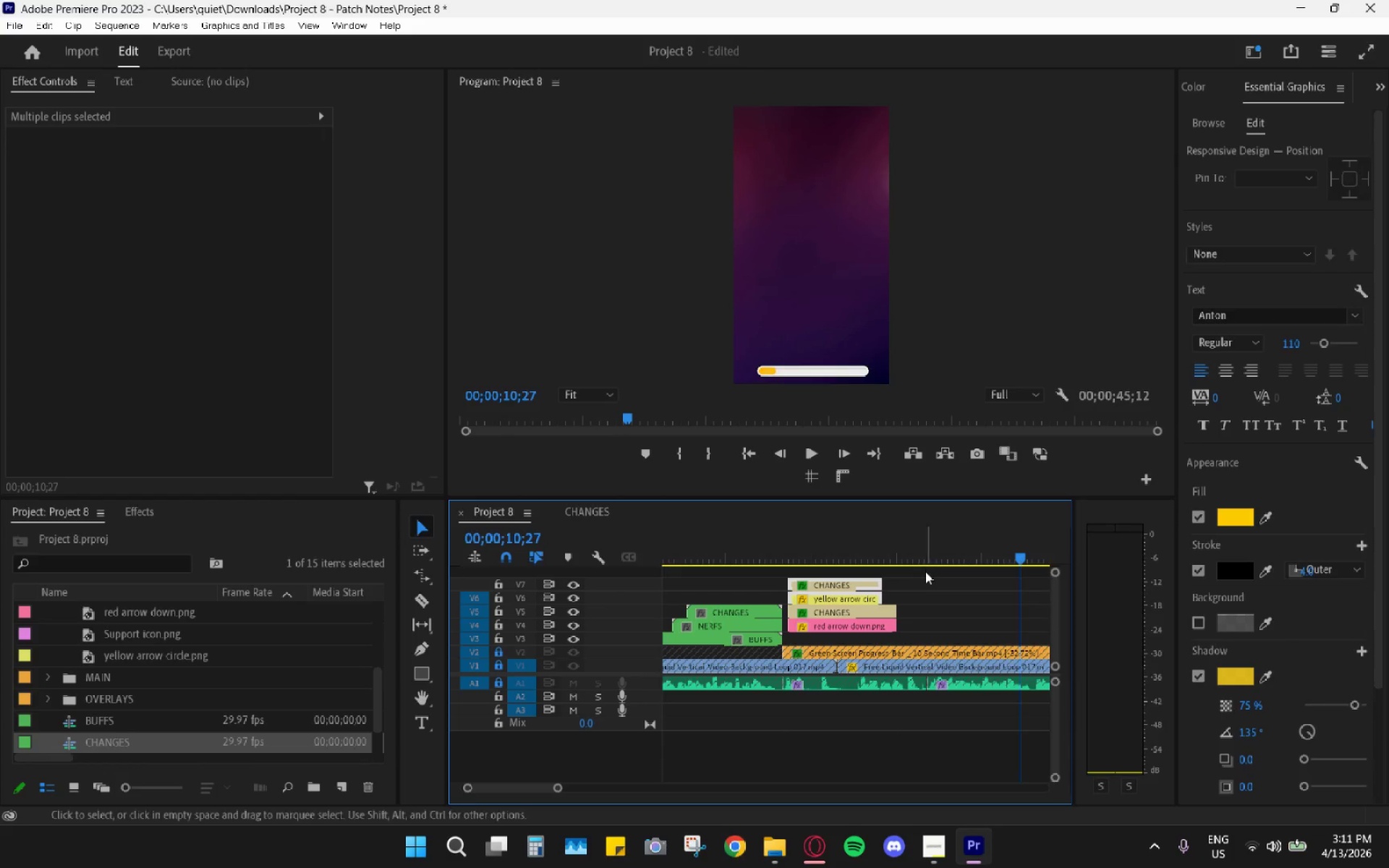 
left_click_drag(start_coordinate=[925, 571], to_coordinate=[839, 642])
 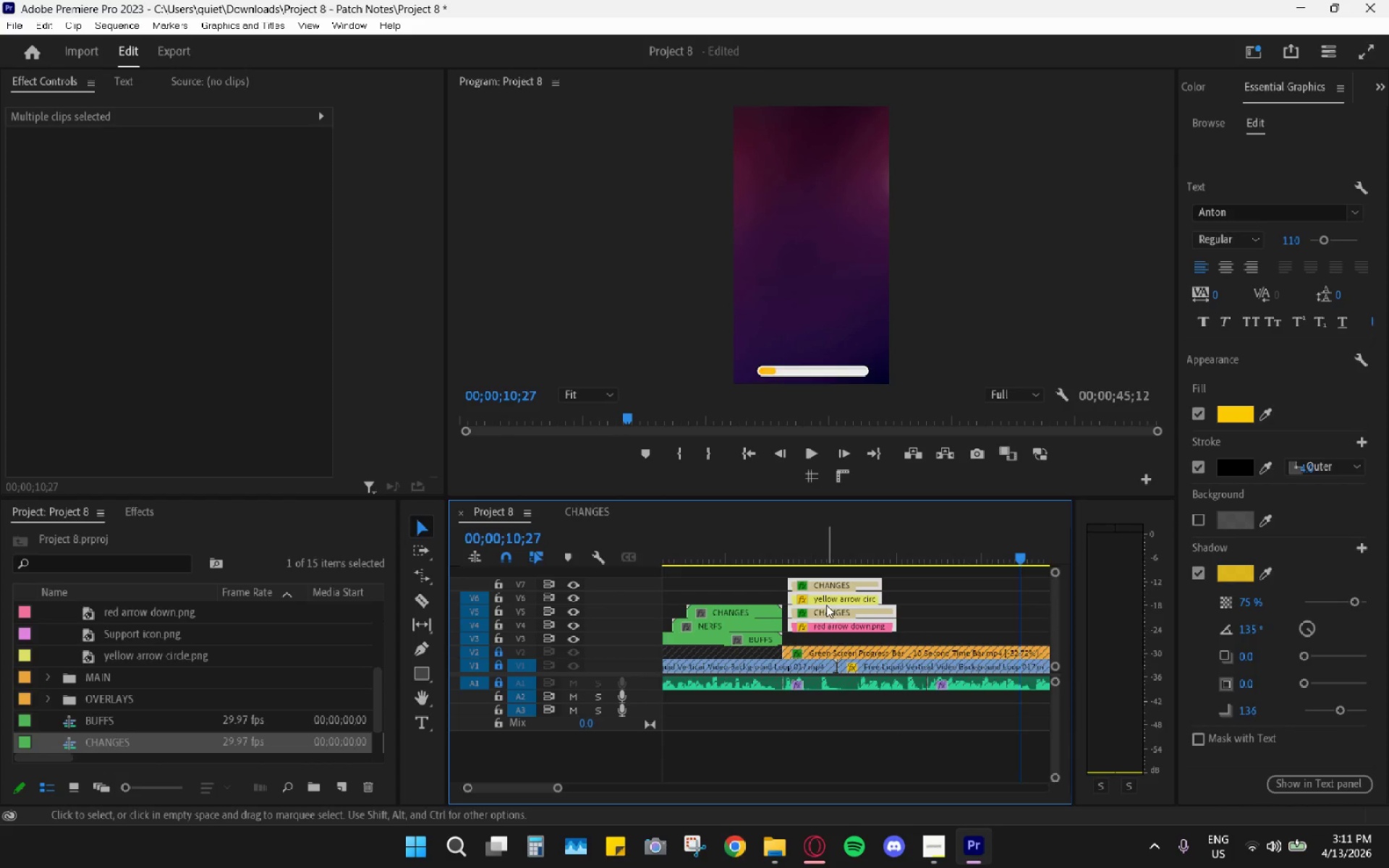 
left_click_drag(start_coordinate=[828, 599], to_coordinate=[833, 584])
 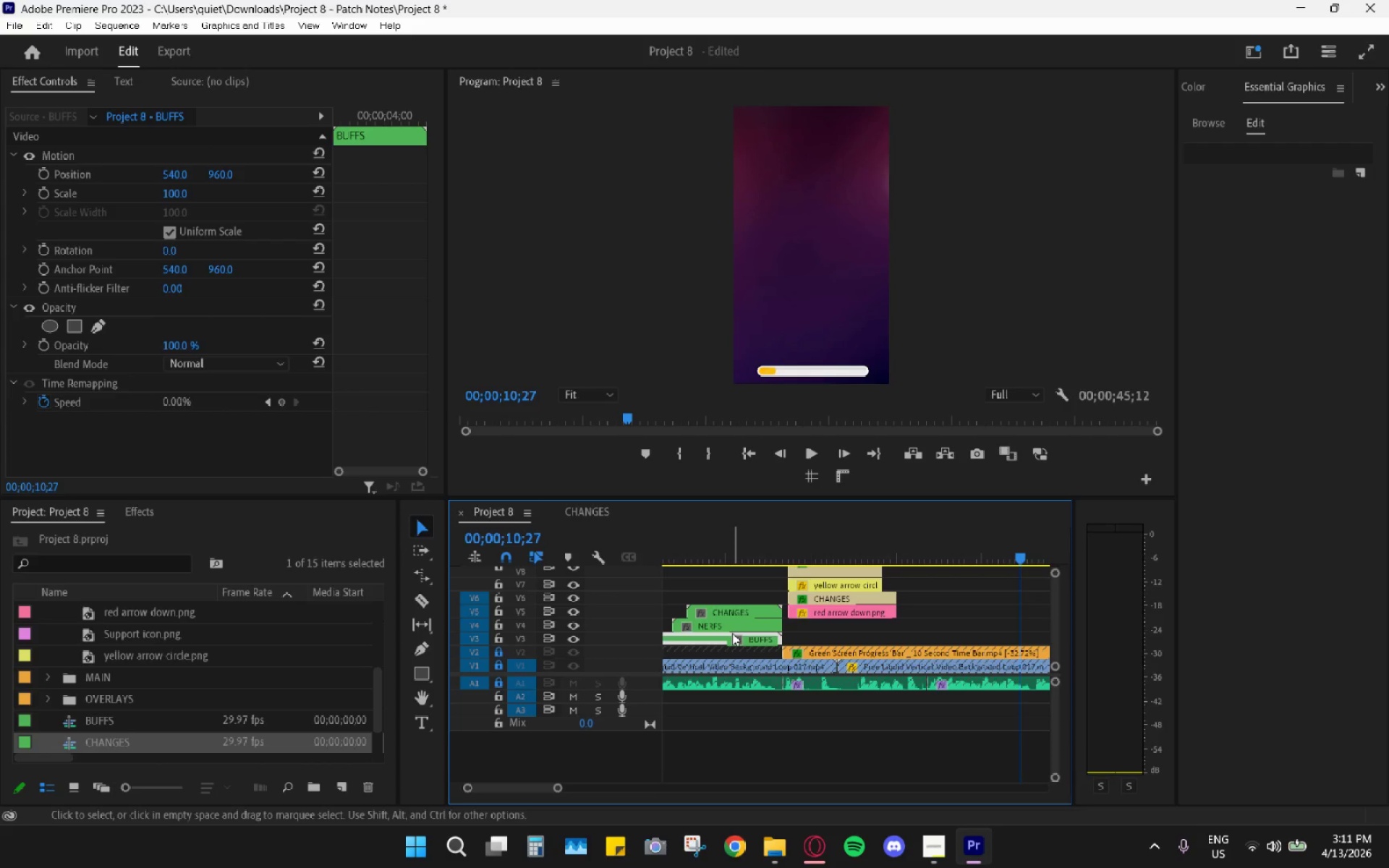 
left_click([732, 633])
 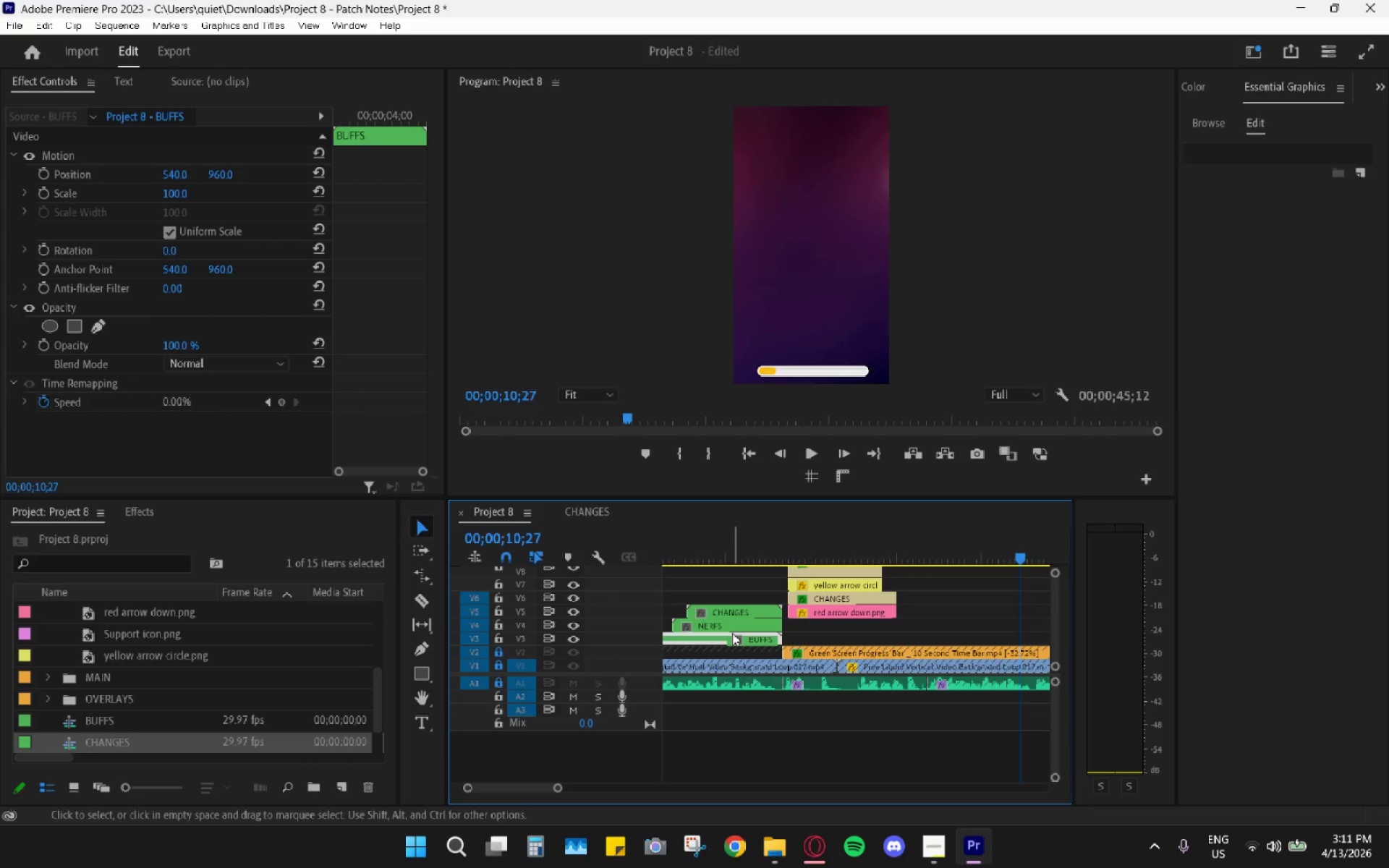 
double_click([732, 633])
 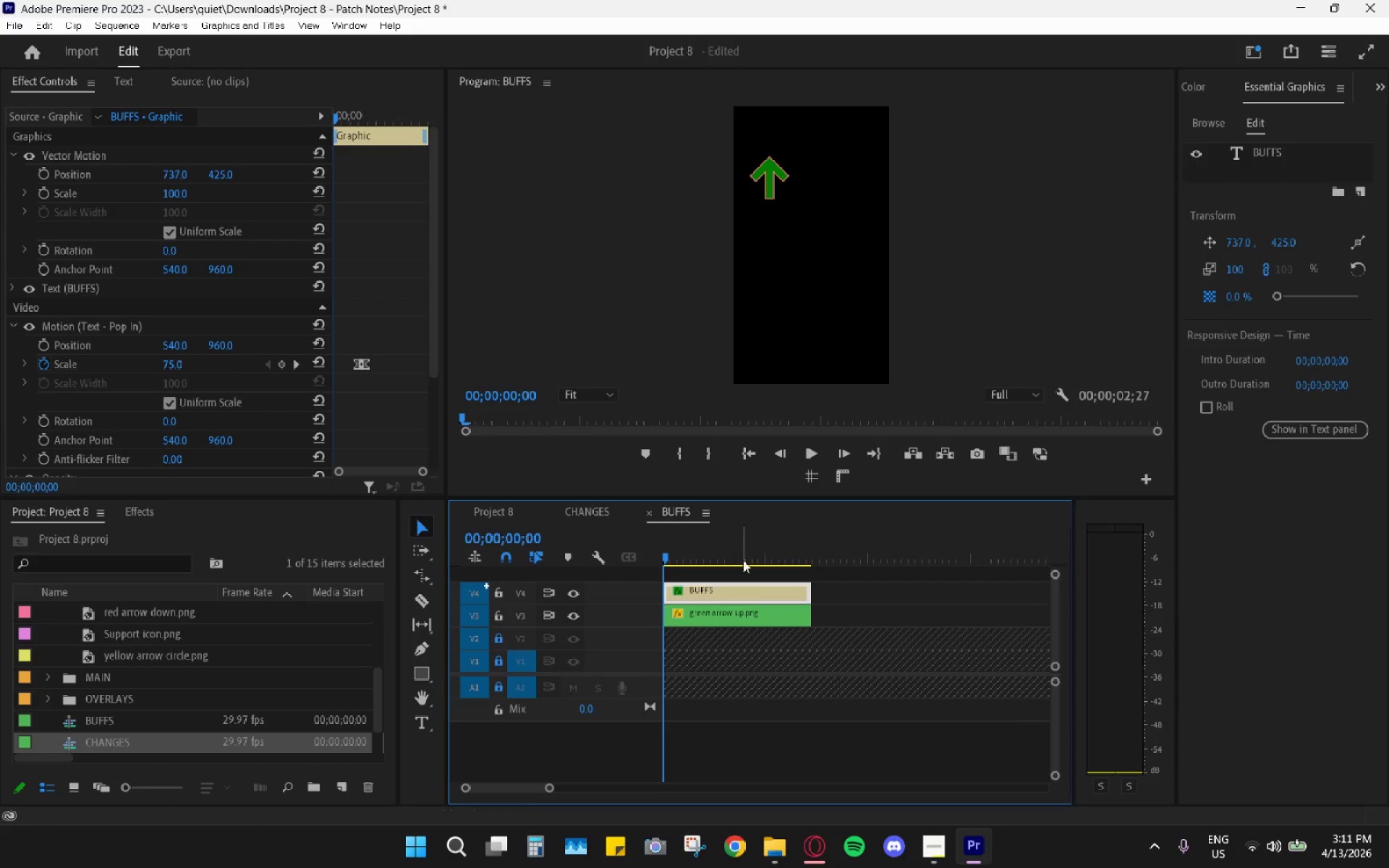 
left_click_drag(start_coordinate=[744, 539], to_coordinate=[743, 562])
 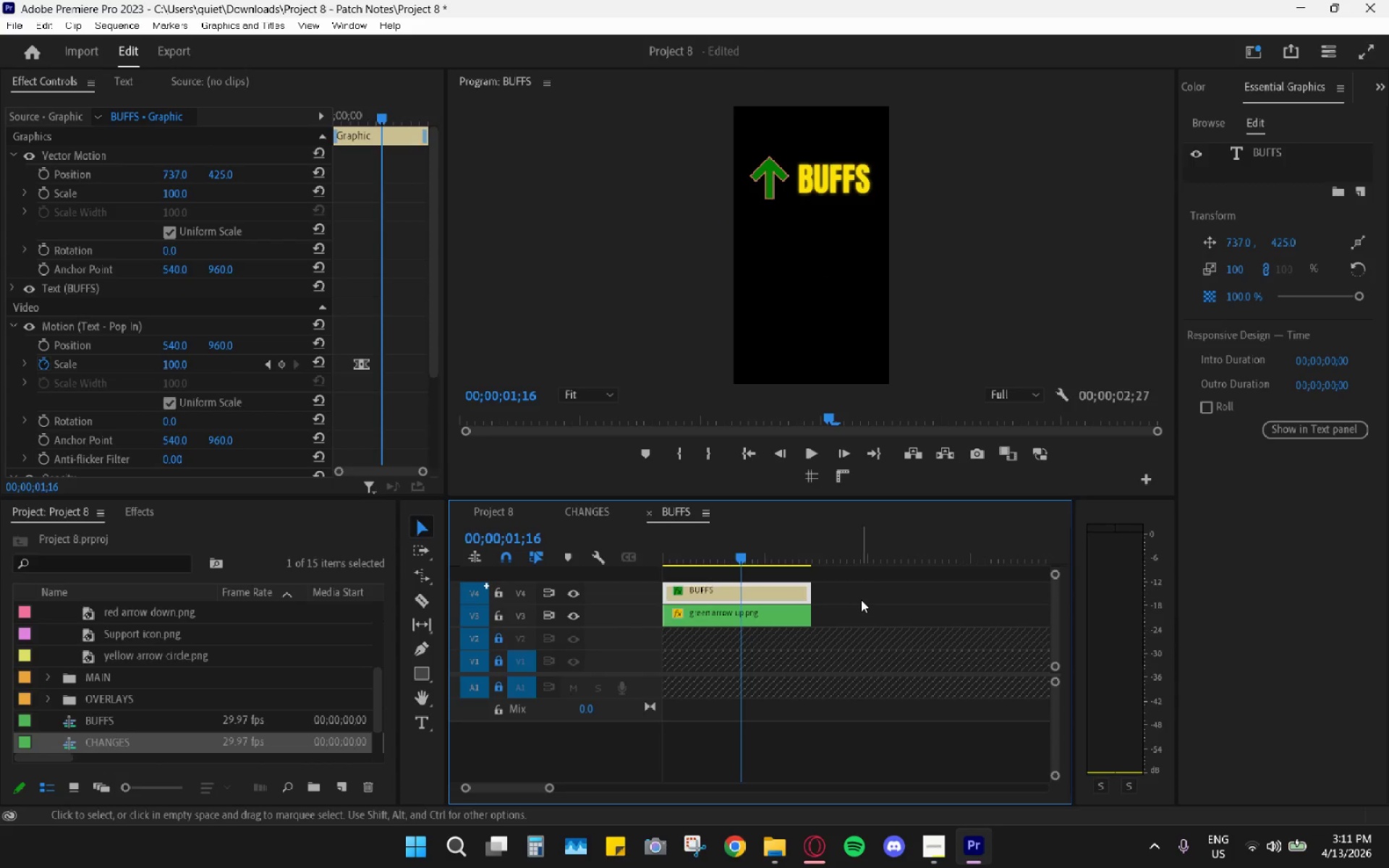 
left_click_drag(start_coordinate=[862, 582], to_coordinate=[755, 653])
 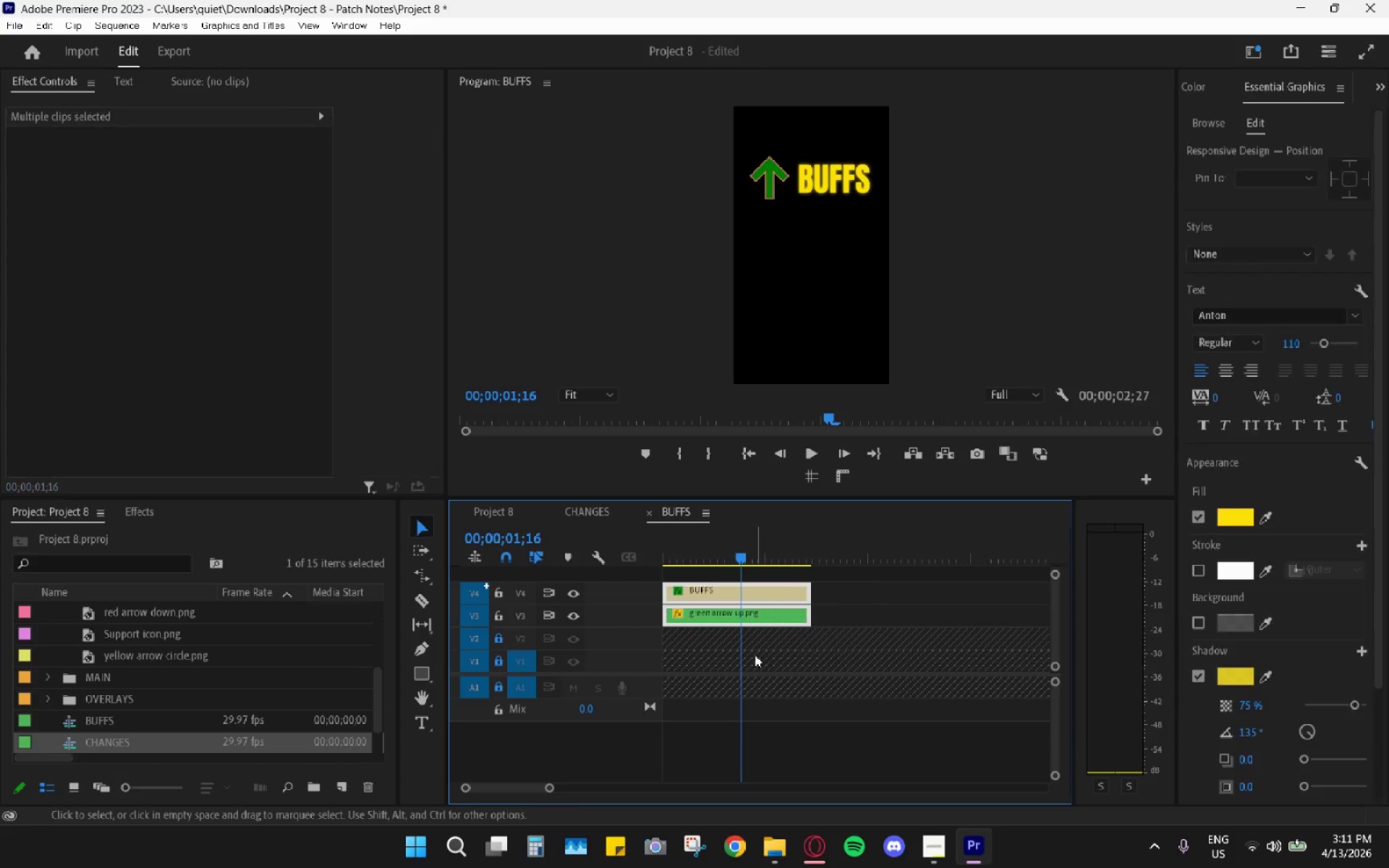 
key(Control+X)
 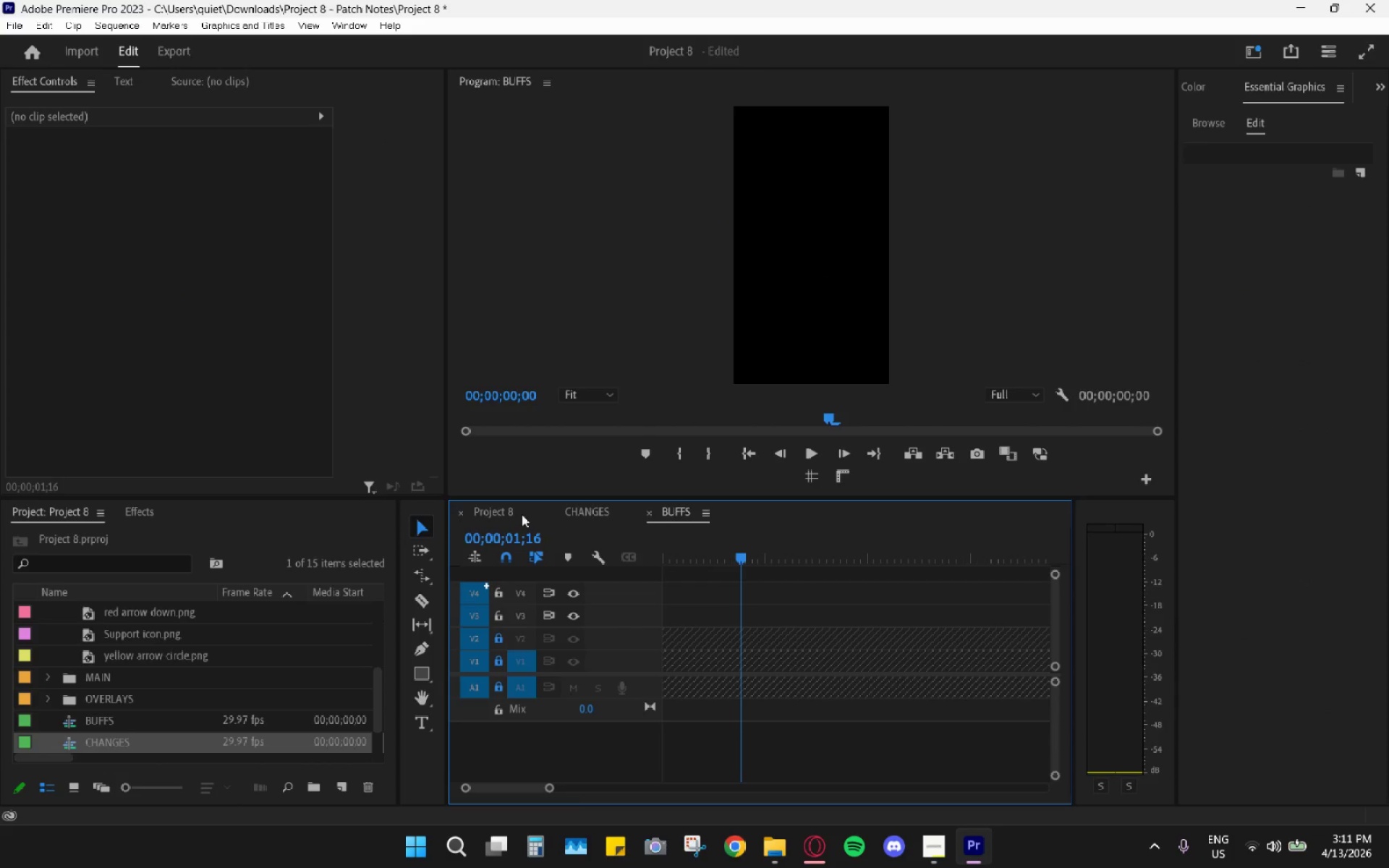 
left_click([507, 507])
 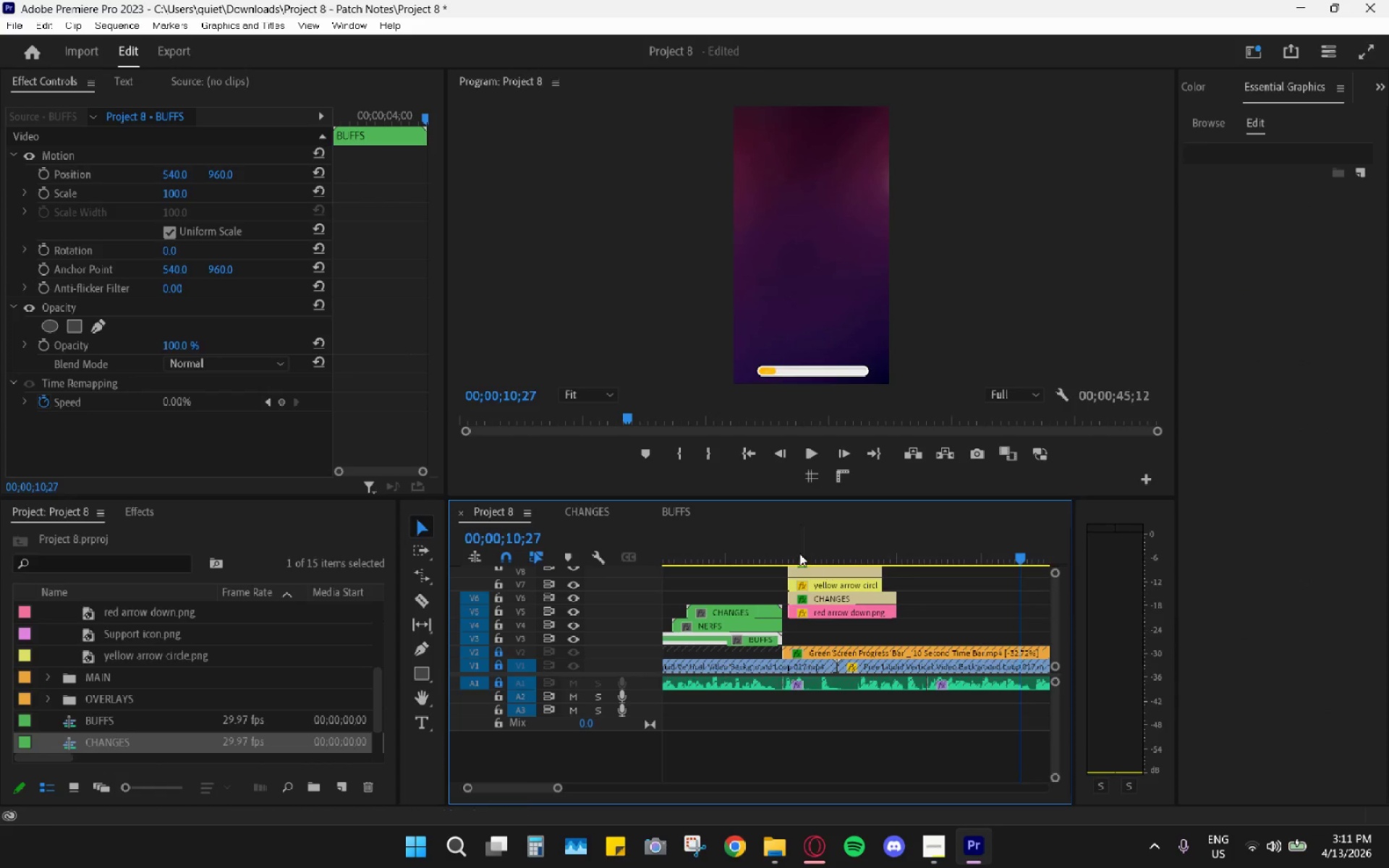 
left_click_drag(start_coordinate=[797, 551], to_coordinate=[791, 554])
 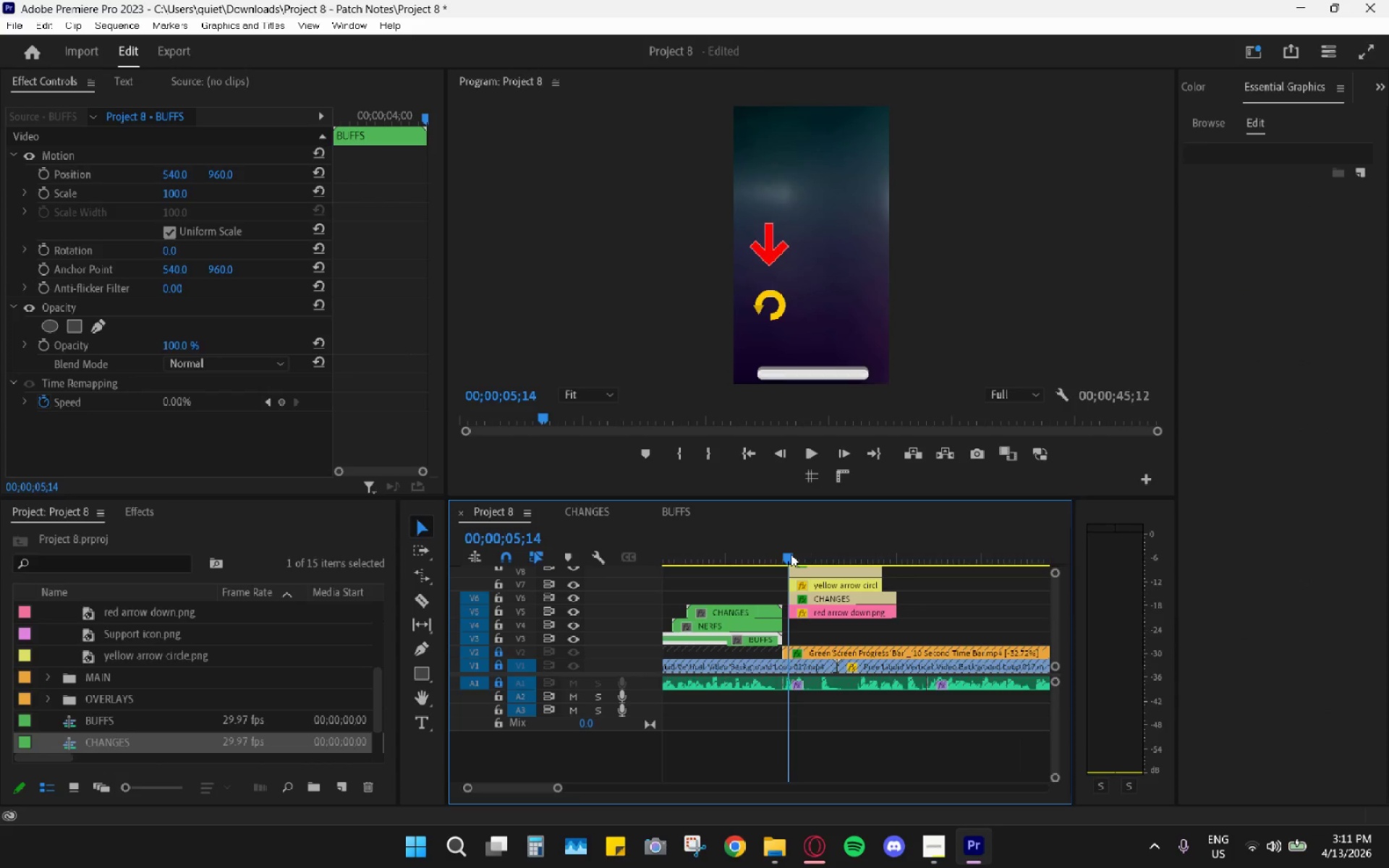 
key(Control+V)
 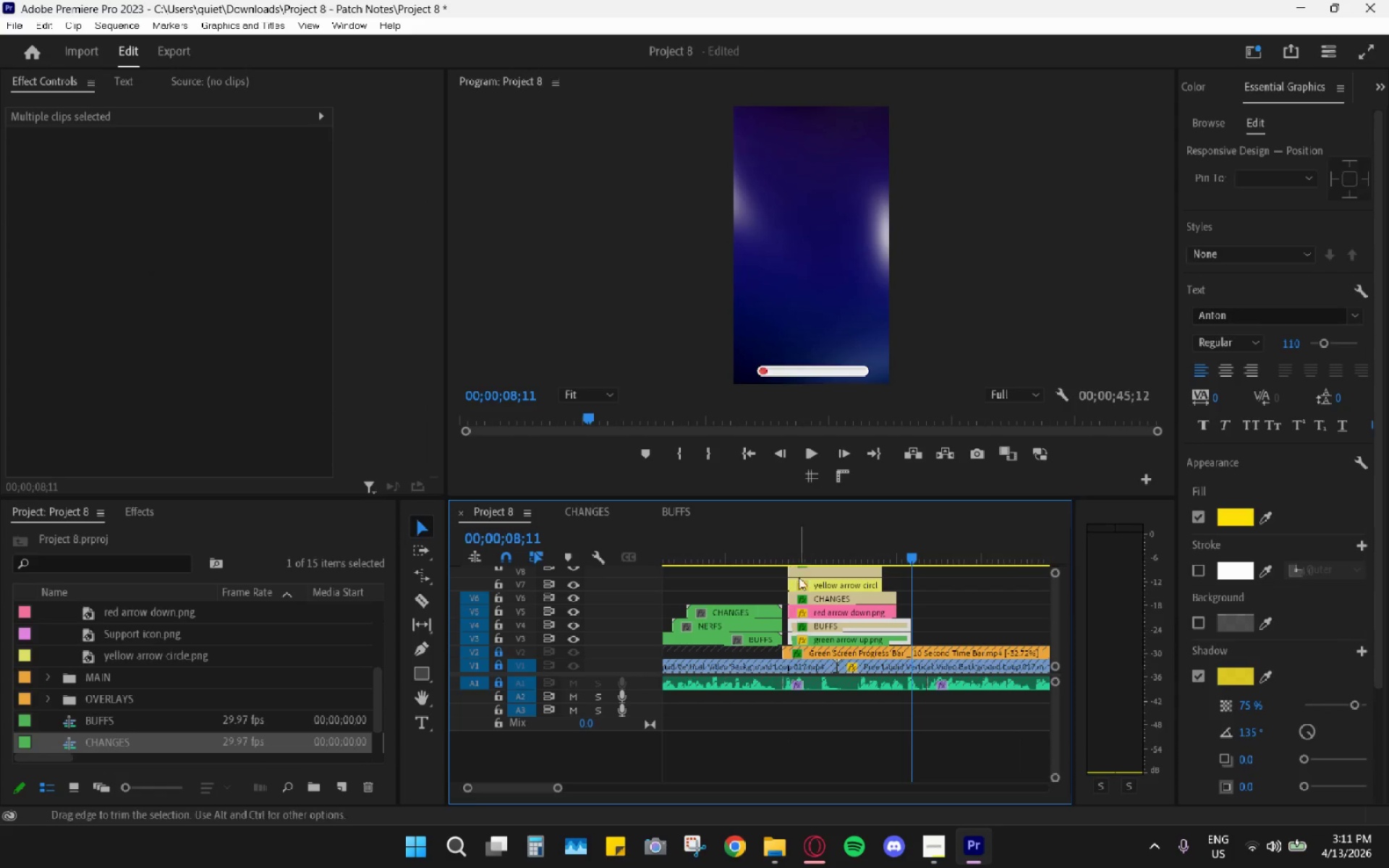 
hold_key(key=AltLeft, duration=1.52)
scroll: coordinate [800, 636], scroll_direction: up, amount: 15.0
 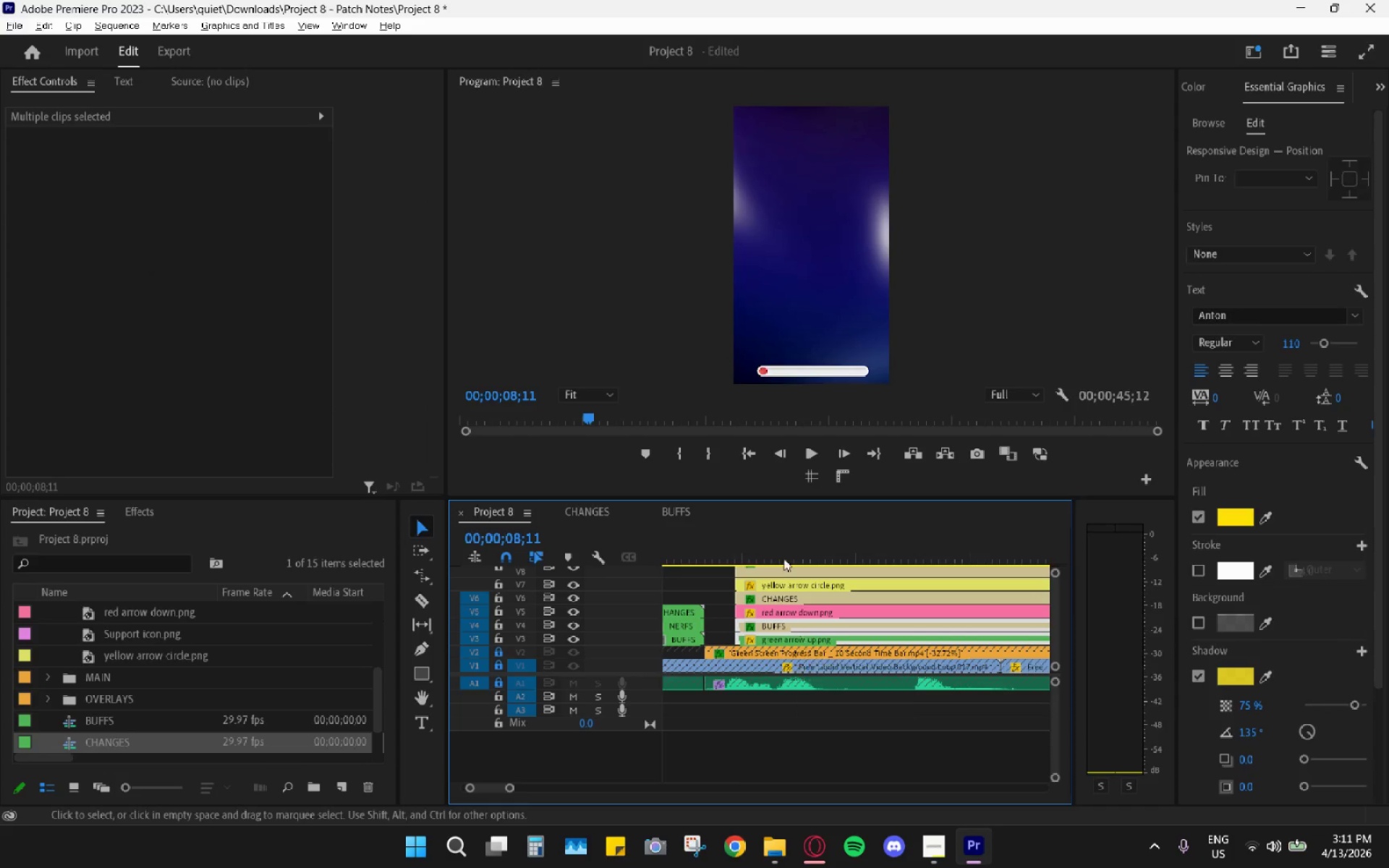 
left_click_drag(start_coordinate=[777, 533], to_coordinate=[802, 545])
 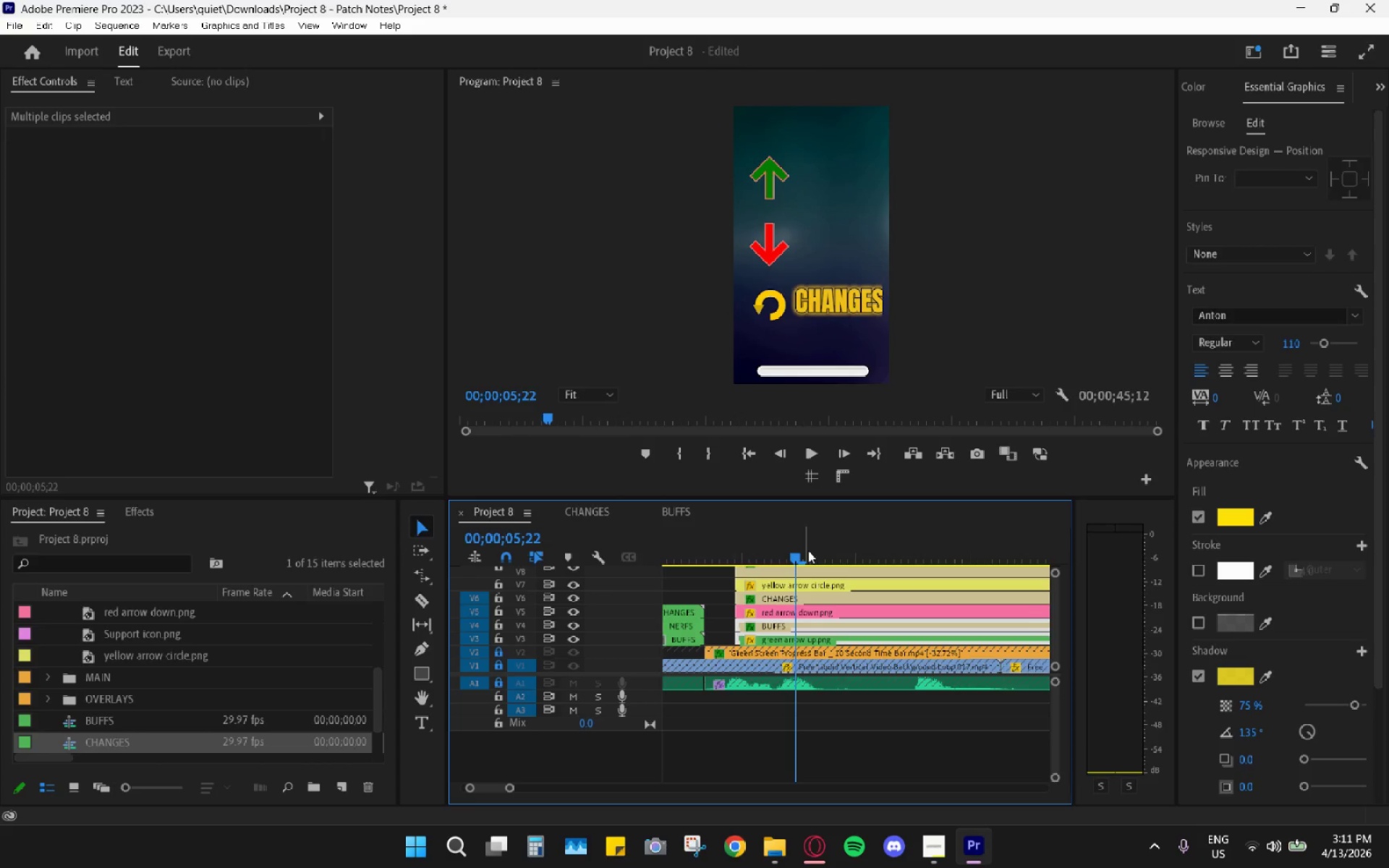 
key(Space)
 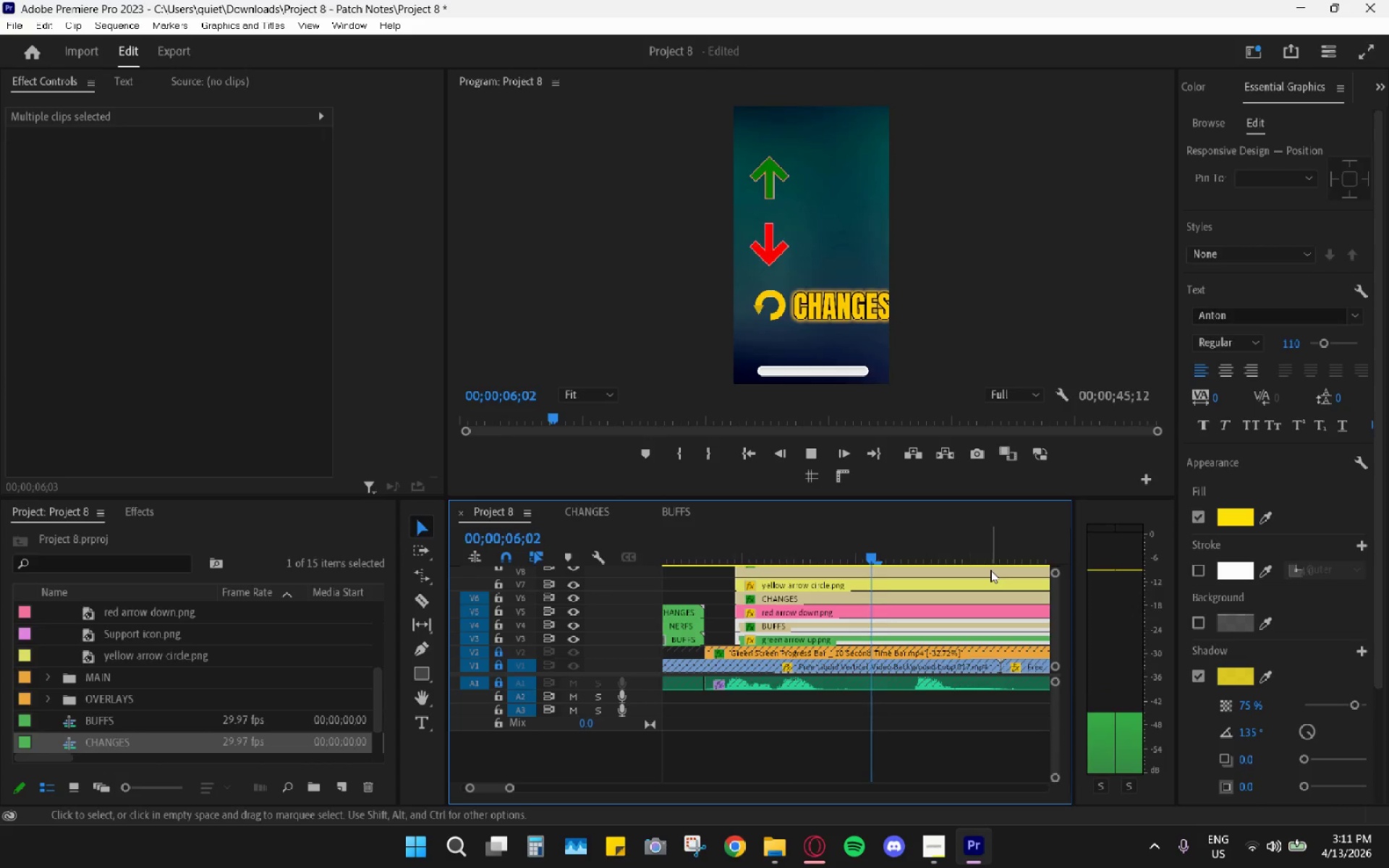 
key(Space)
 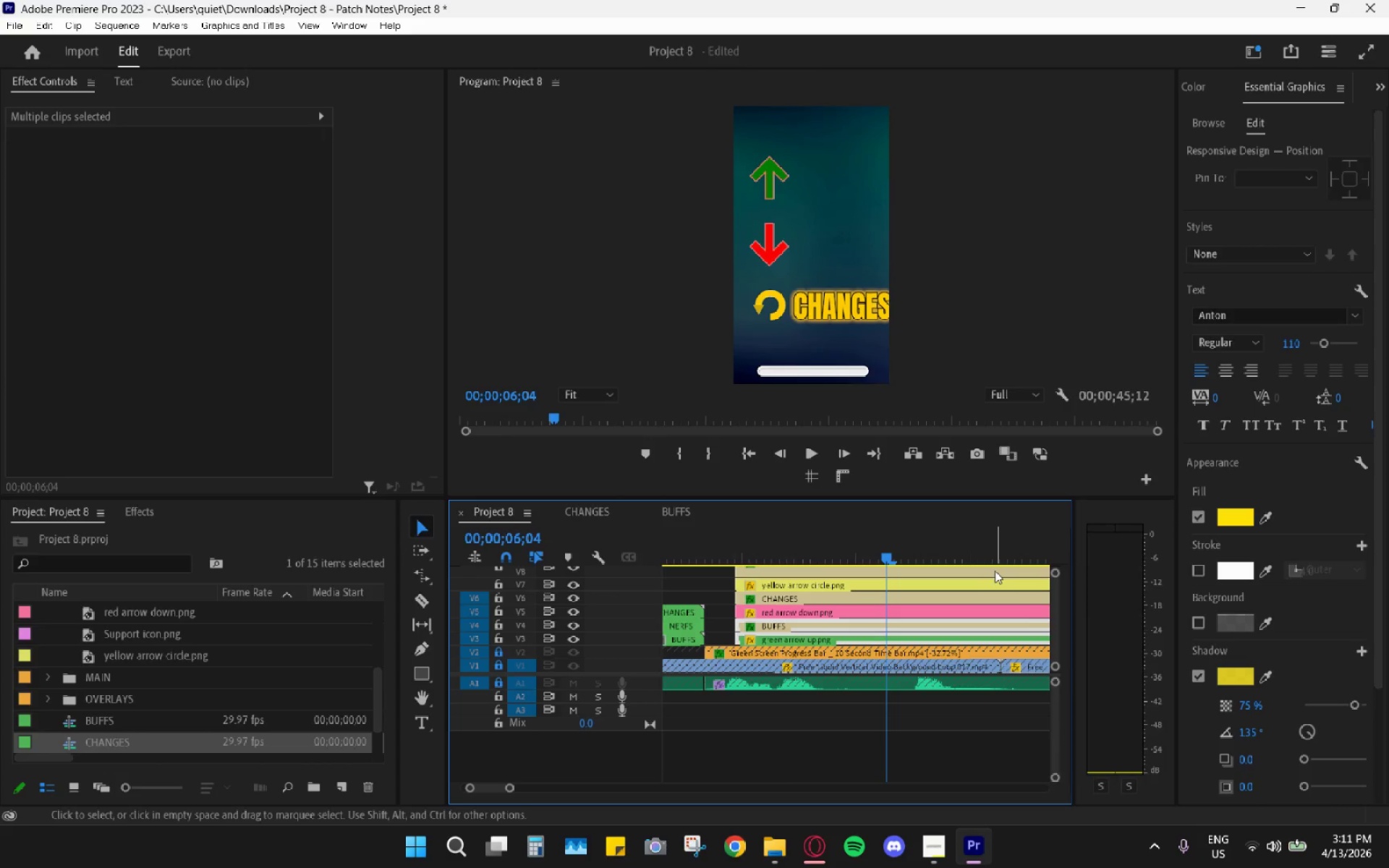 
hold_key(key=AltLeft, duration=0.78)
scroll: coordinate [985, 600], scroll_direction: down, amount: 13.0
 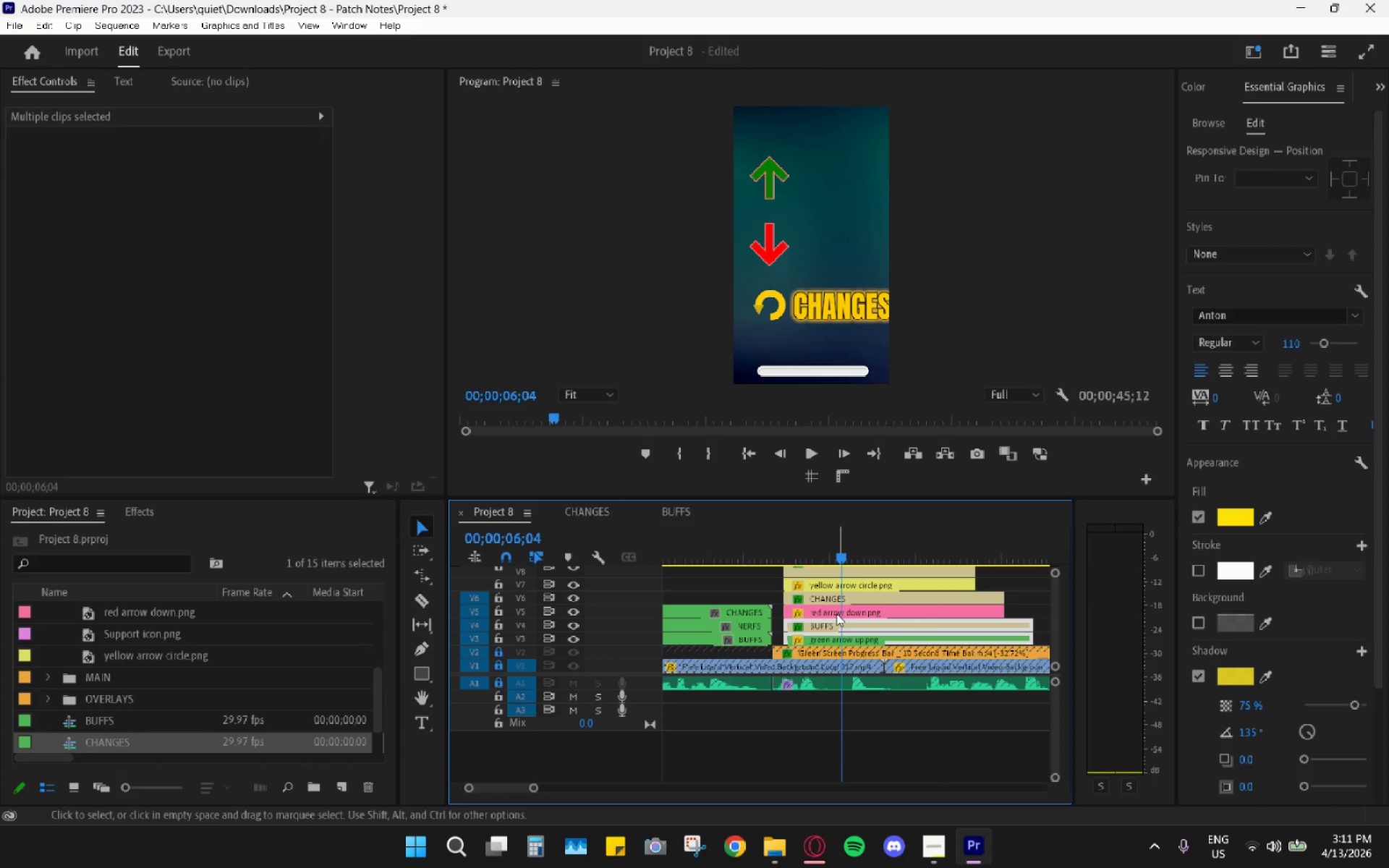 
left_click([844, 629])
 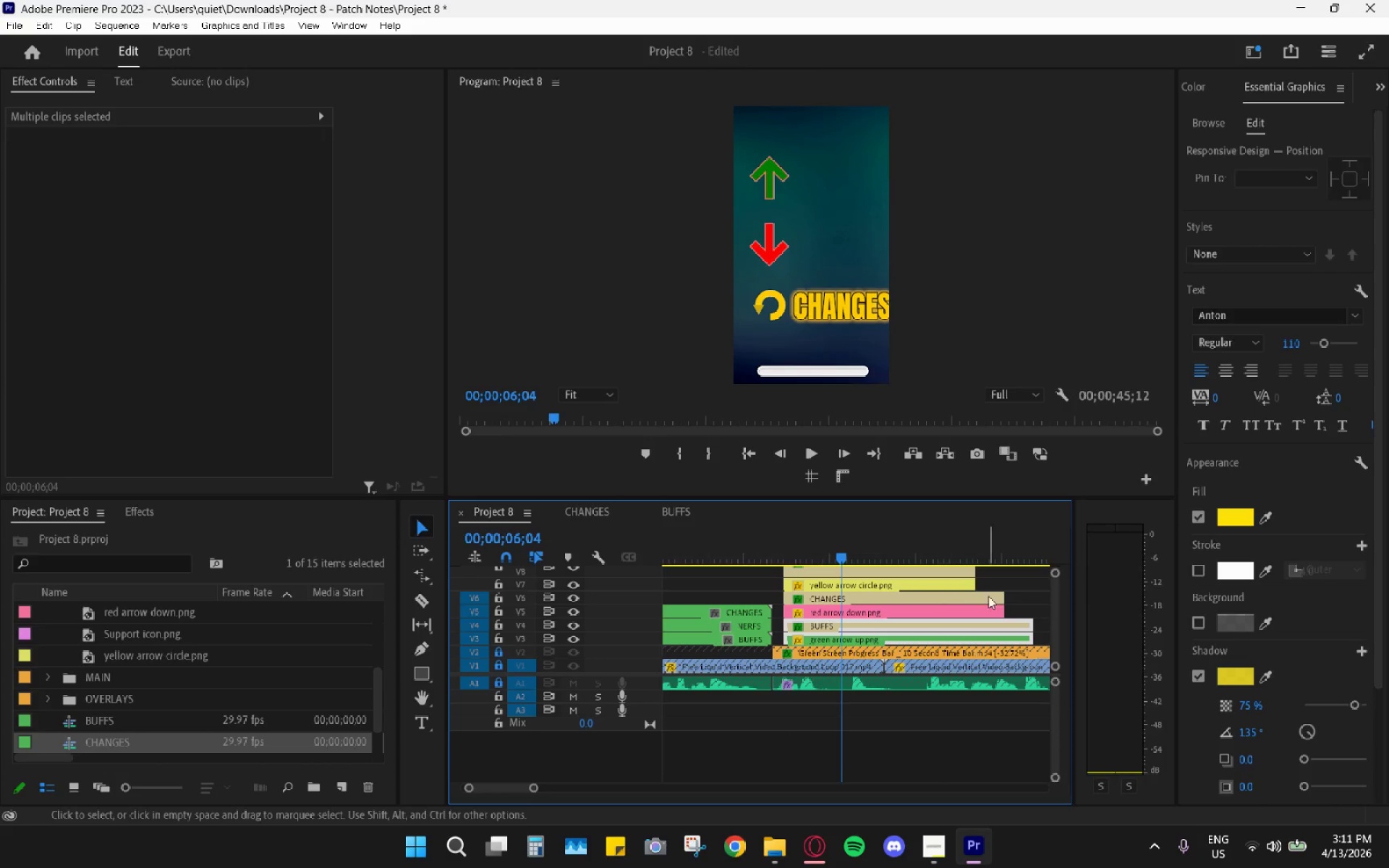 
left_click([1016, 600])
 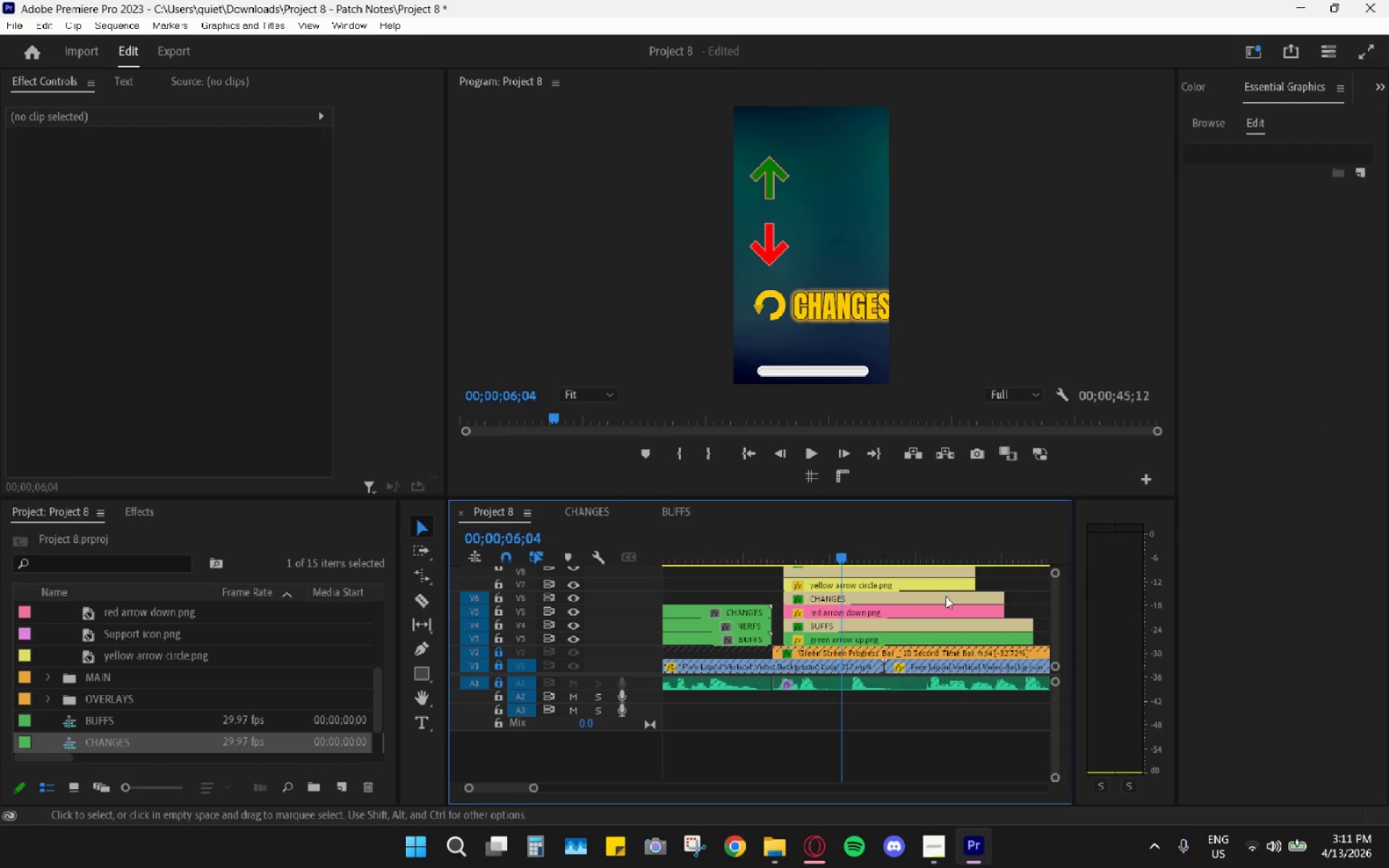 
scroll: coordinate [939, 597], scroll_direction: none, amount: 0.0
 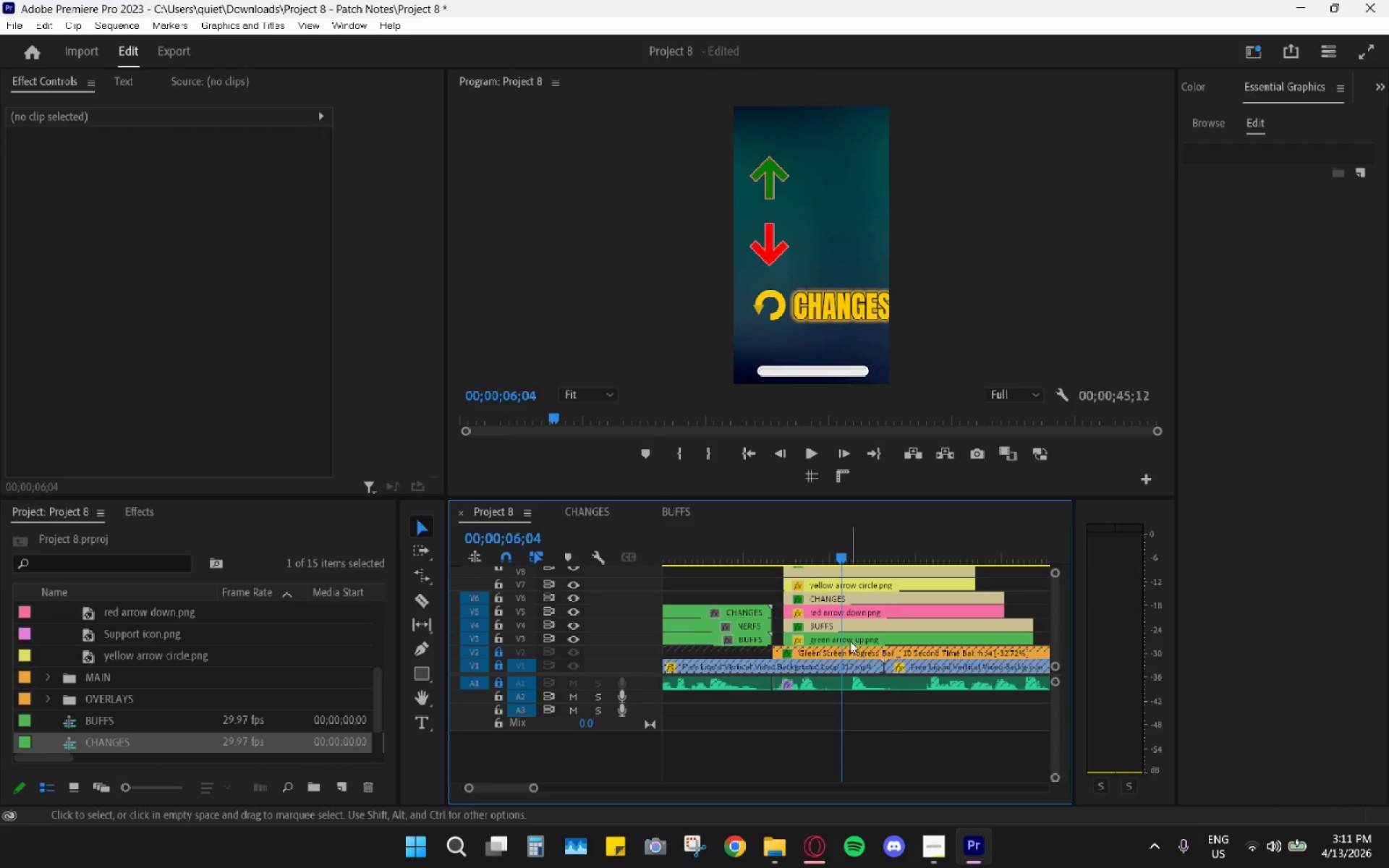 
left_click([849, 641])
 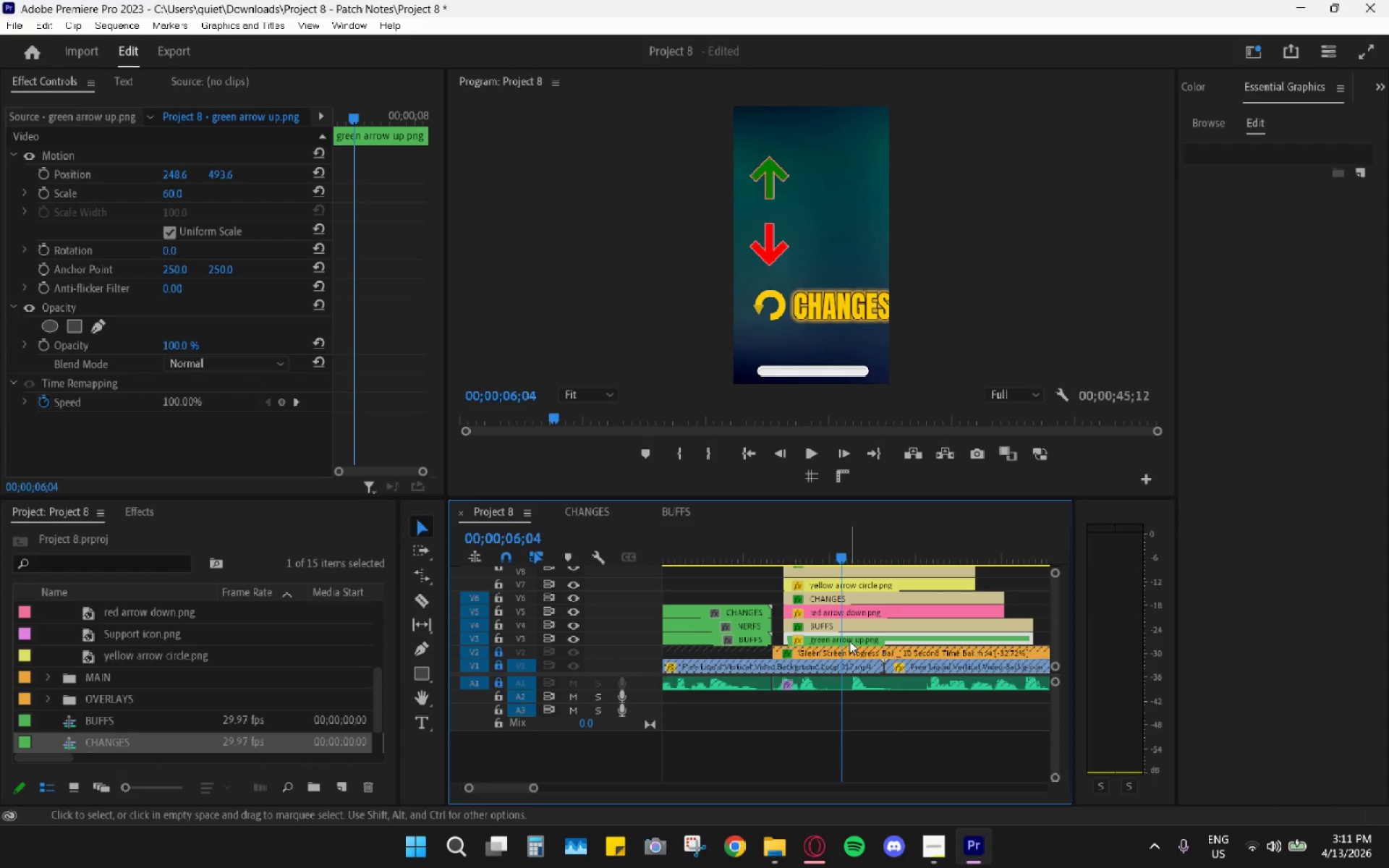 
left_click([853, 629])
 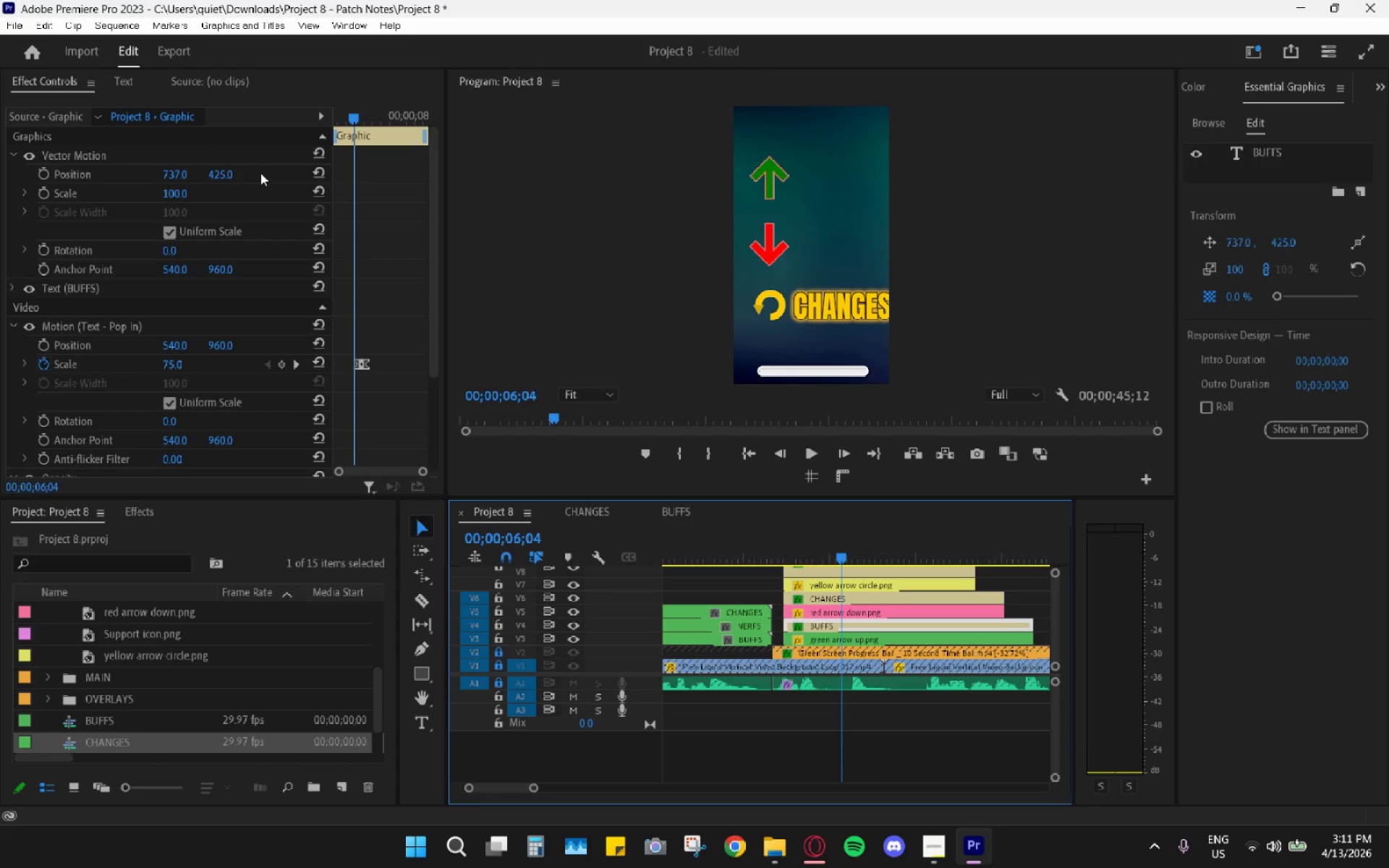 
left_click_drag(start_coordinate=[210, 171], to_coordinate=[537, 234])
 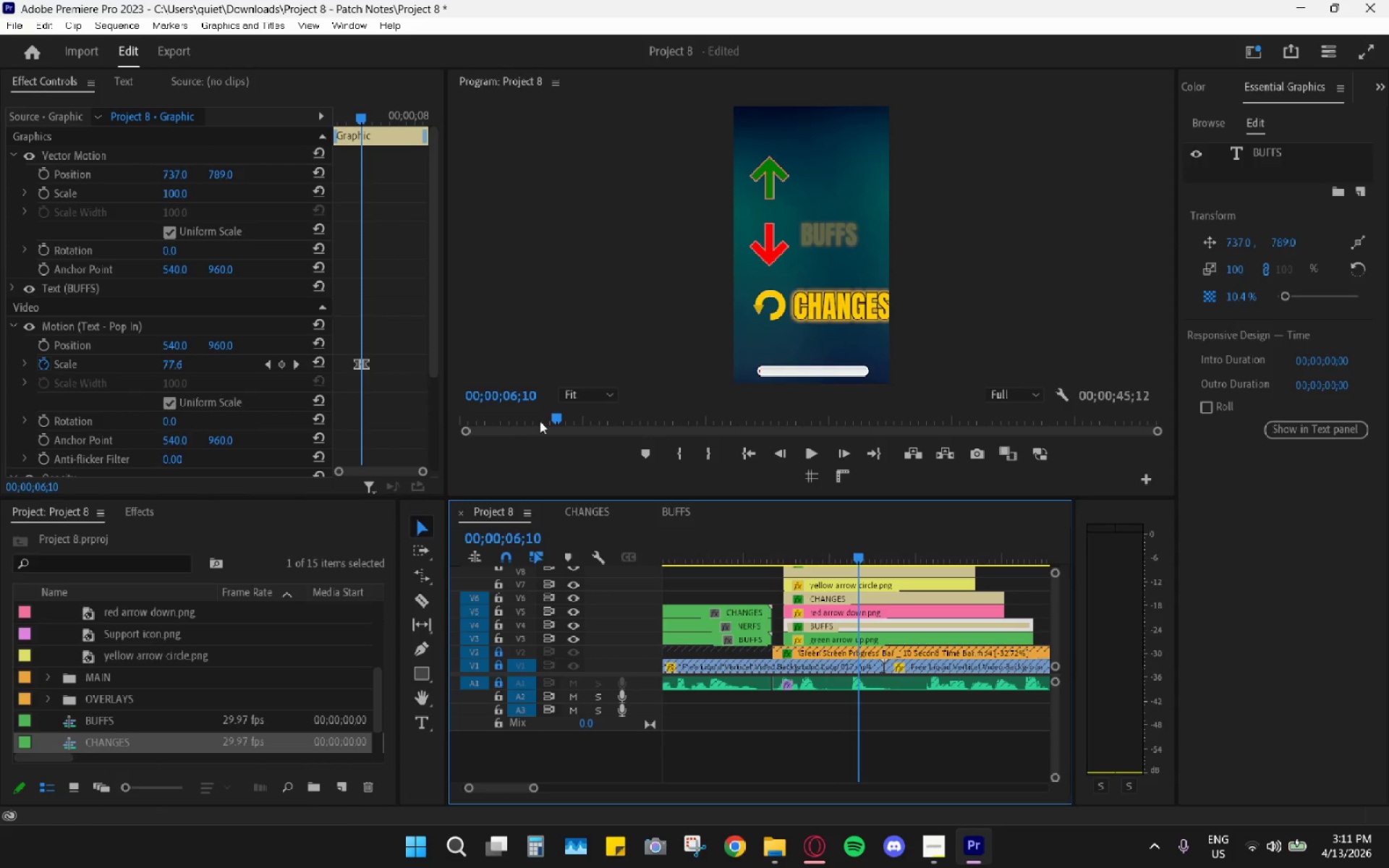 
left_click([358, 365])
 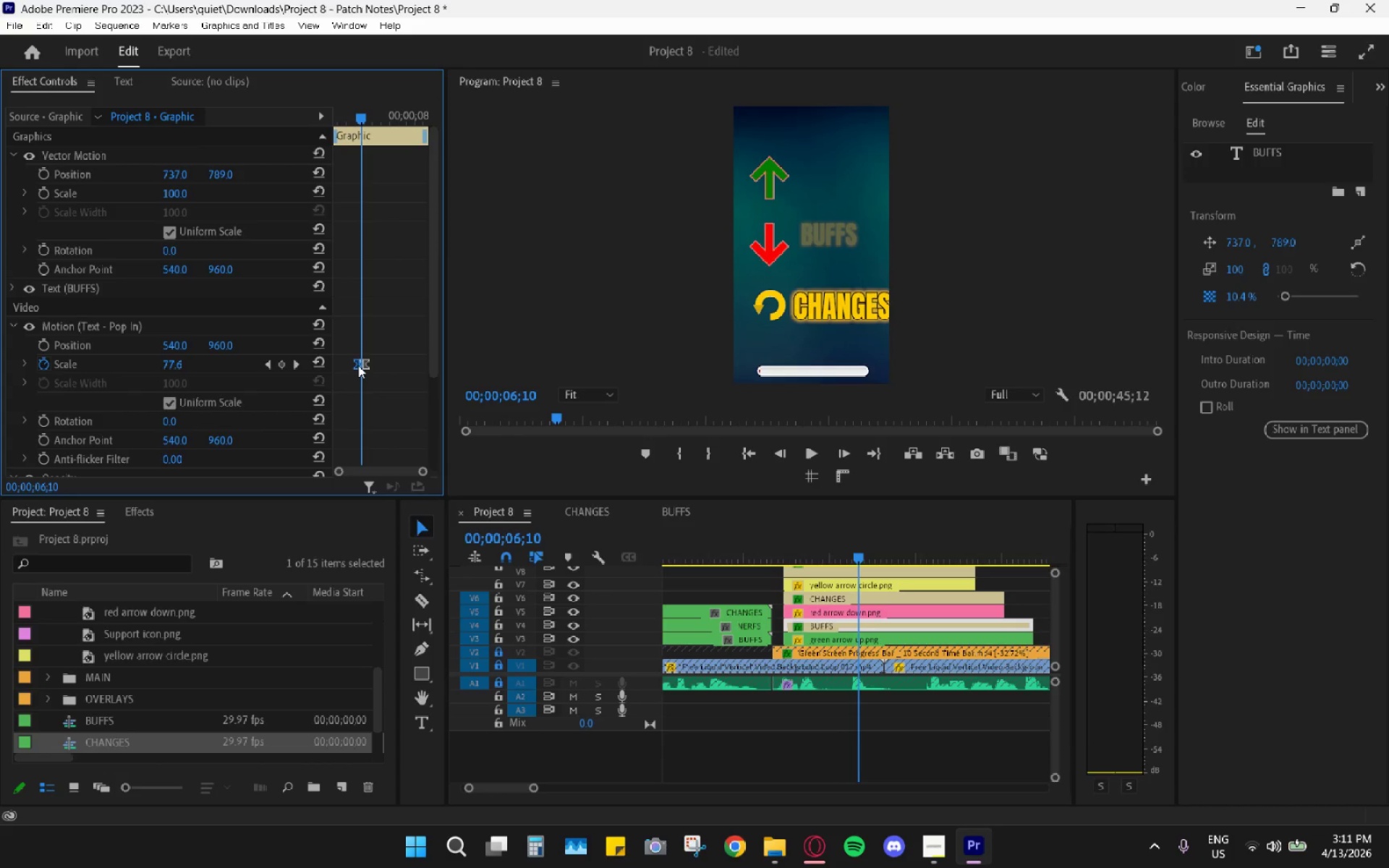 
type(hh)
 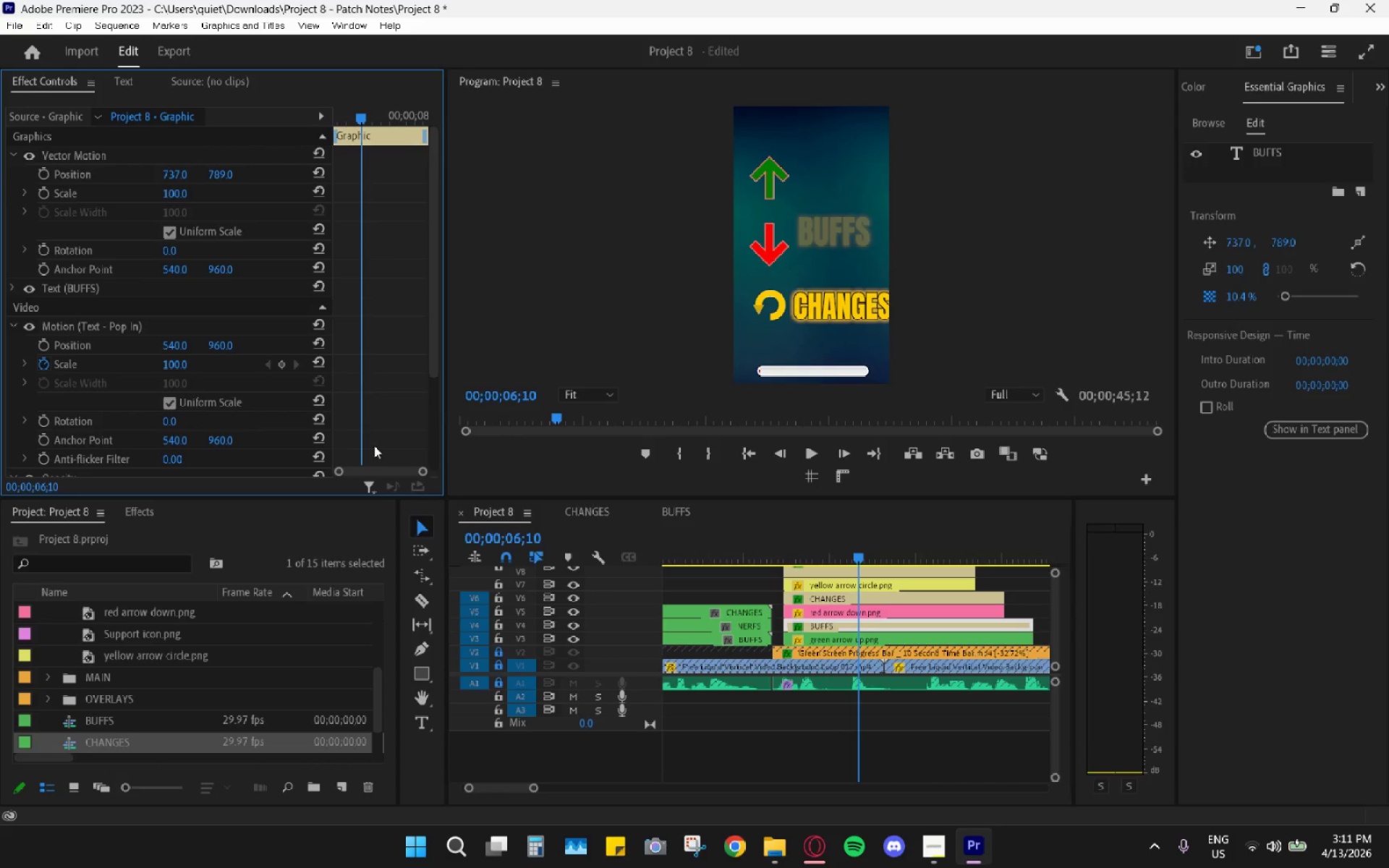 
scroll: coordinate [368, 445], scroll_direction: down, amount: 8.0
 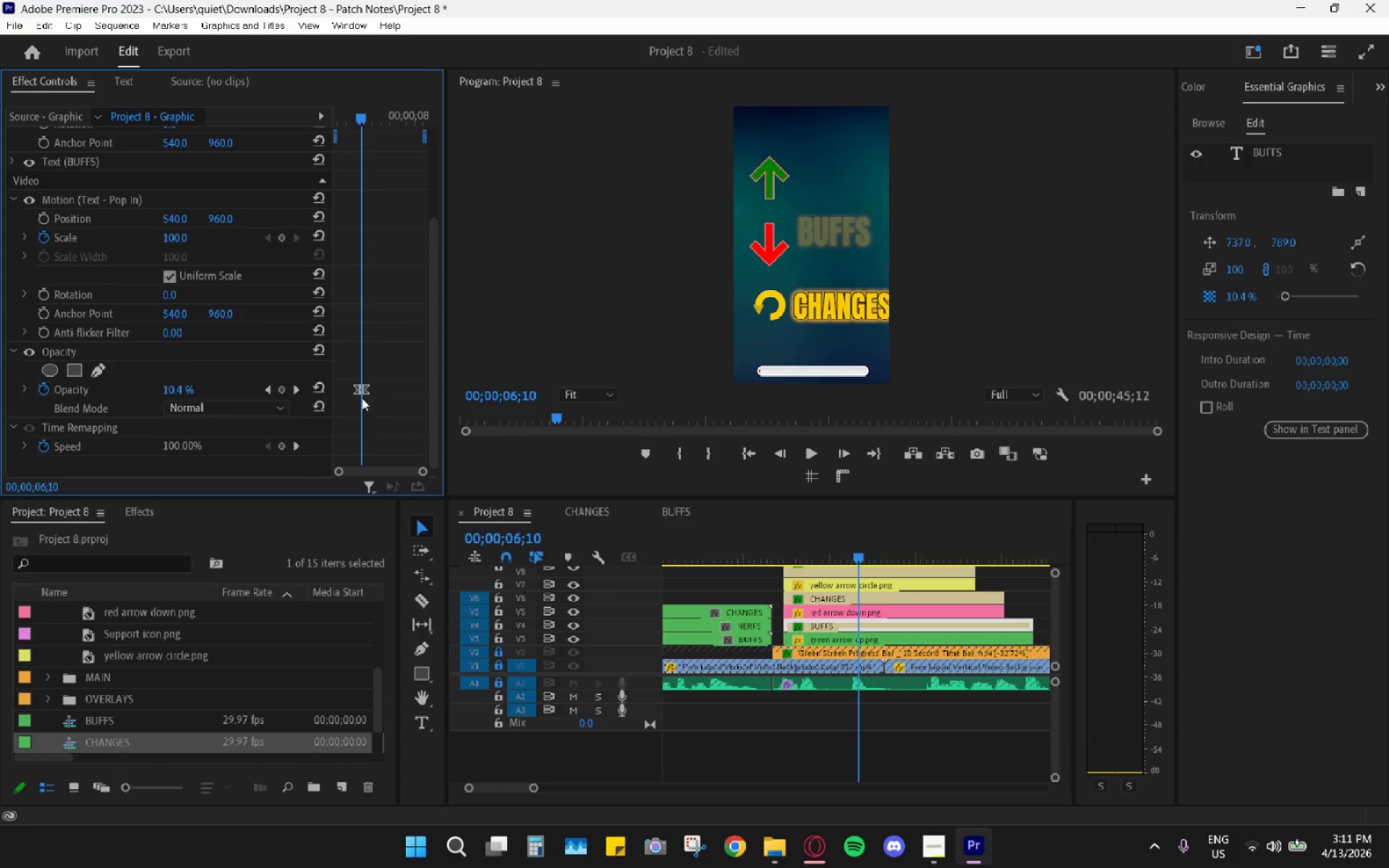 
left_click([354, 388])
 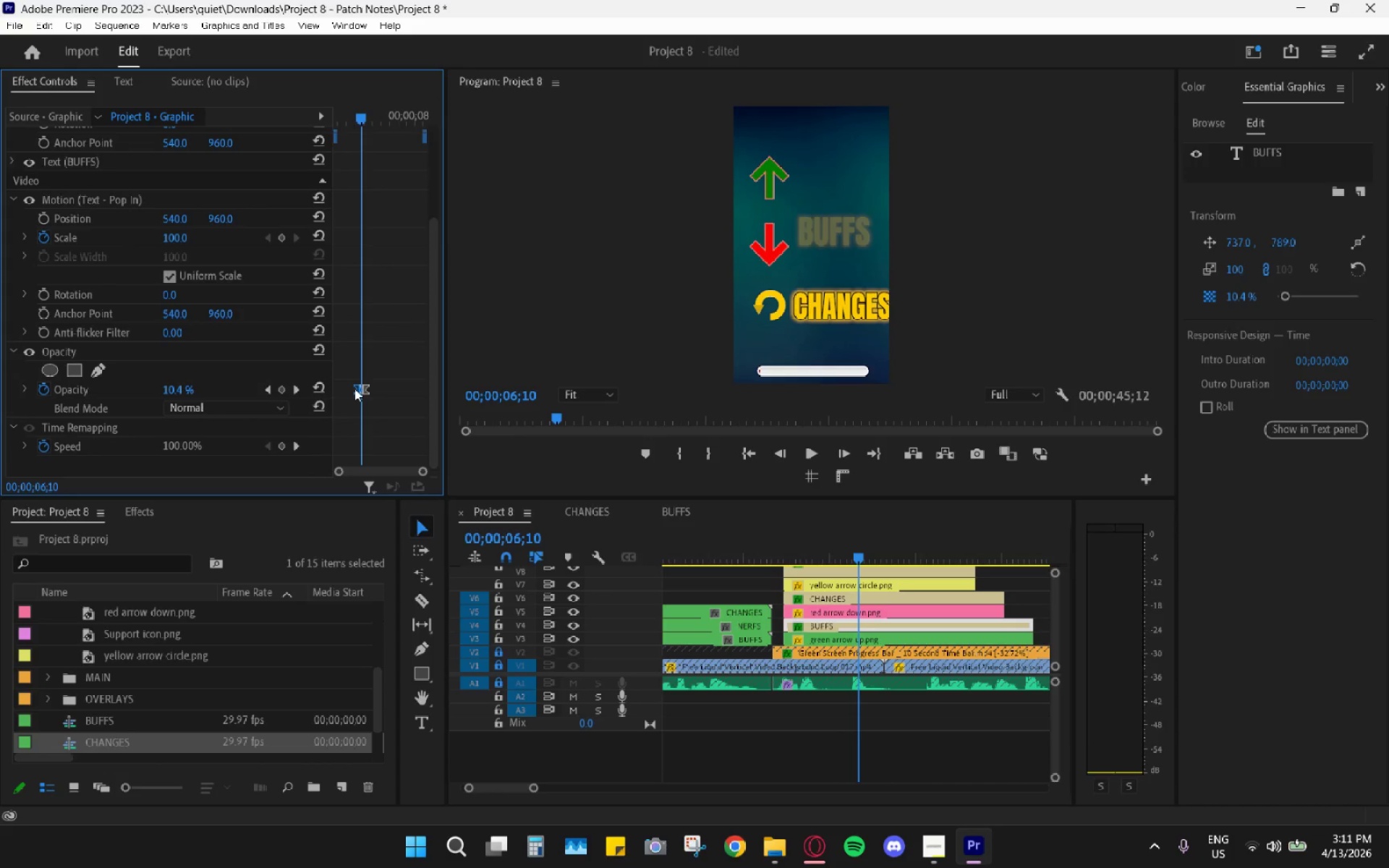 
key(H)
 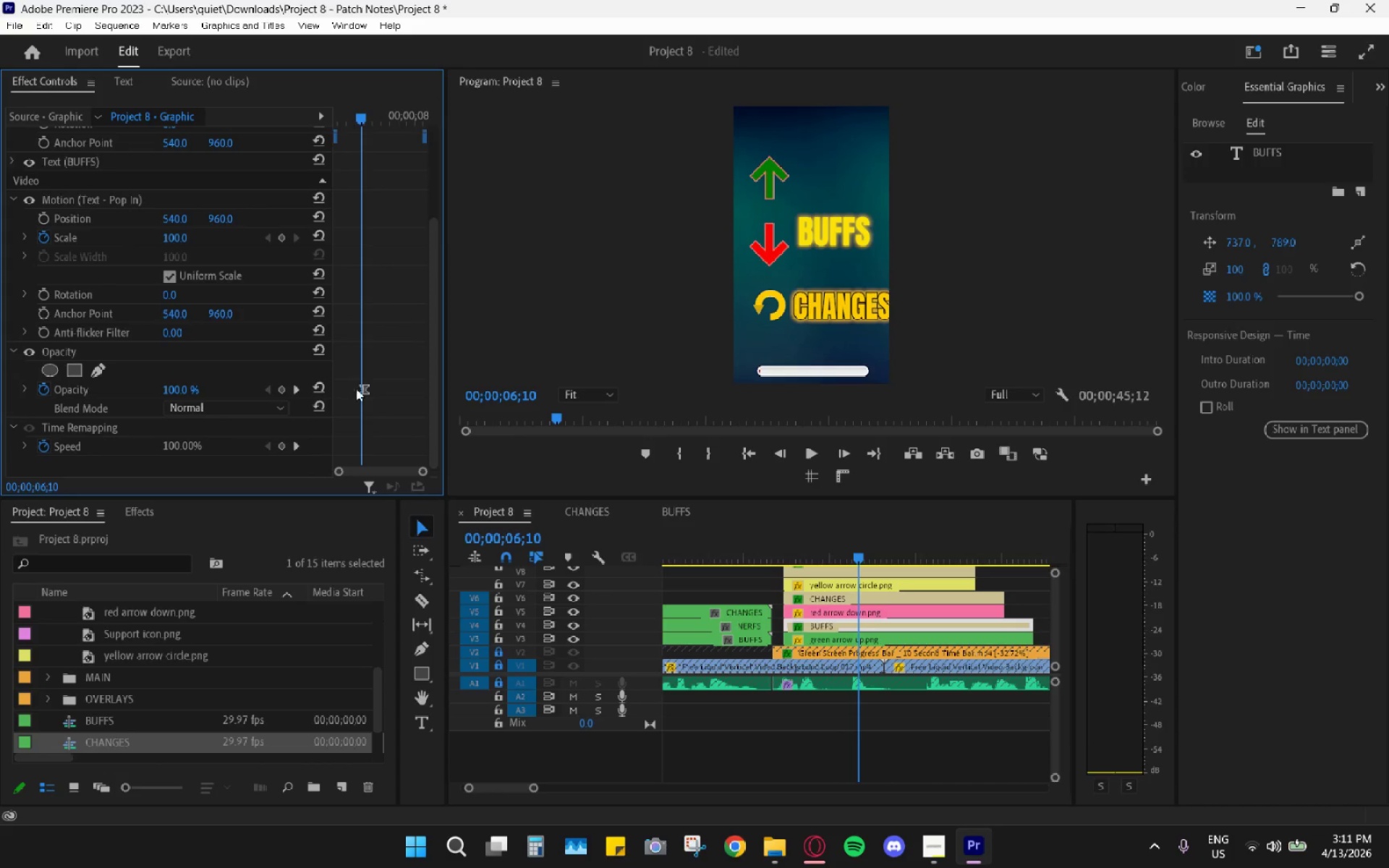 
double_click([362, 392])
 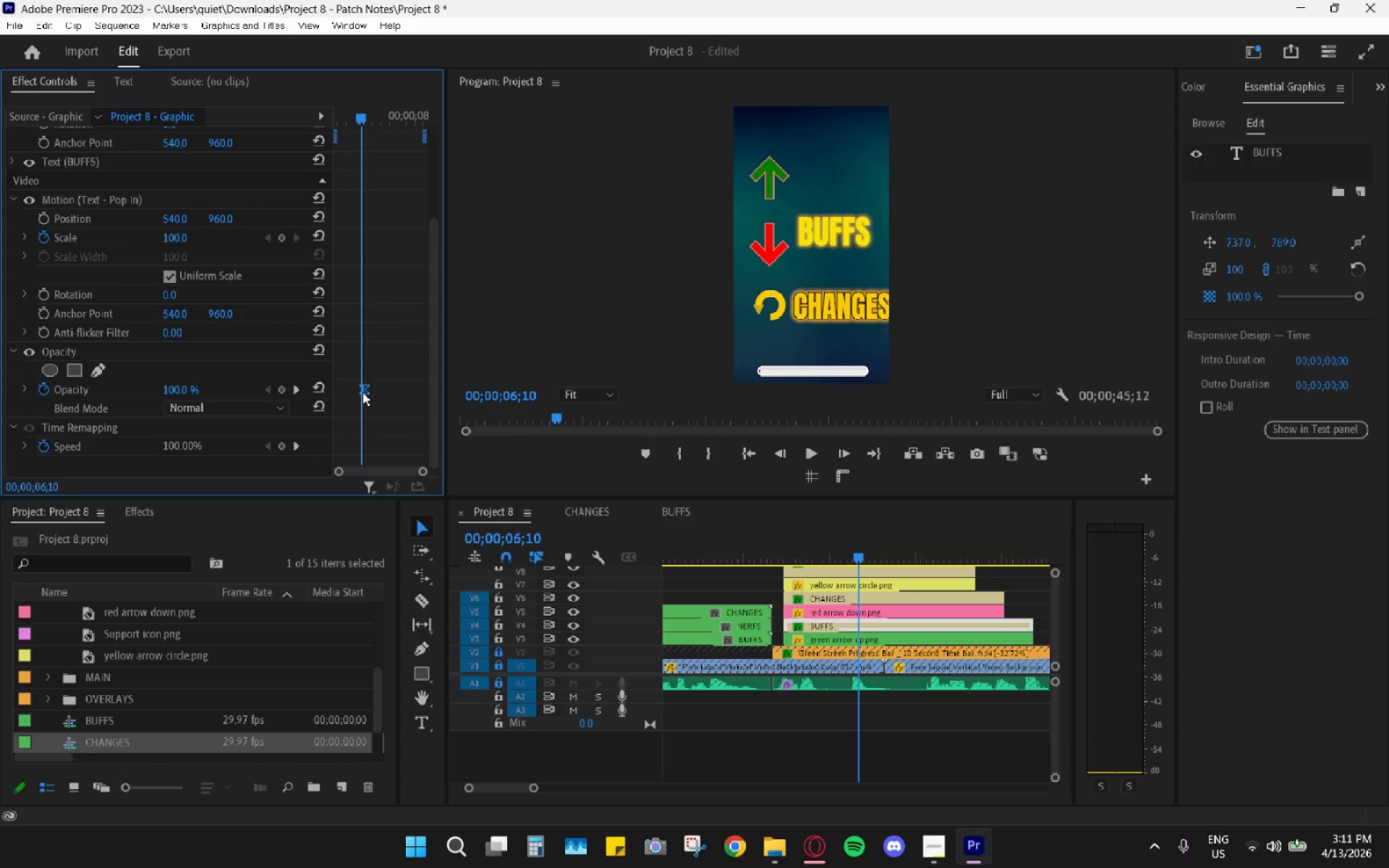 
key(H)
 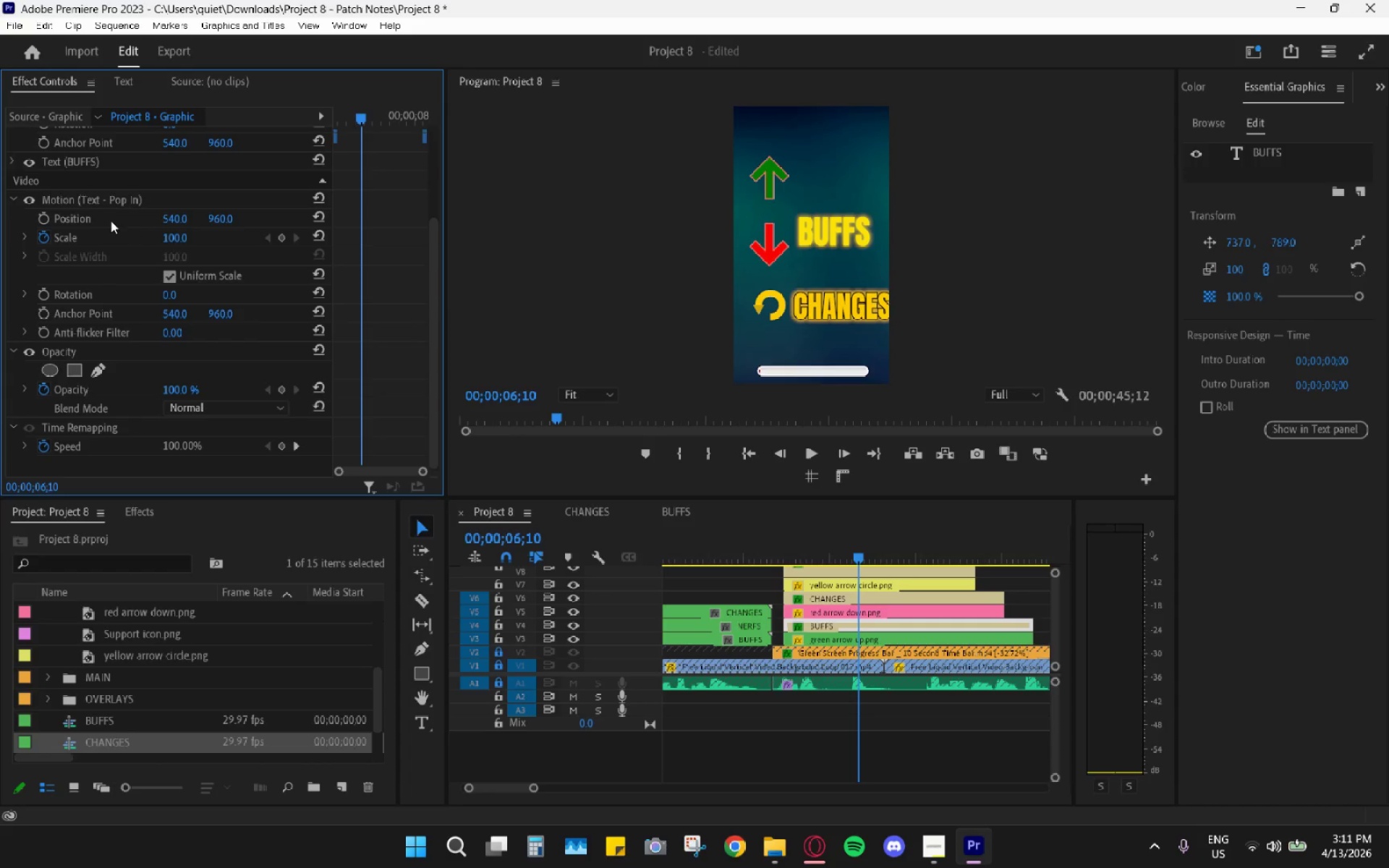 
right_click([108, 204])
 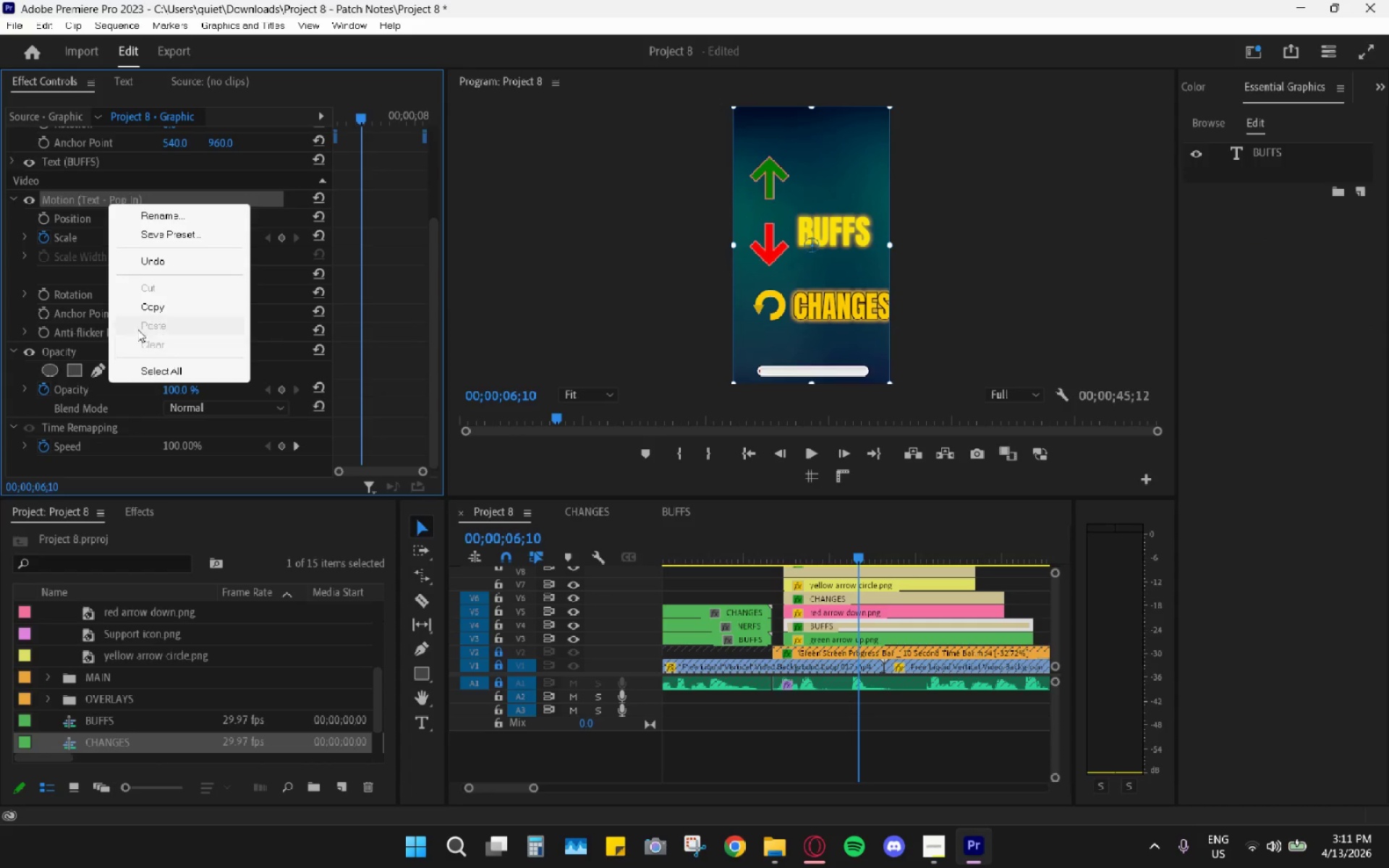 
left_click([69, 204])
 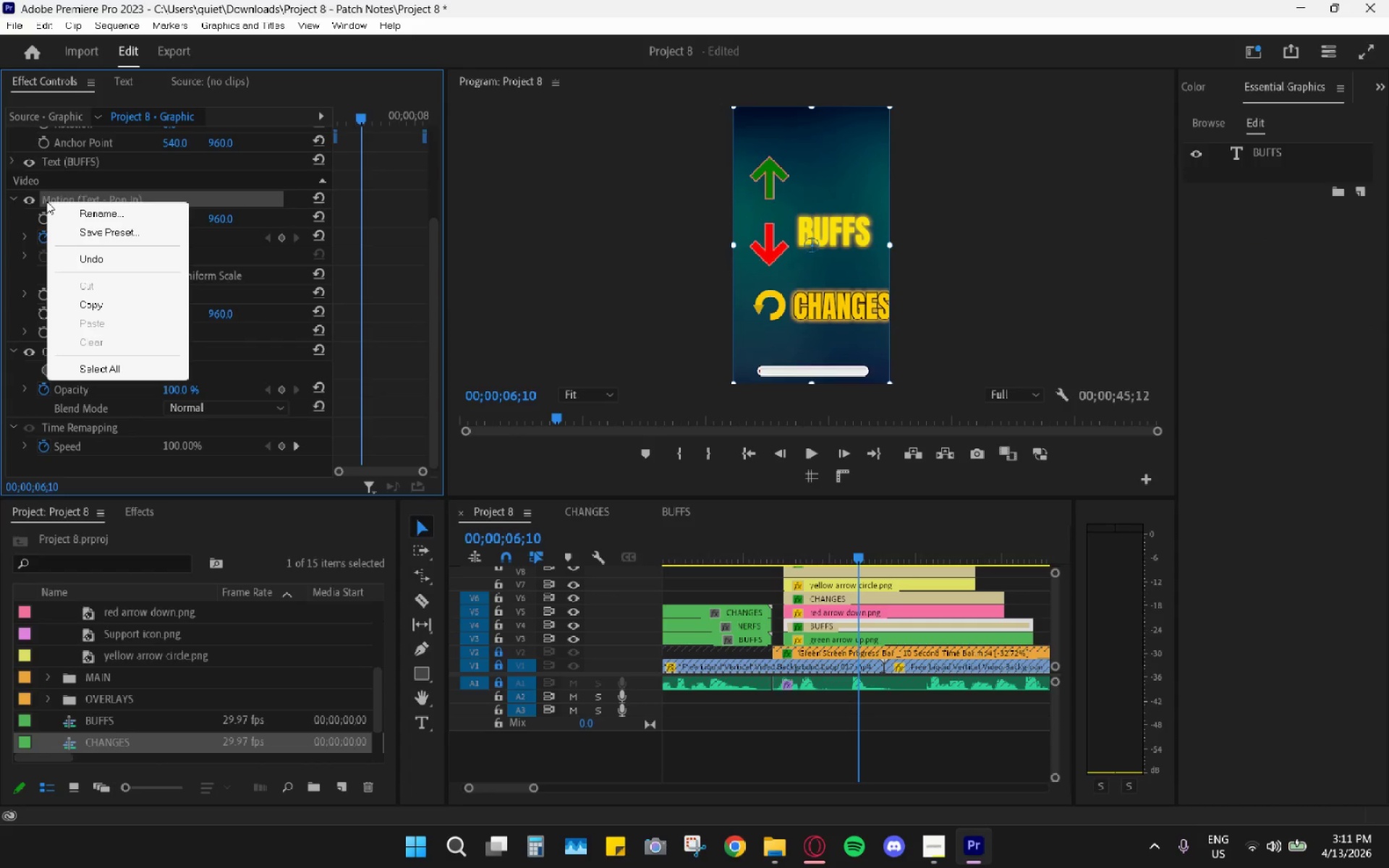 
left_click([46, 201])
 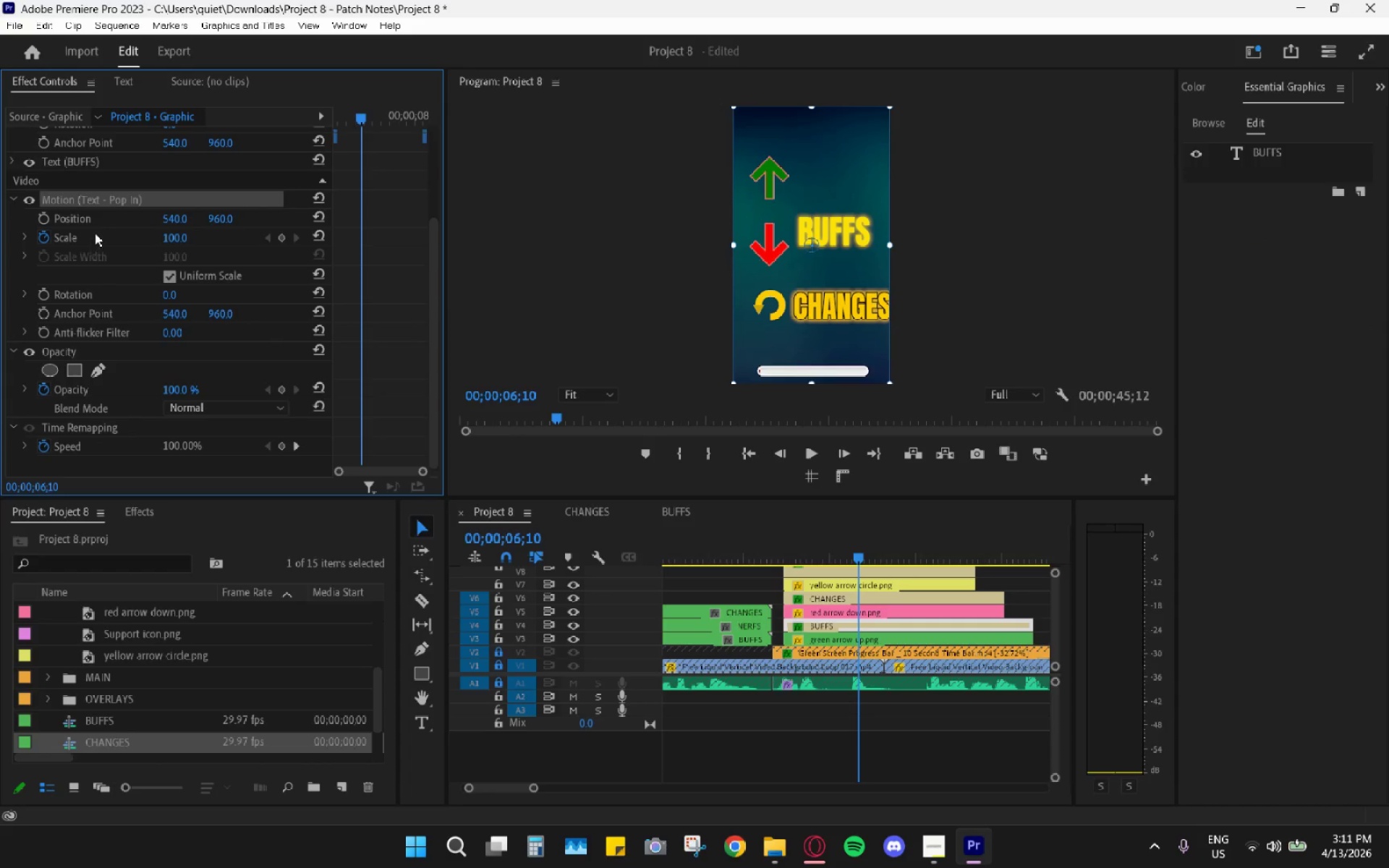 
right_click([93, 203])
 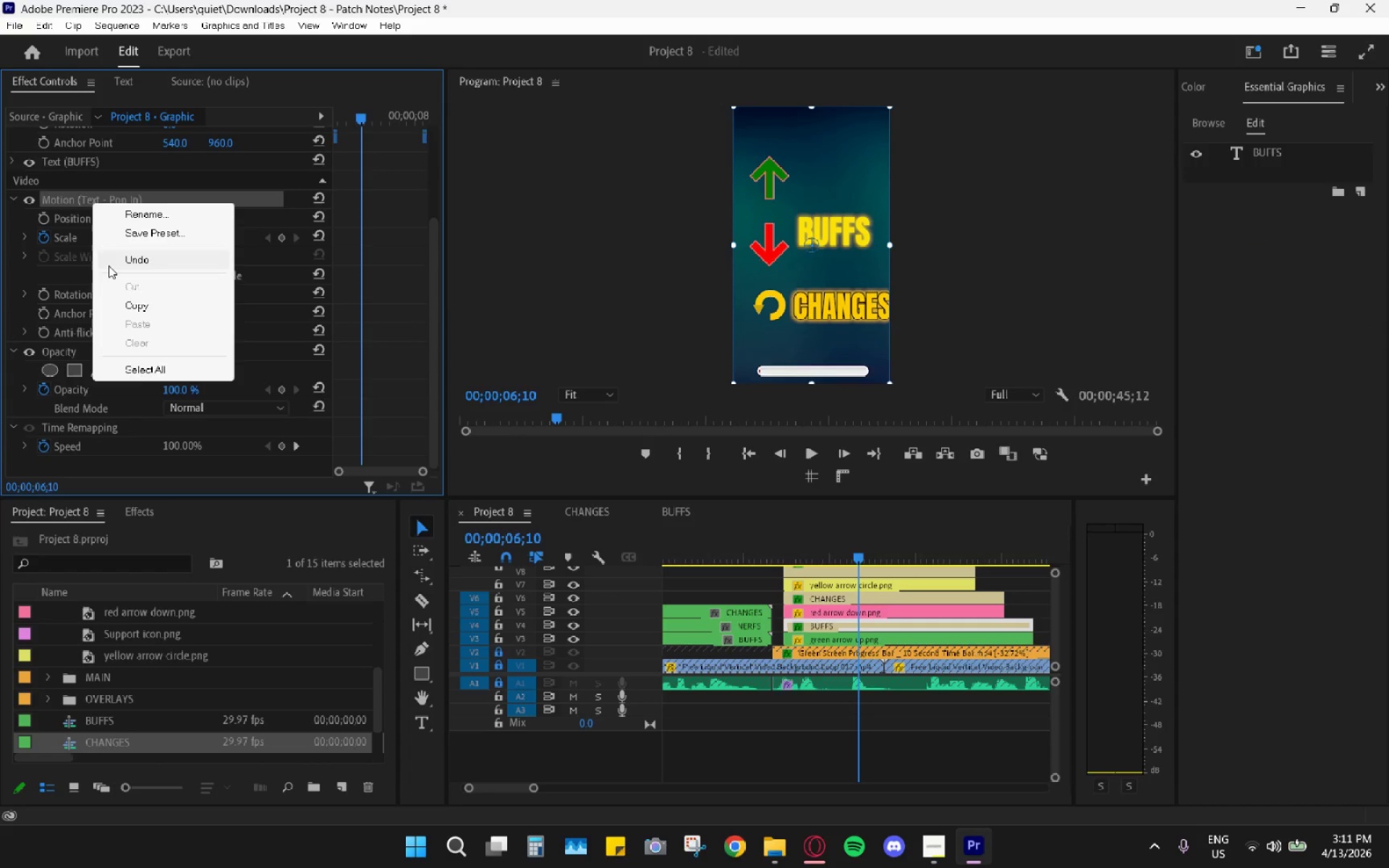 
left_click([109, 265])
 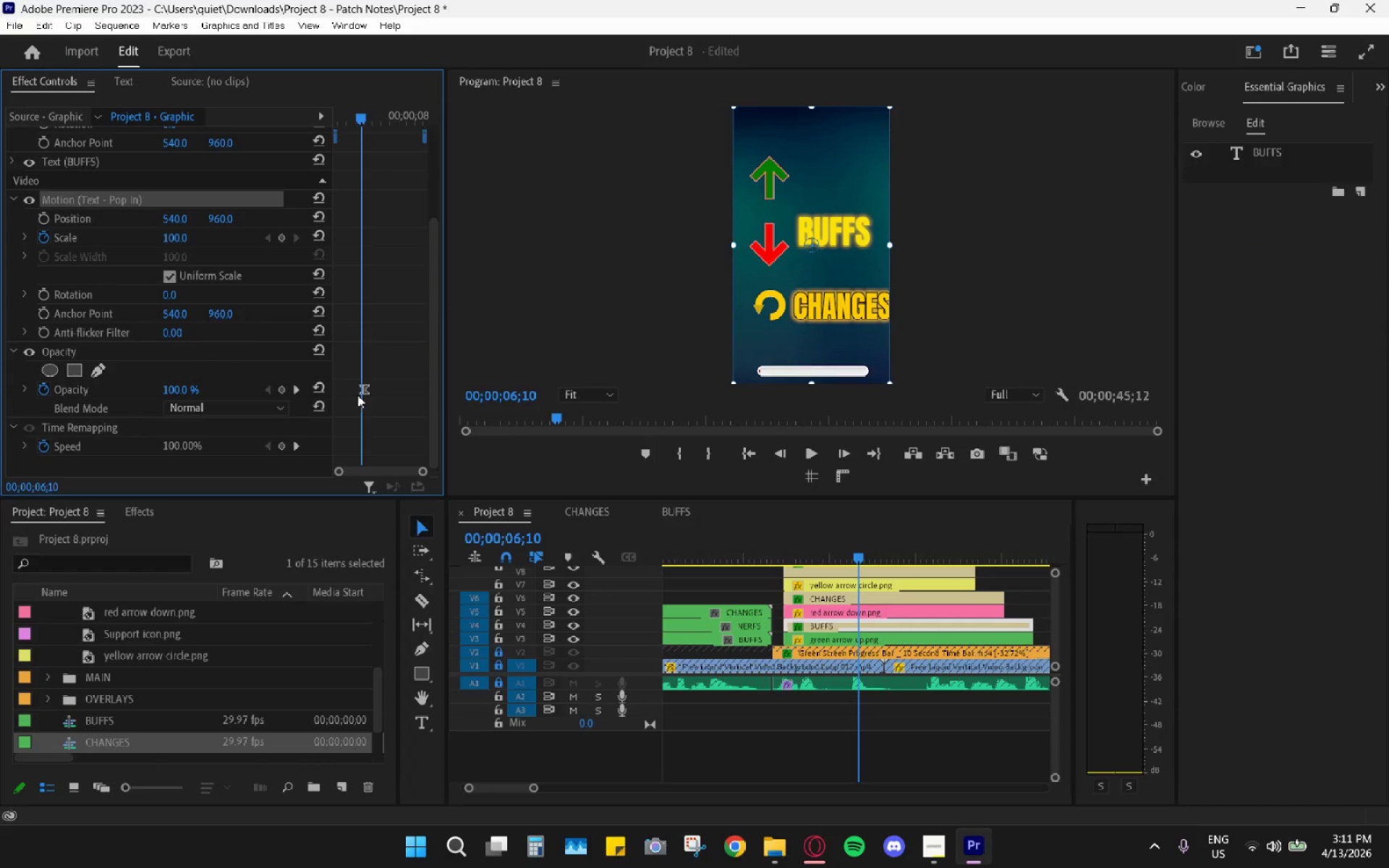 
double_click([357, 386])
 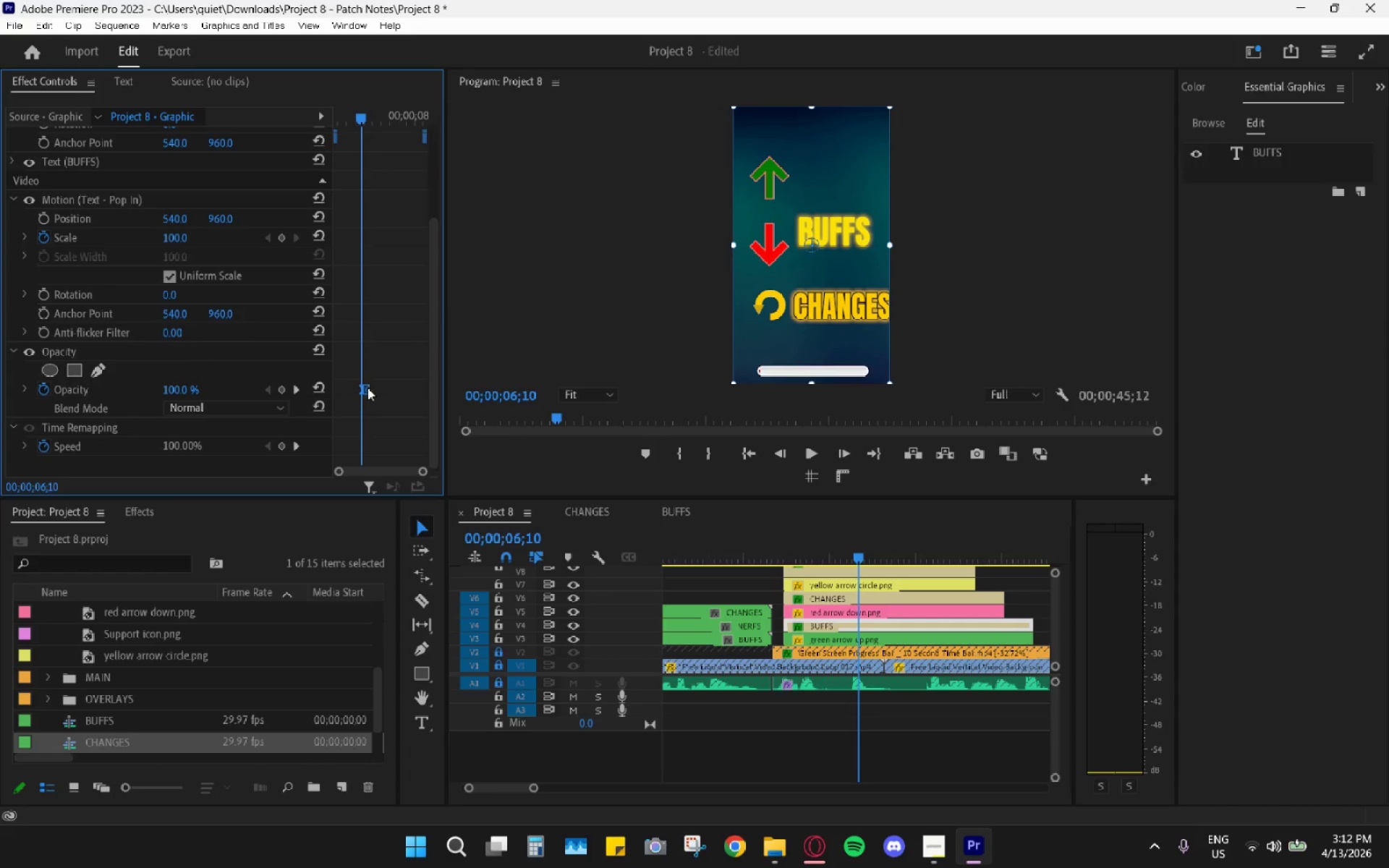 
key(H)
 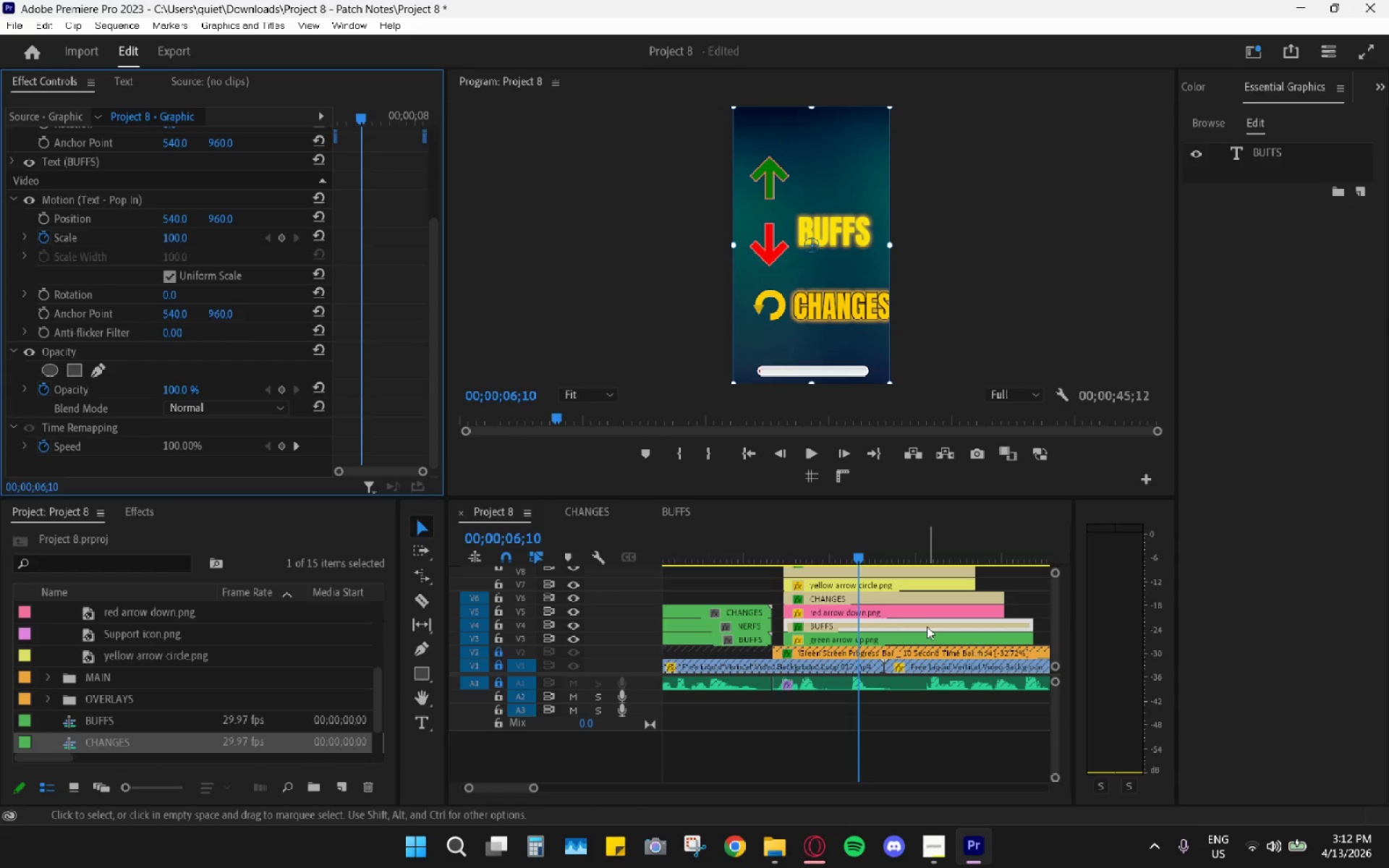 
left_click([859, 620])
 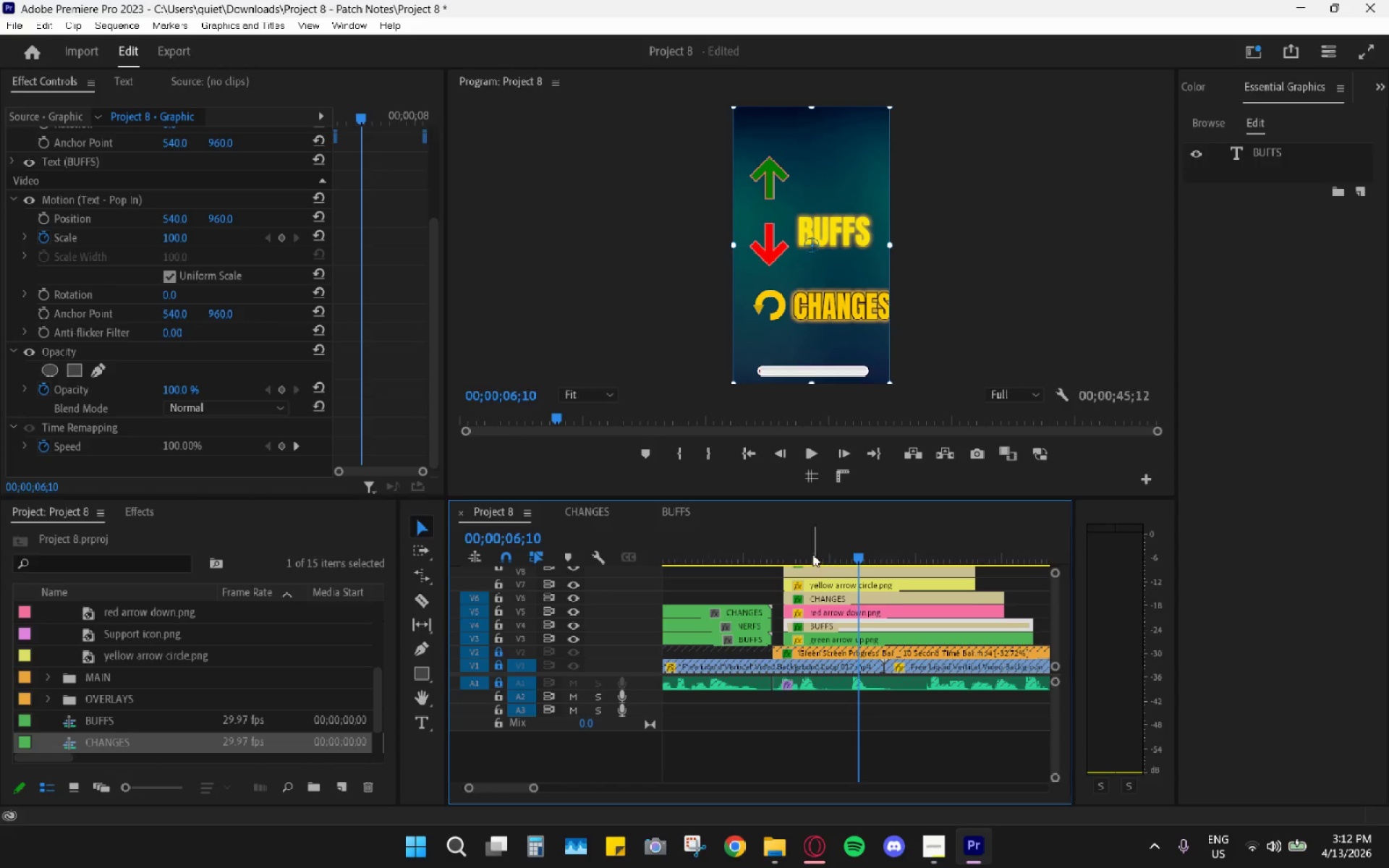 
left_click_drag(start_coordinate=[786, 543], to_coordinate=[844, 565])
 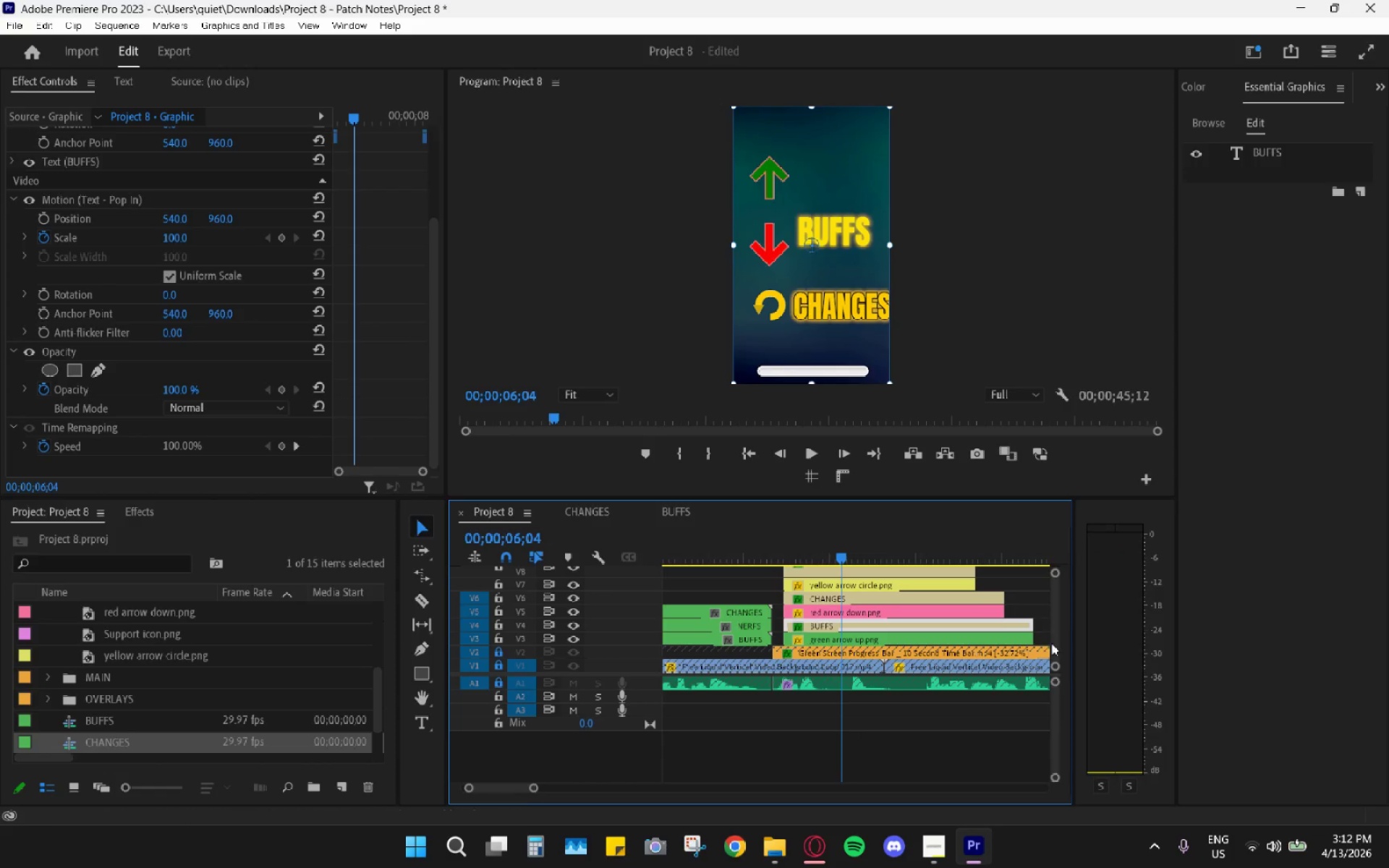 
left_click_drag(start_coordinate=[1053, 660], to_coordinate=[1051, 642])
 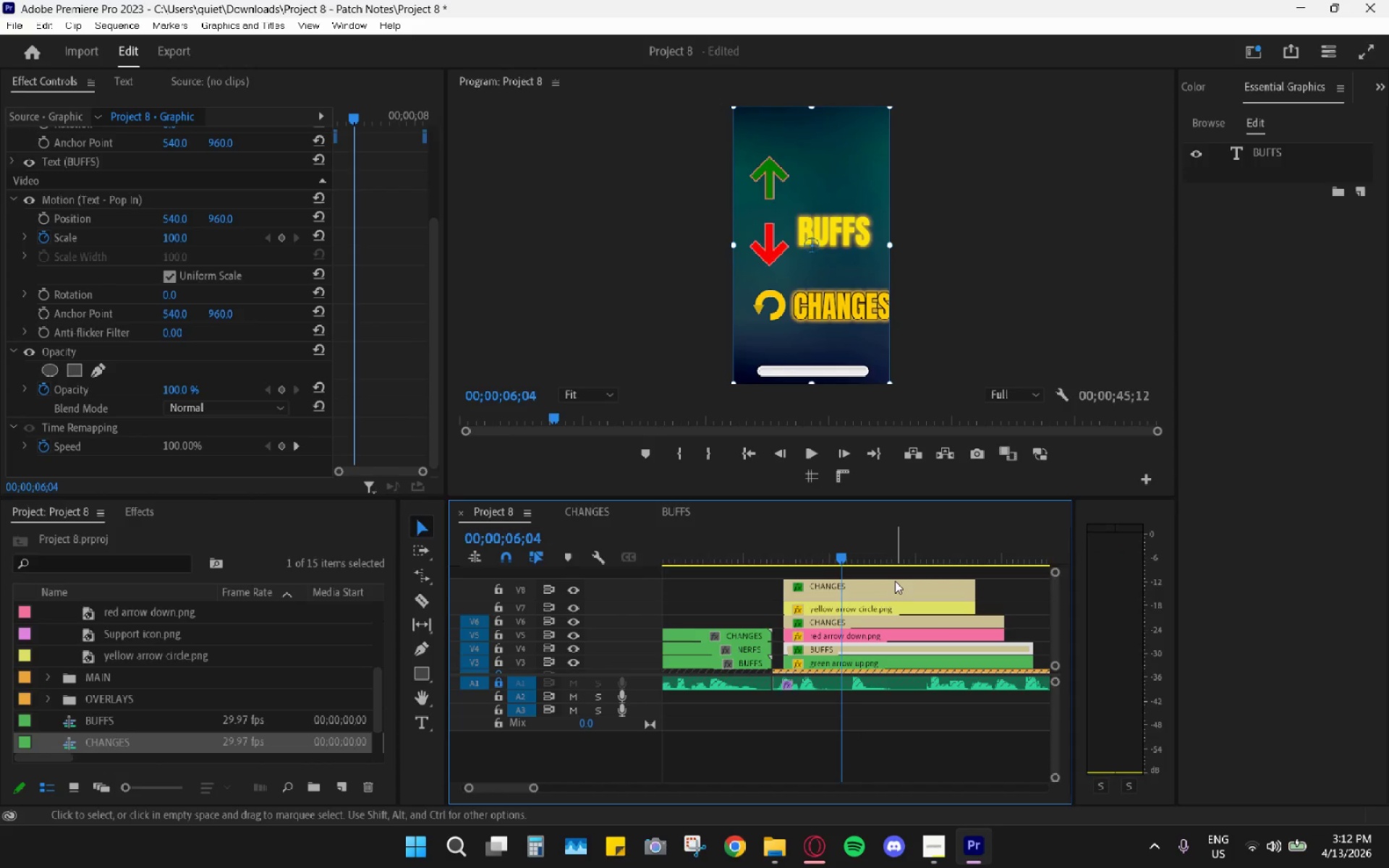 
left_click([886, 587])
 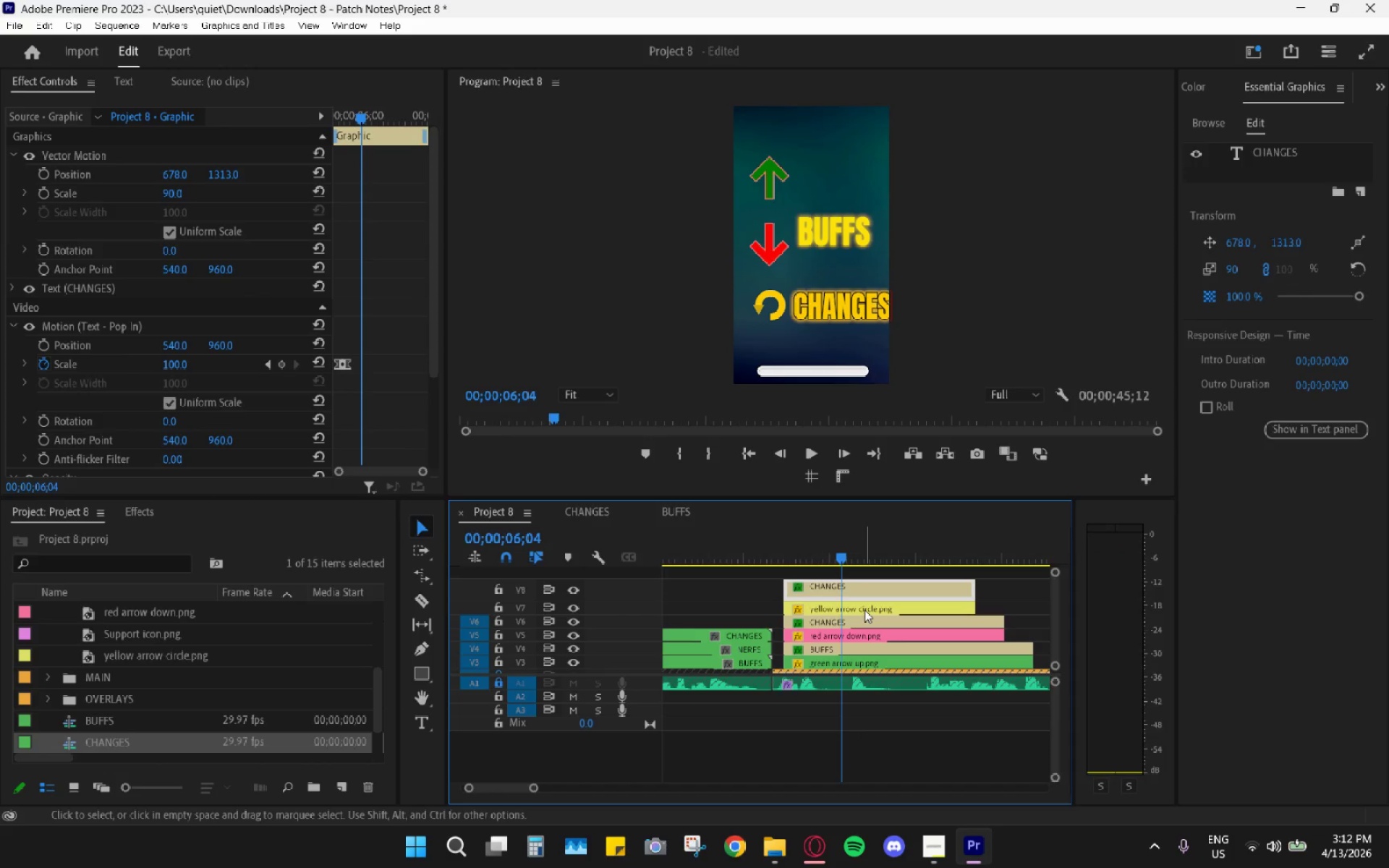 
left_click([853, 649])
 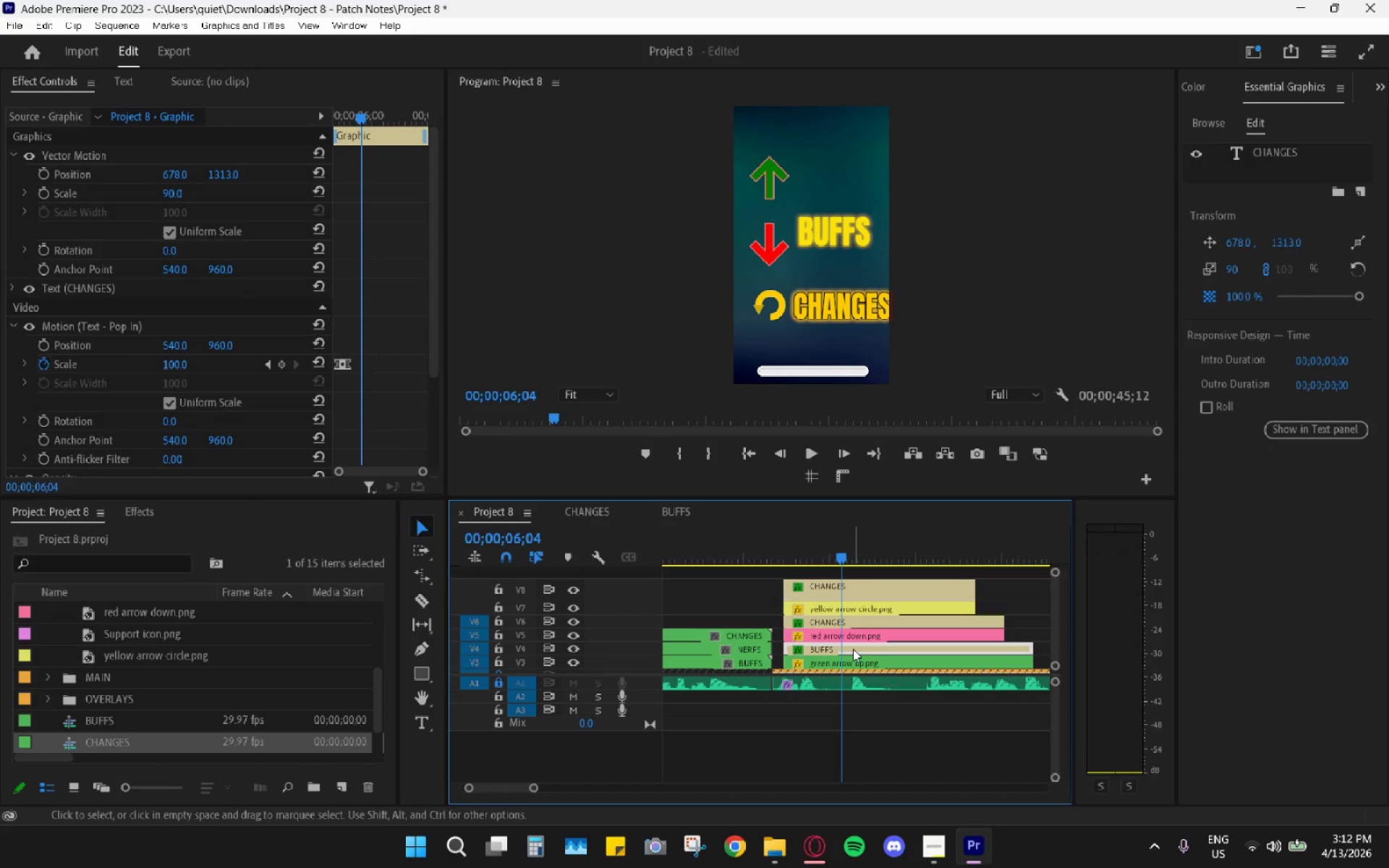 
key(H)
 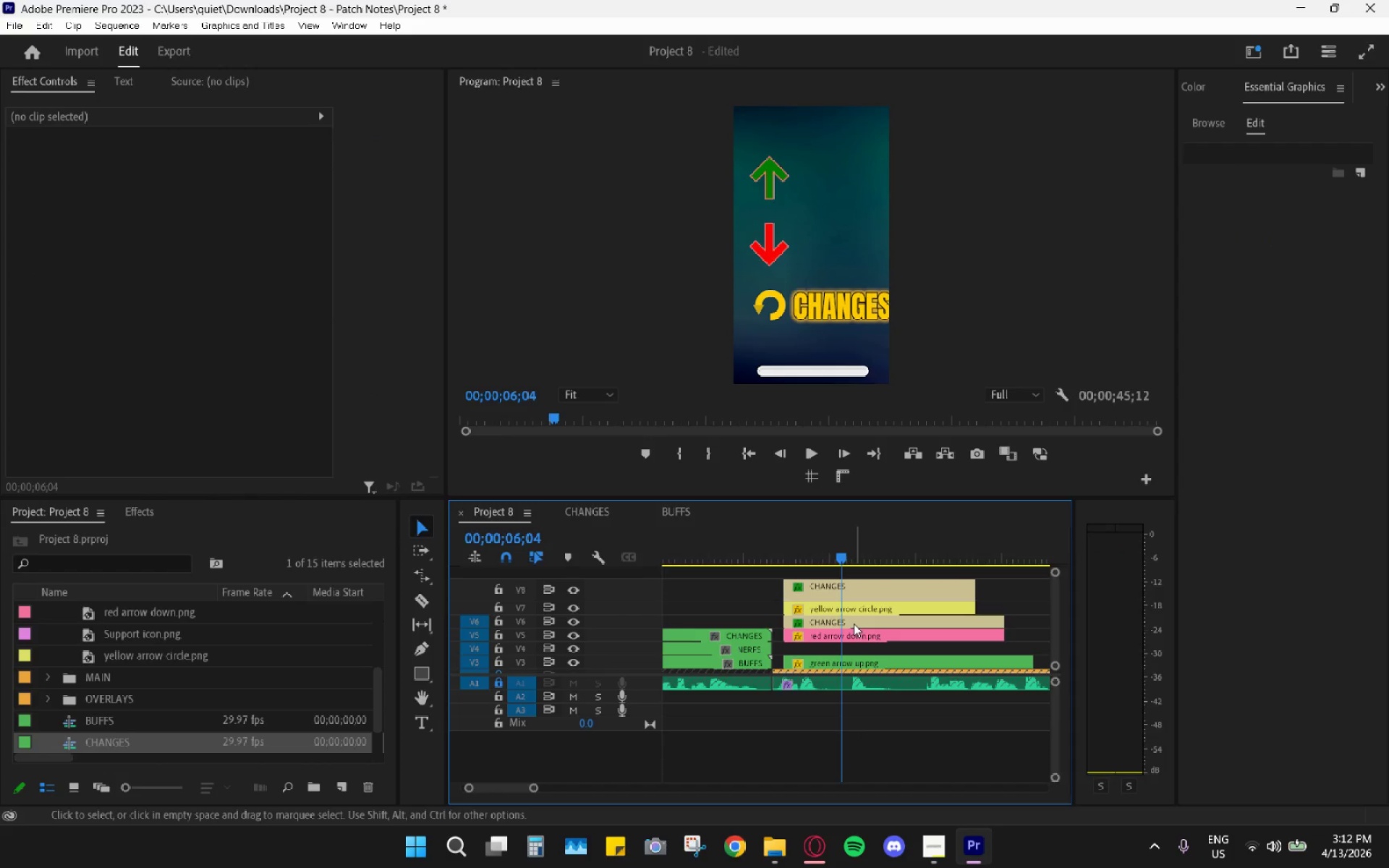 
left_click([854, 621])
 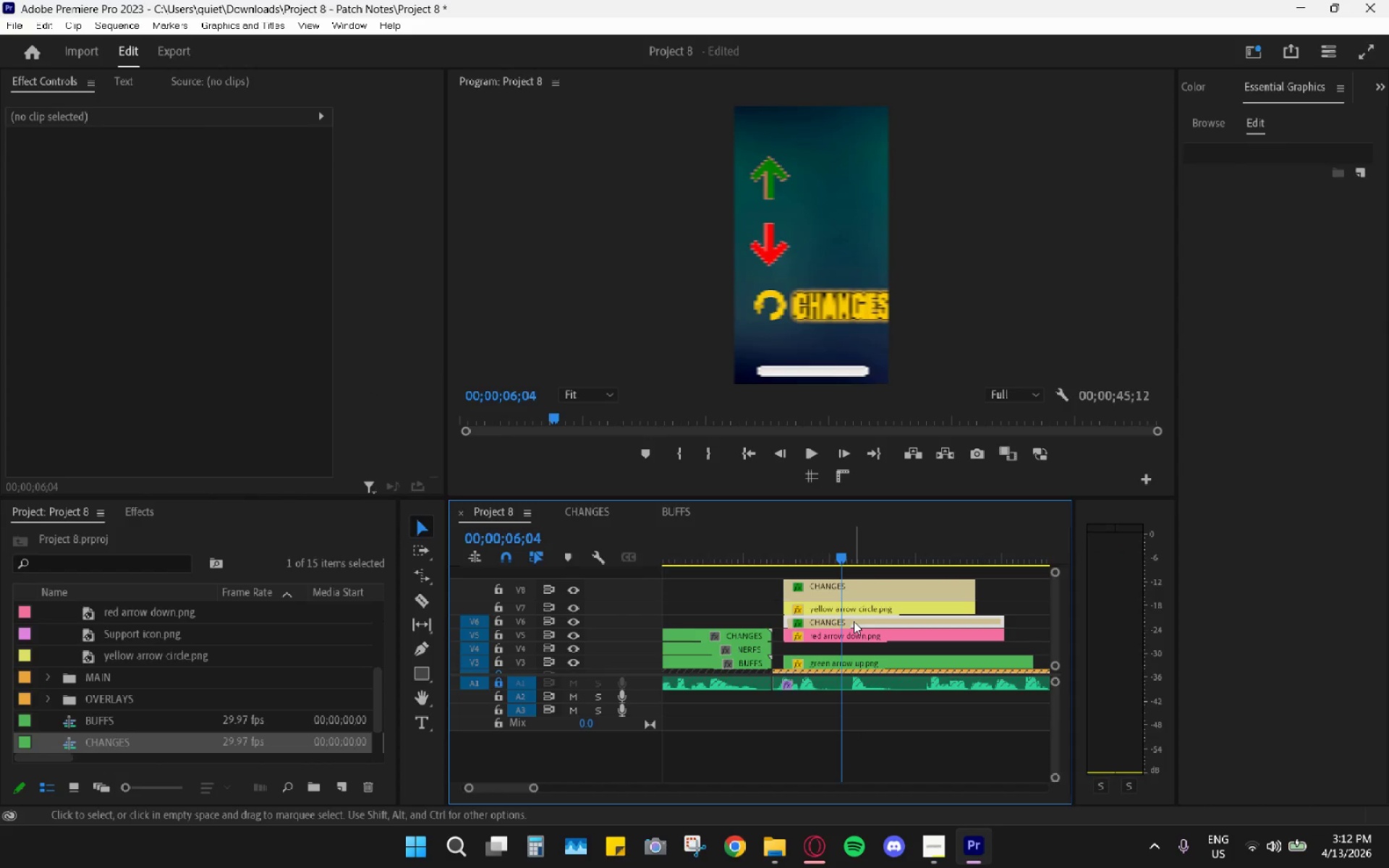 
key(H)
 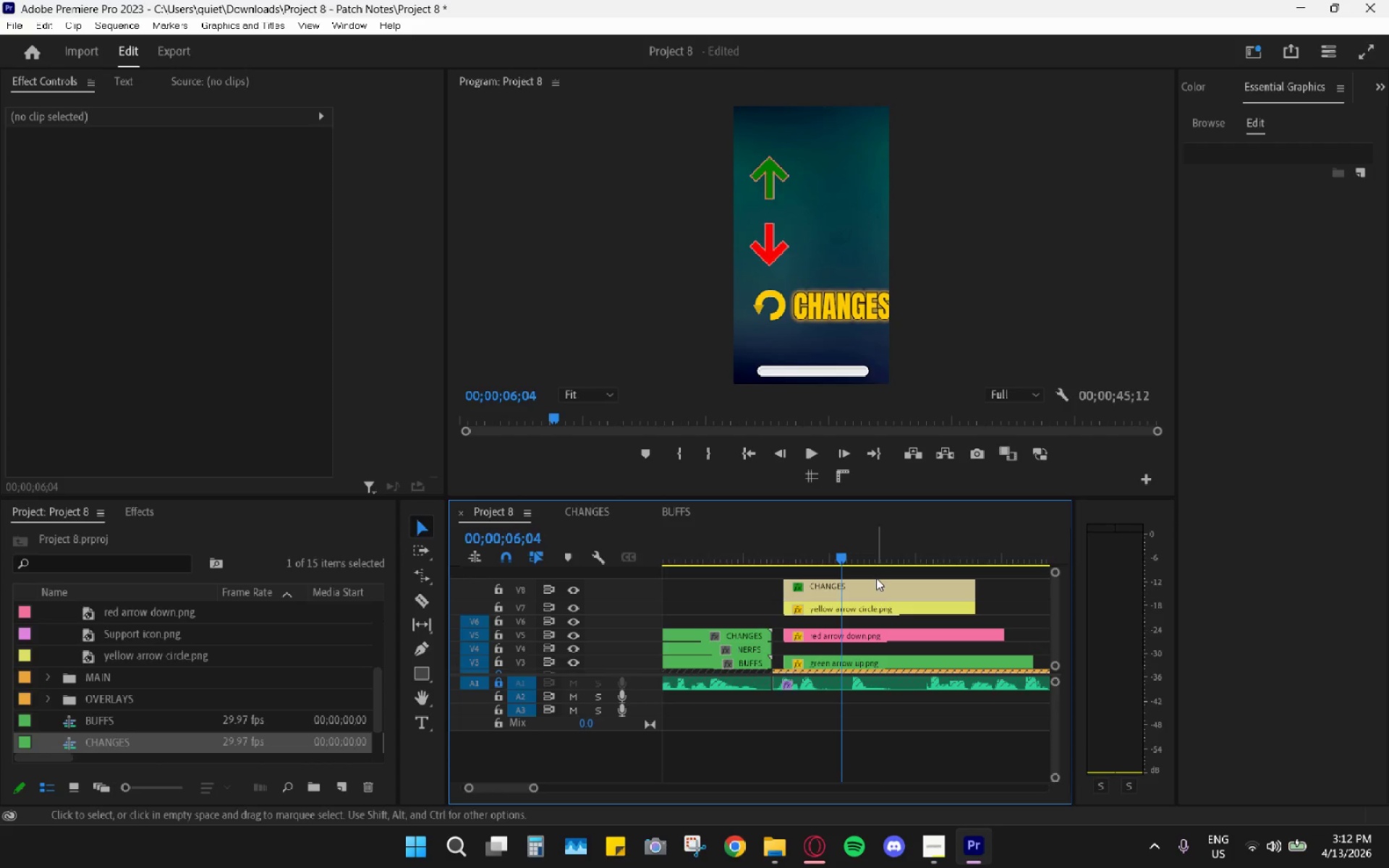 
left_click([917, 593])
 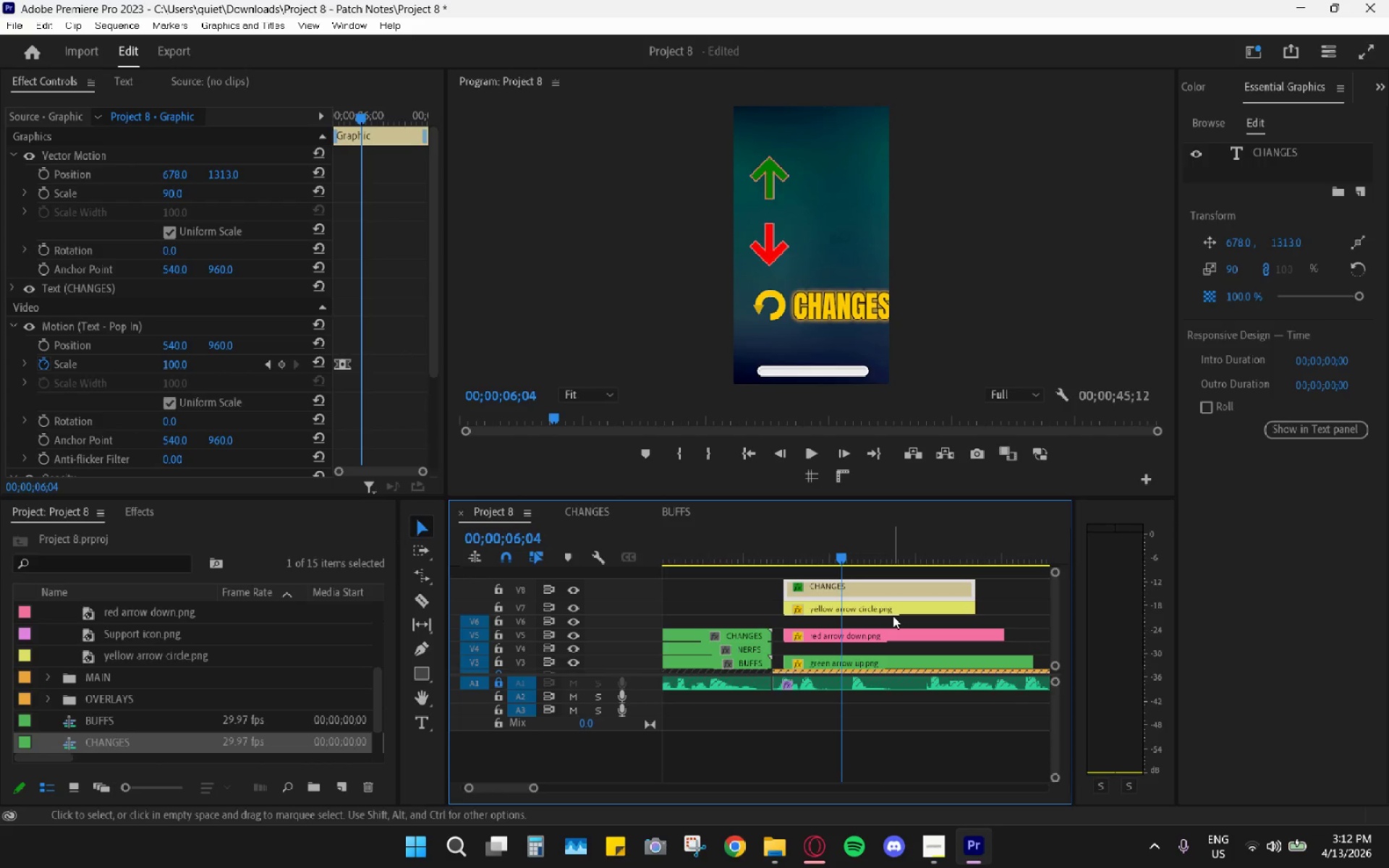 
left_click([870, 590])
 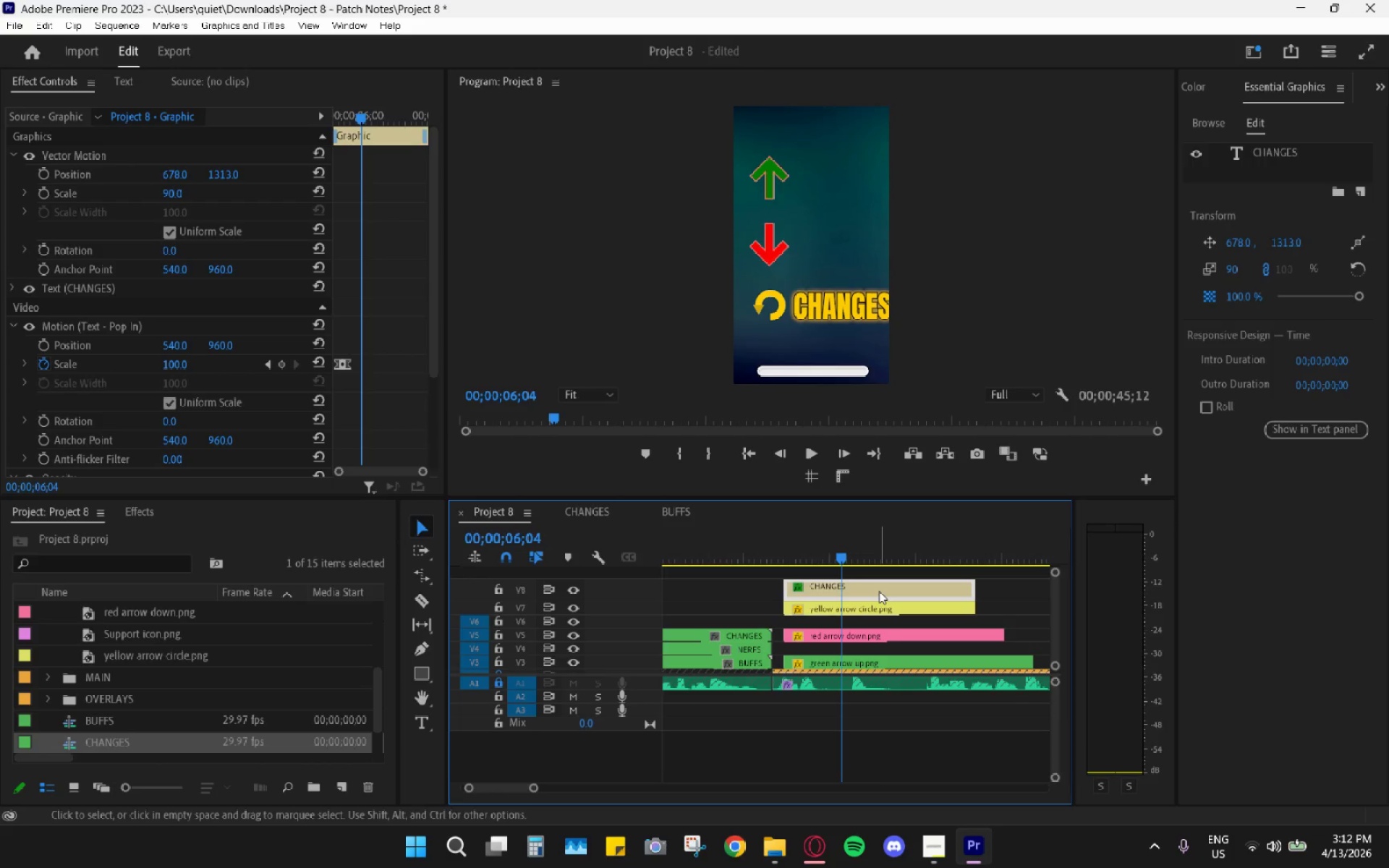 
key(Control+C)
 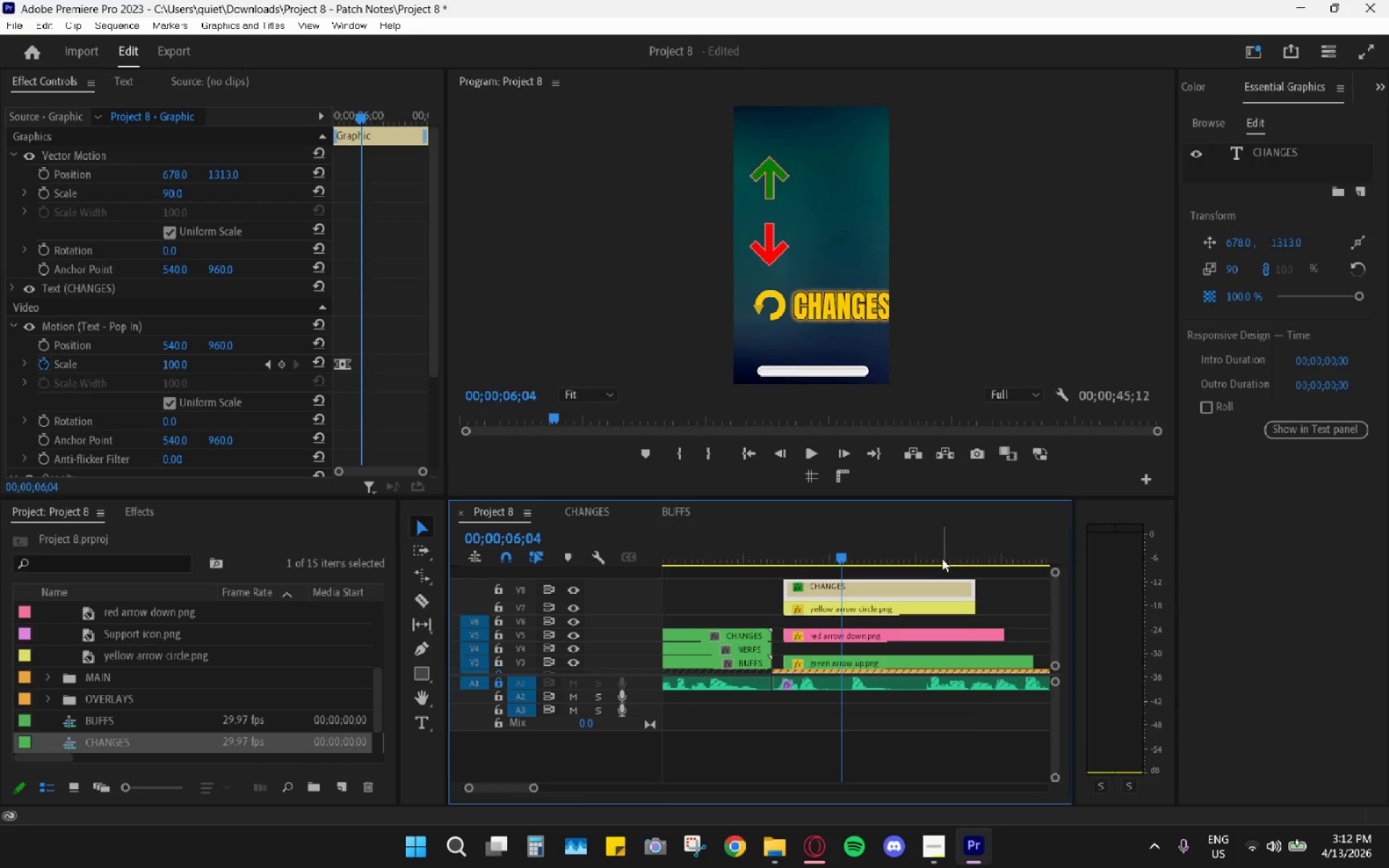 
left_click_drag(start_coordinate=[956, 550], to_coordinate=[982, 545])
 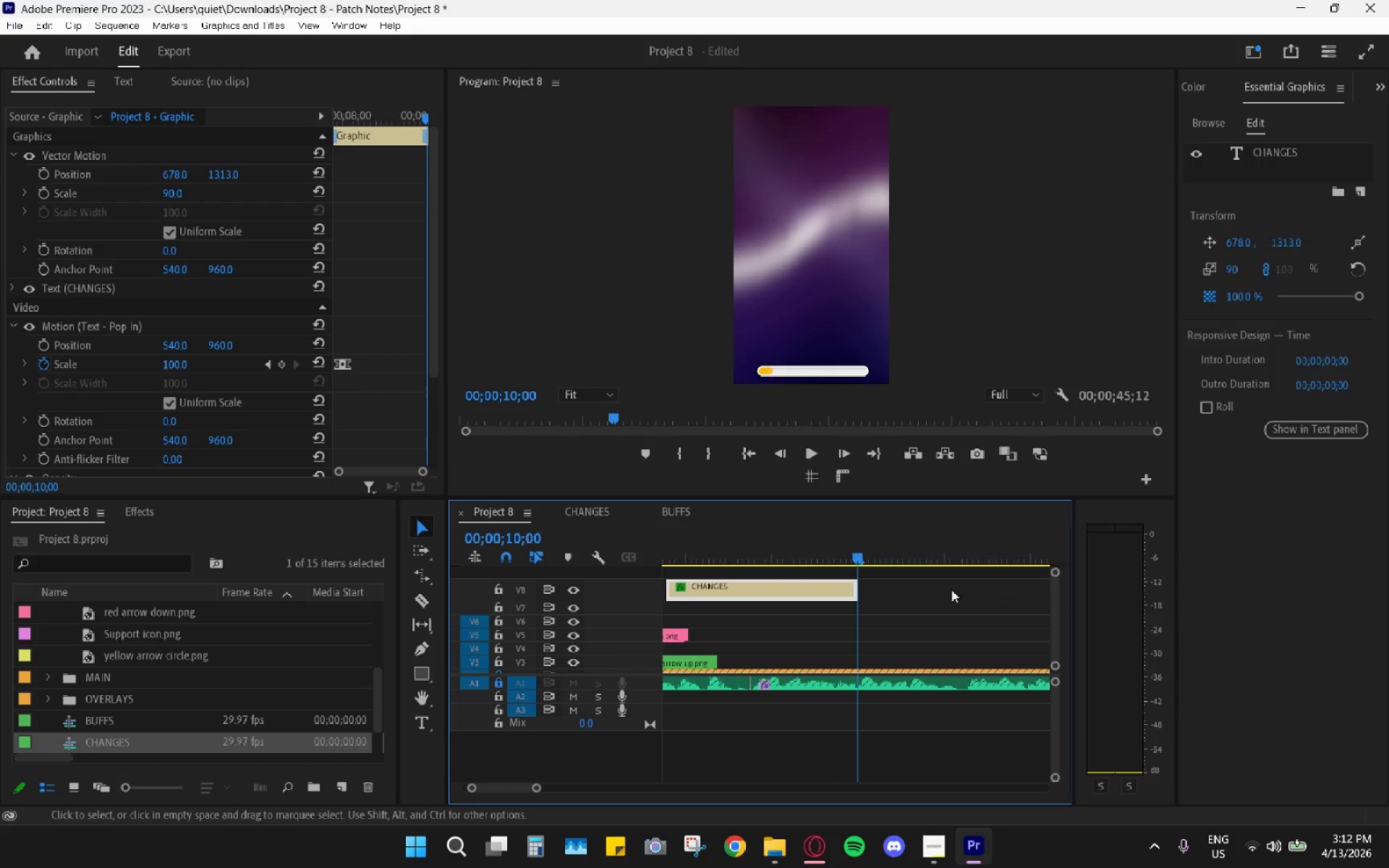 
key(Control+ControlLeft)
 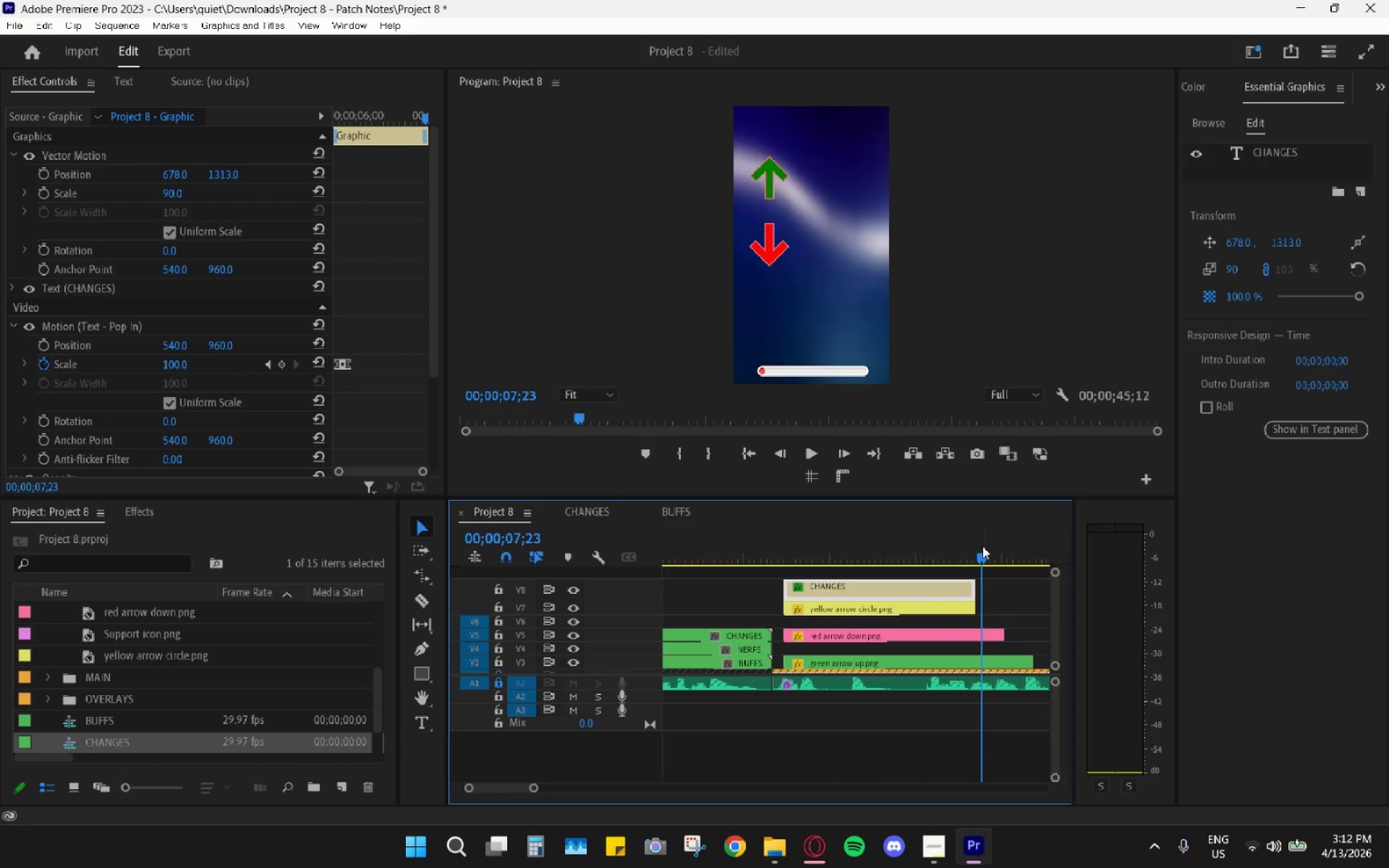 
key(Control+V)
 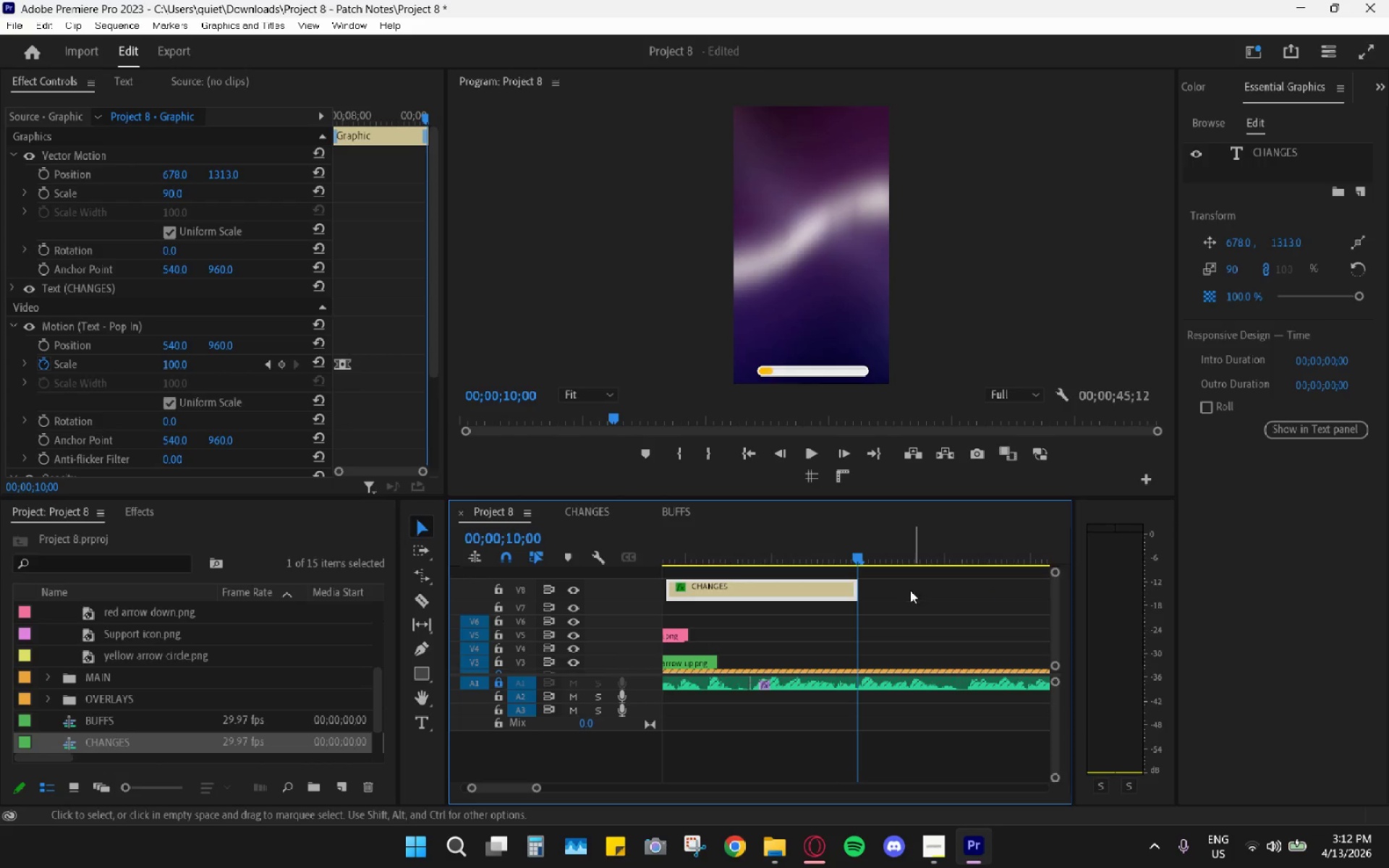 
scroll: coordinate [872, 635], scroll_direction: up, amount: 10.0
 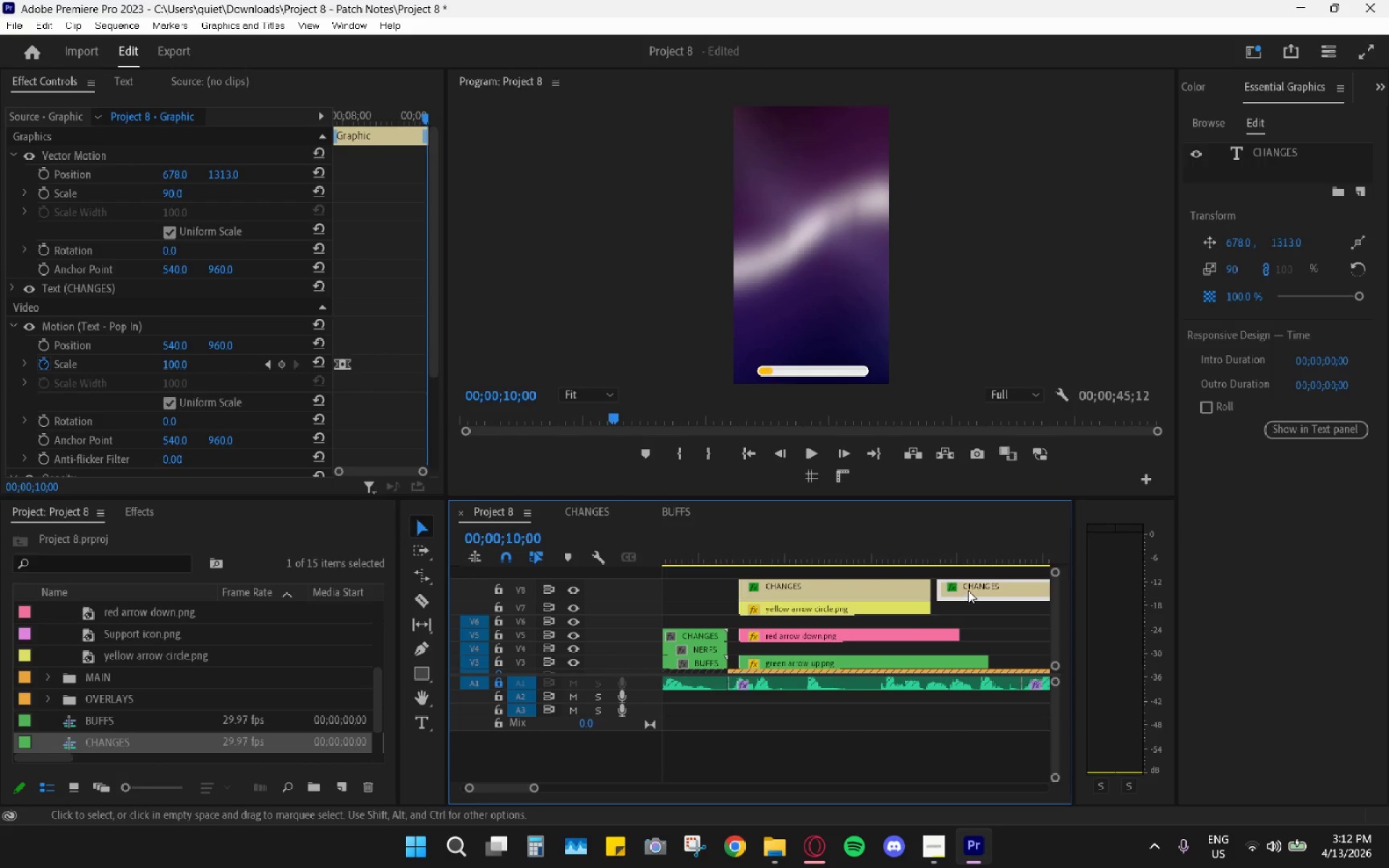 
left_click_drag(start_coordinate=[976, 586], to_coordinate=[779, 615])
 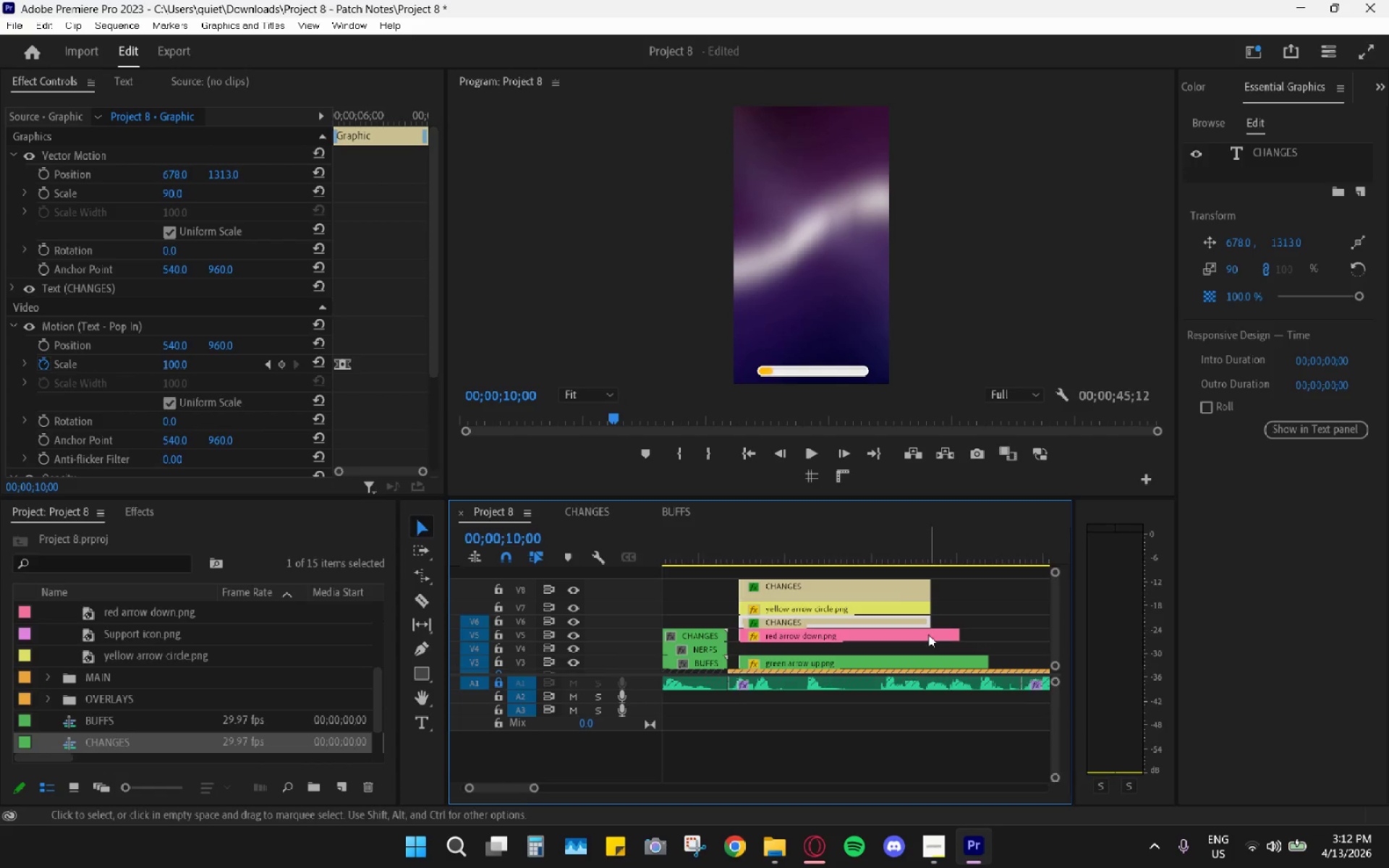 
left_click_drag(start_coordinate=[799, 543], to_coordinate=[869, 547])
 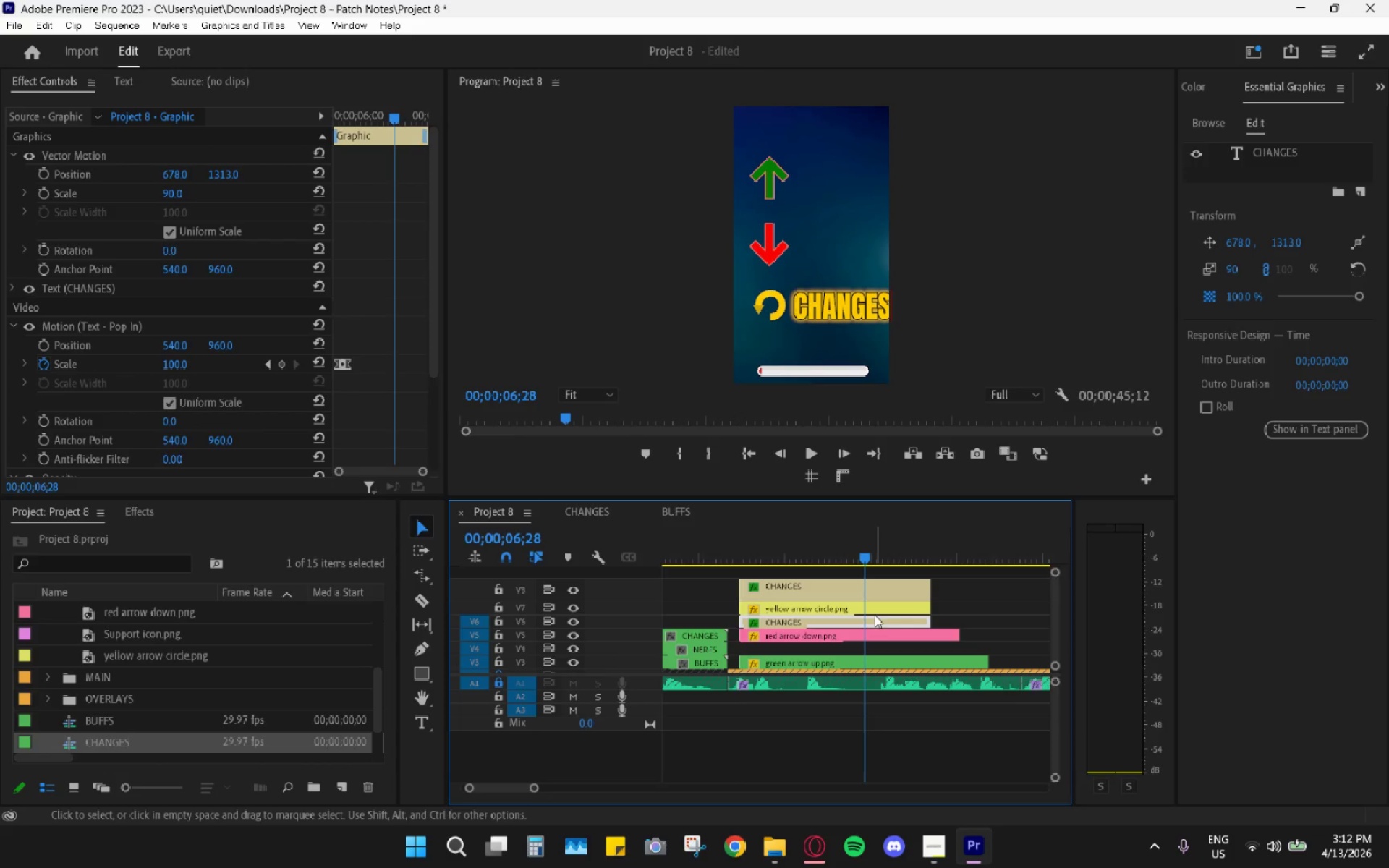 
left_click([875, 619])
 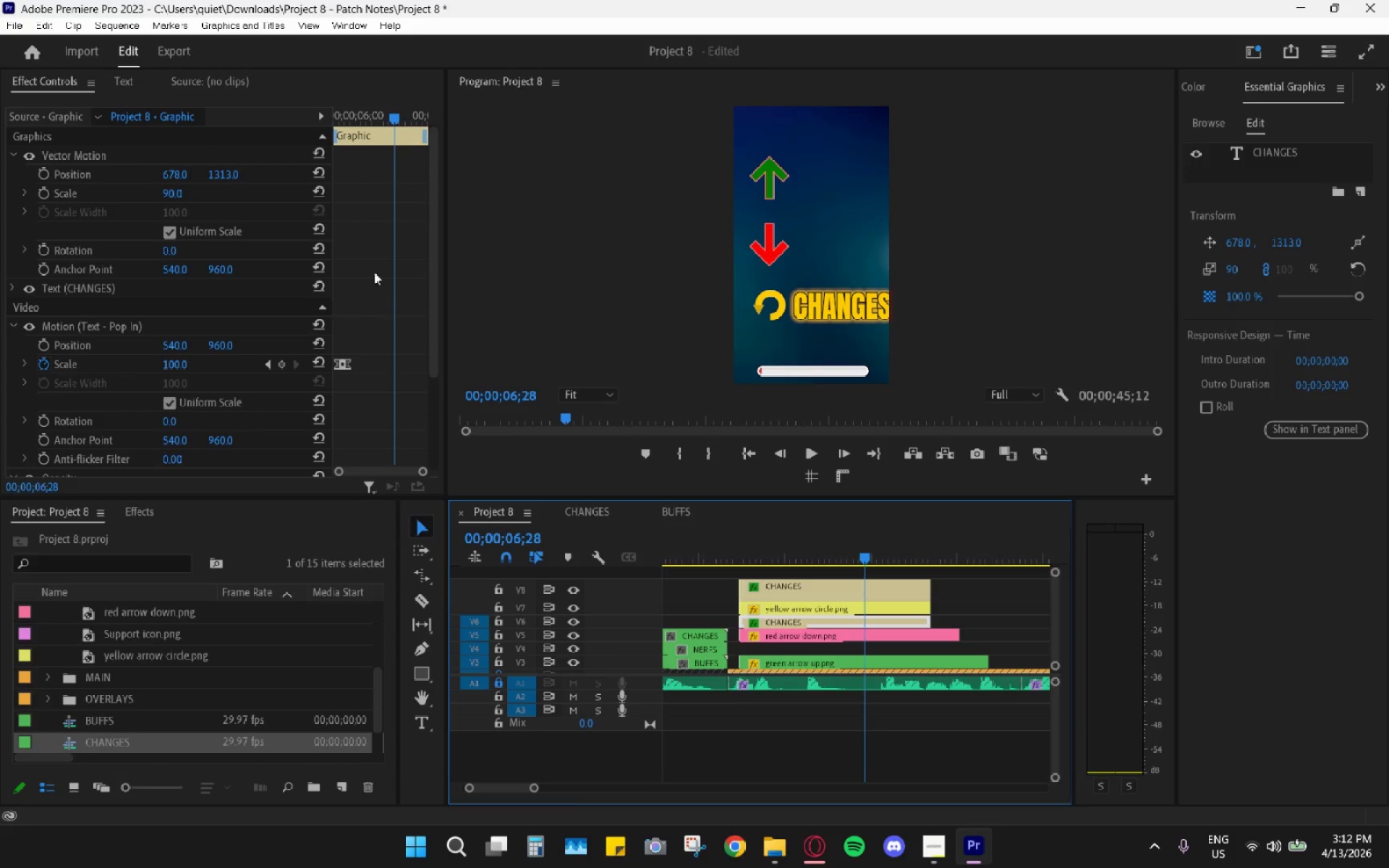 
left_click_drag(start_coordinate=[234, 172], to_coordinate=[102, 216])
 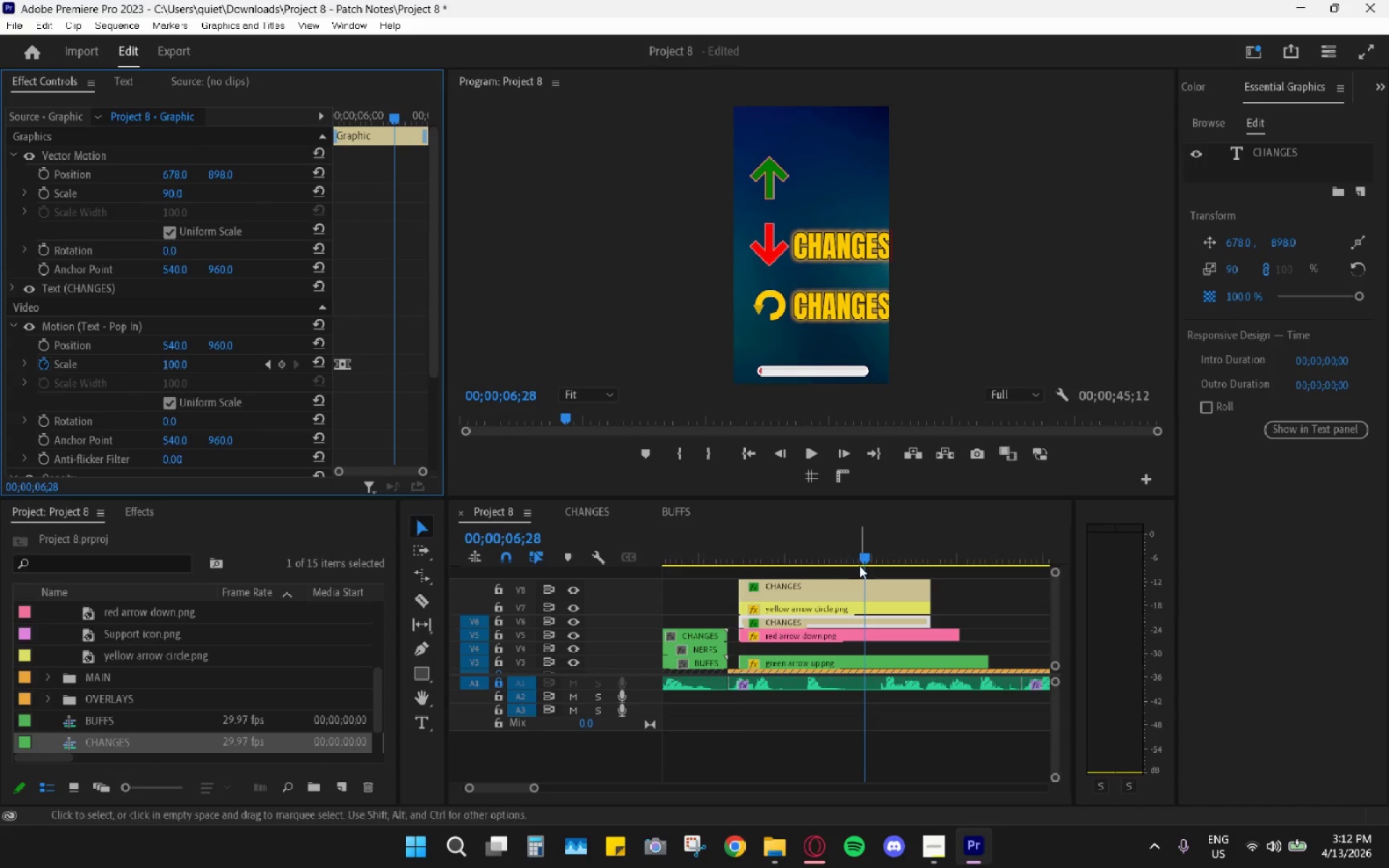 
left_click([873, 595])
 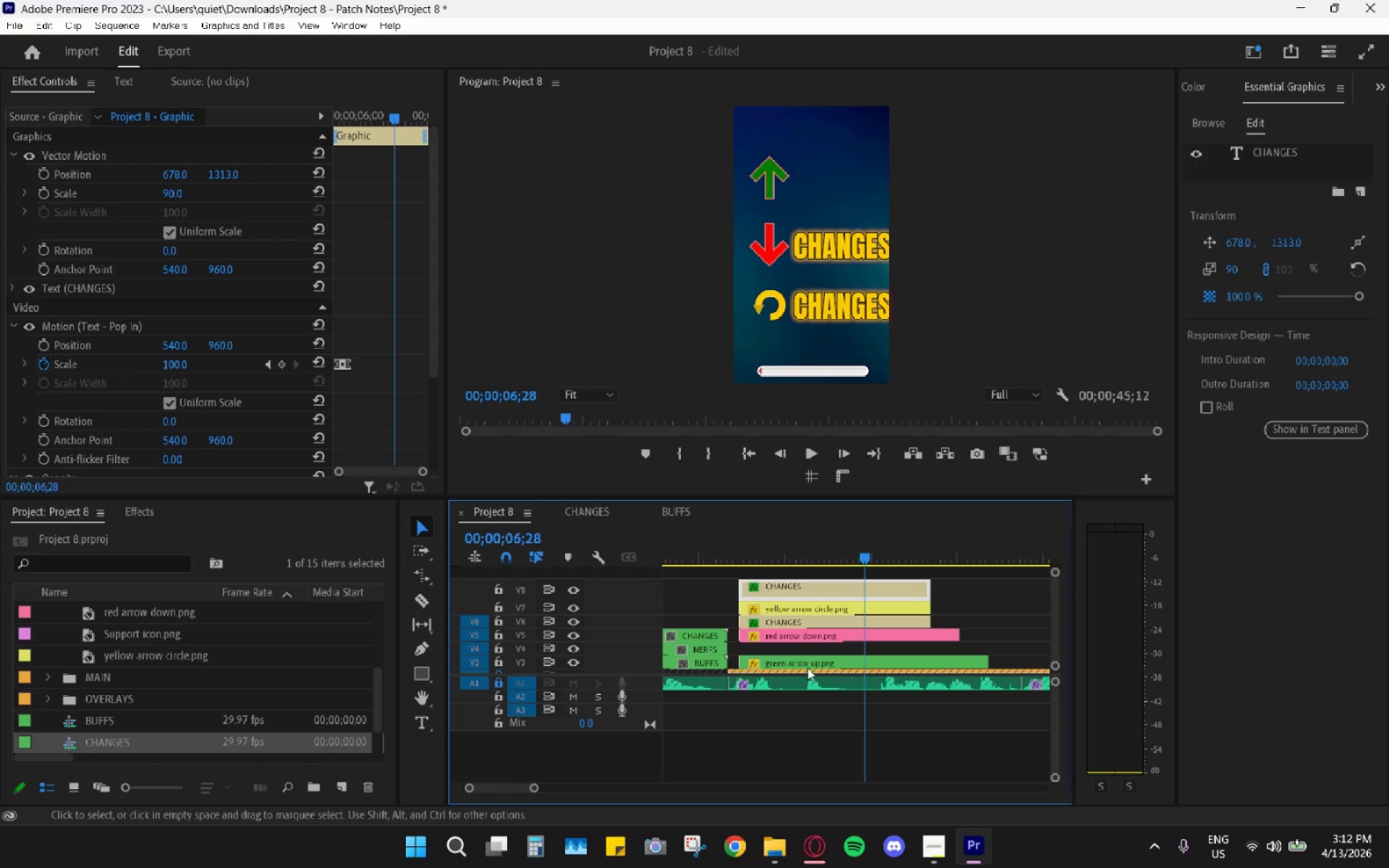 
mouse_move([836, 622])
 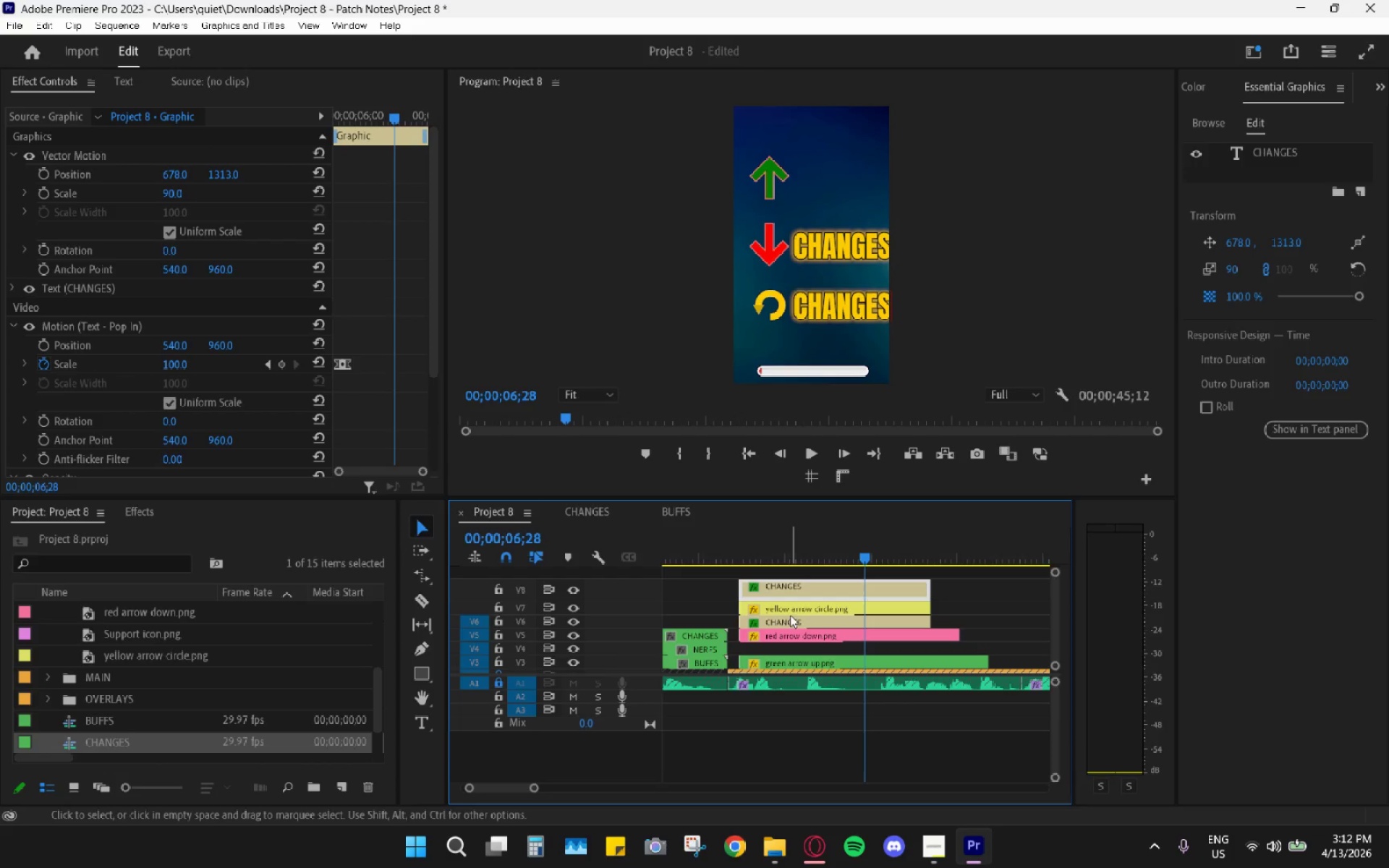 
left_click([791, 629])
 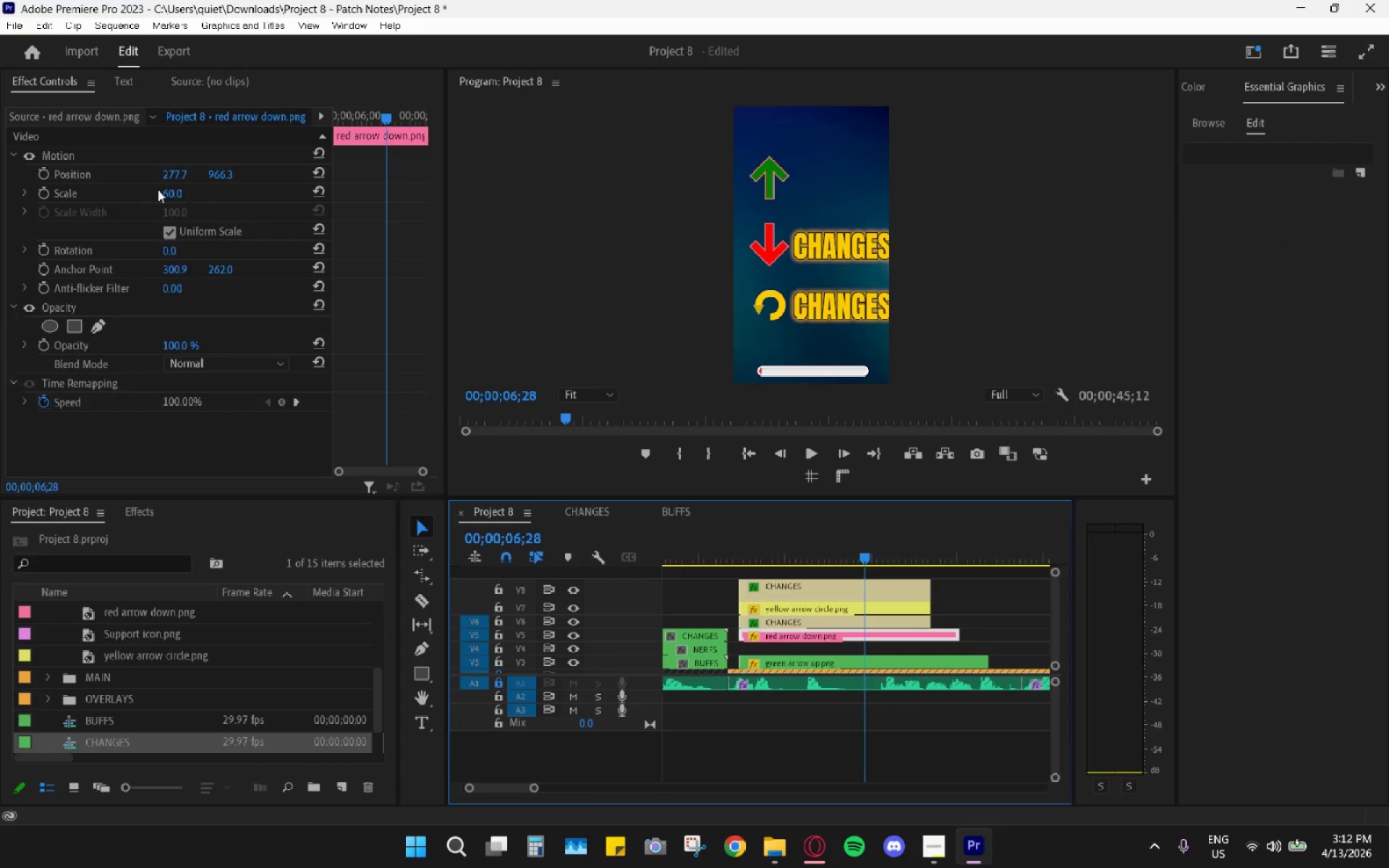 
left_click([165, 191])
 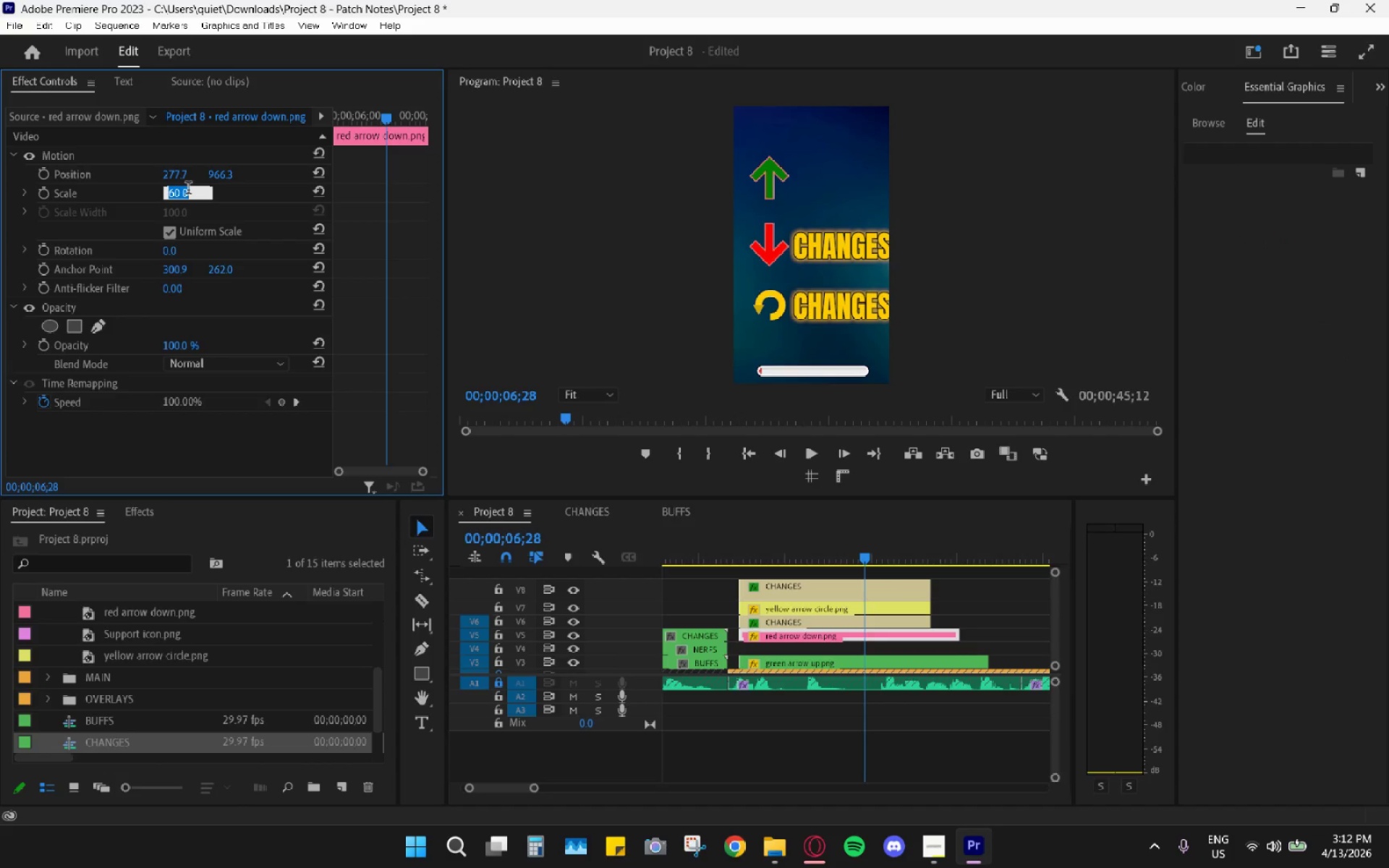 
key(Numpad5)
 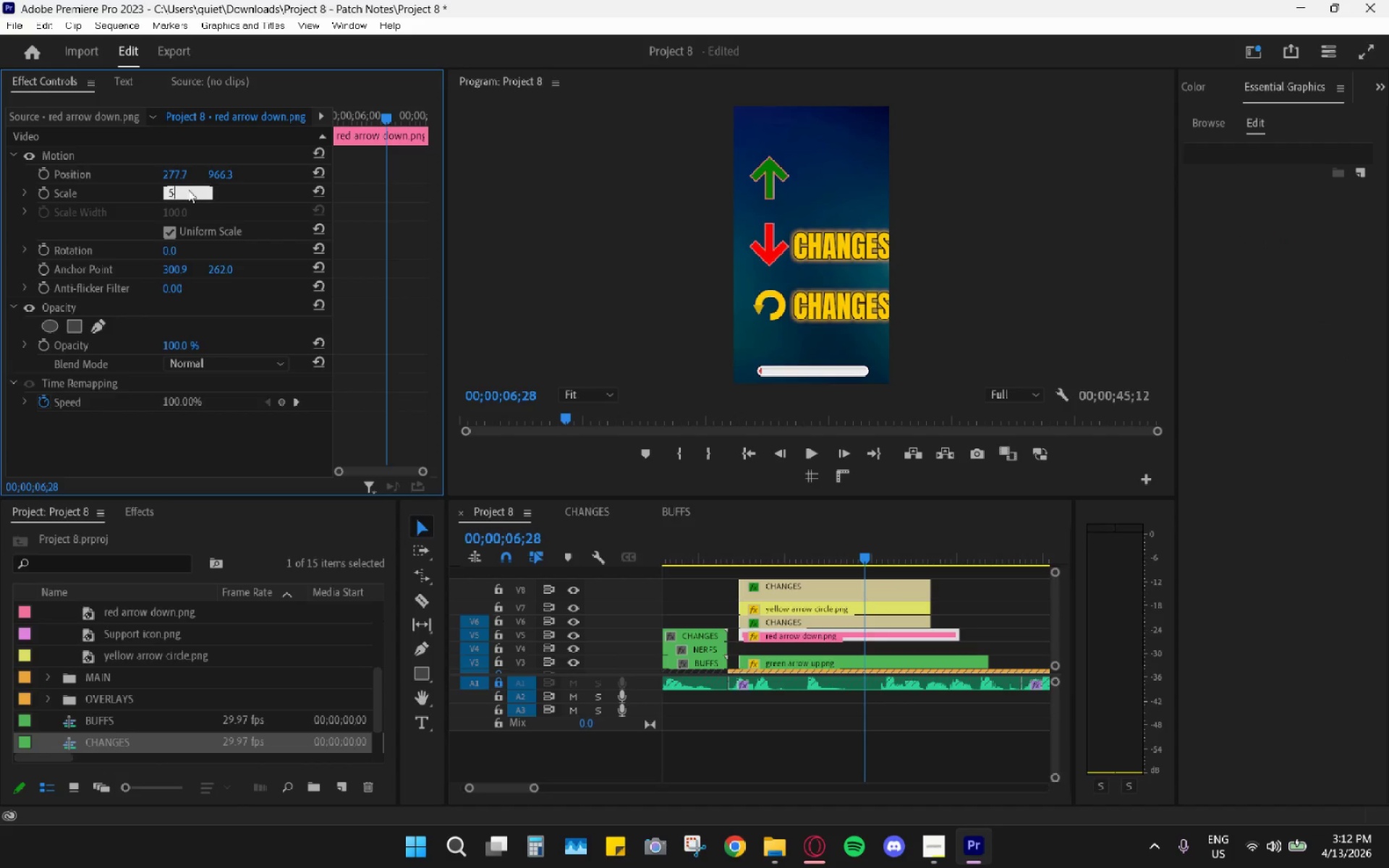 
key(Numpad0)
 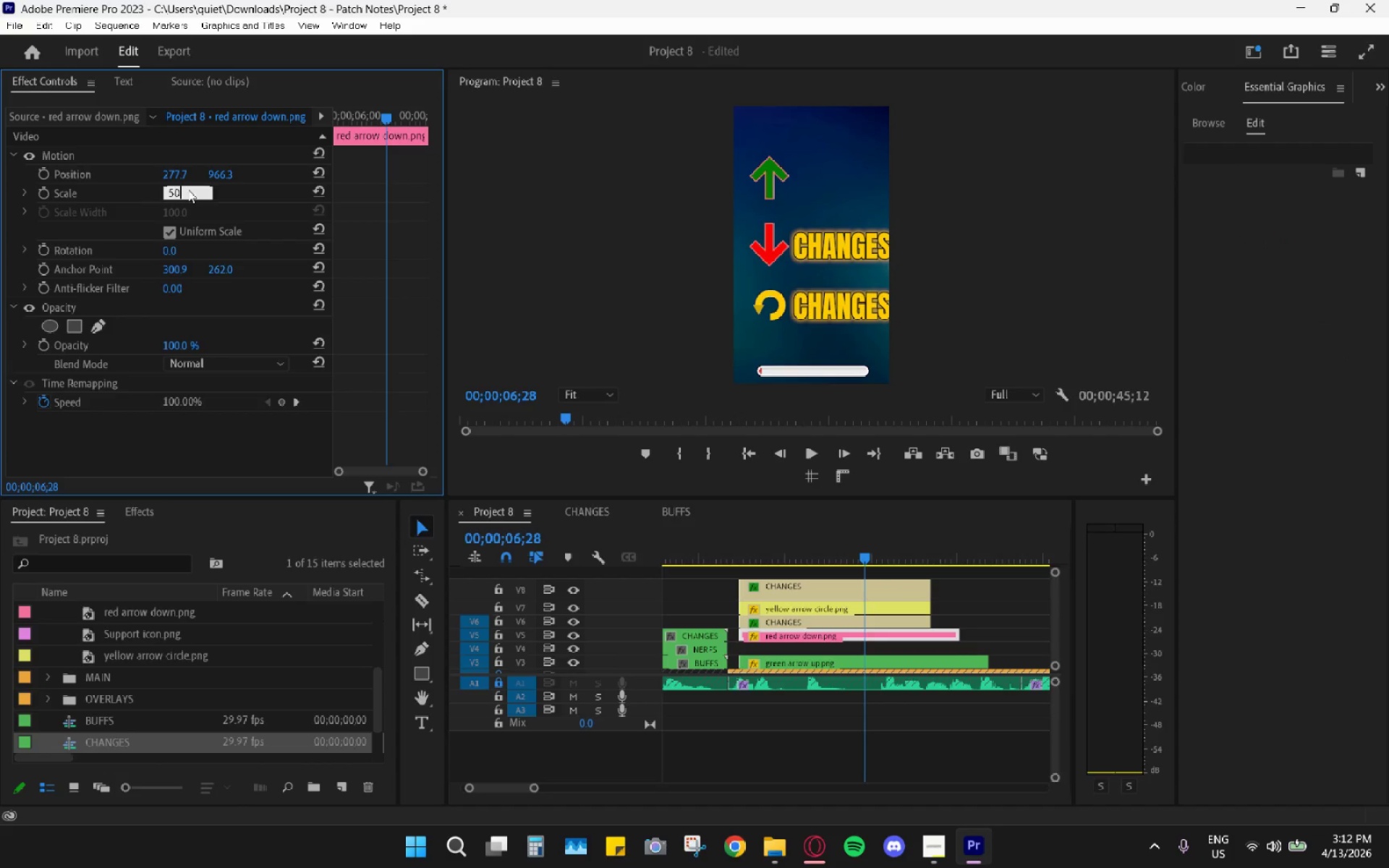 
key(Enter)
 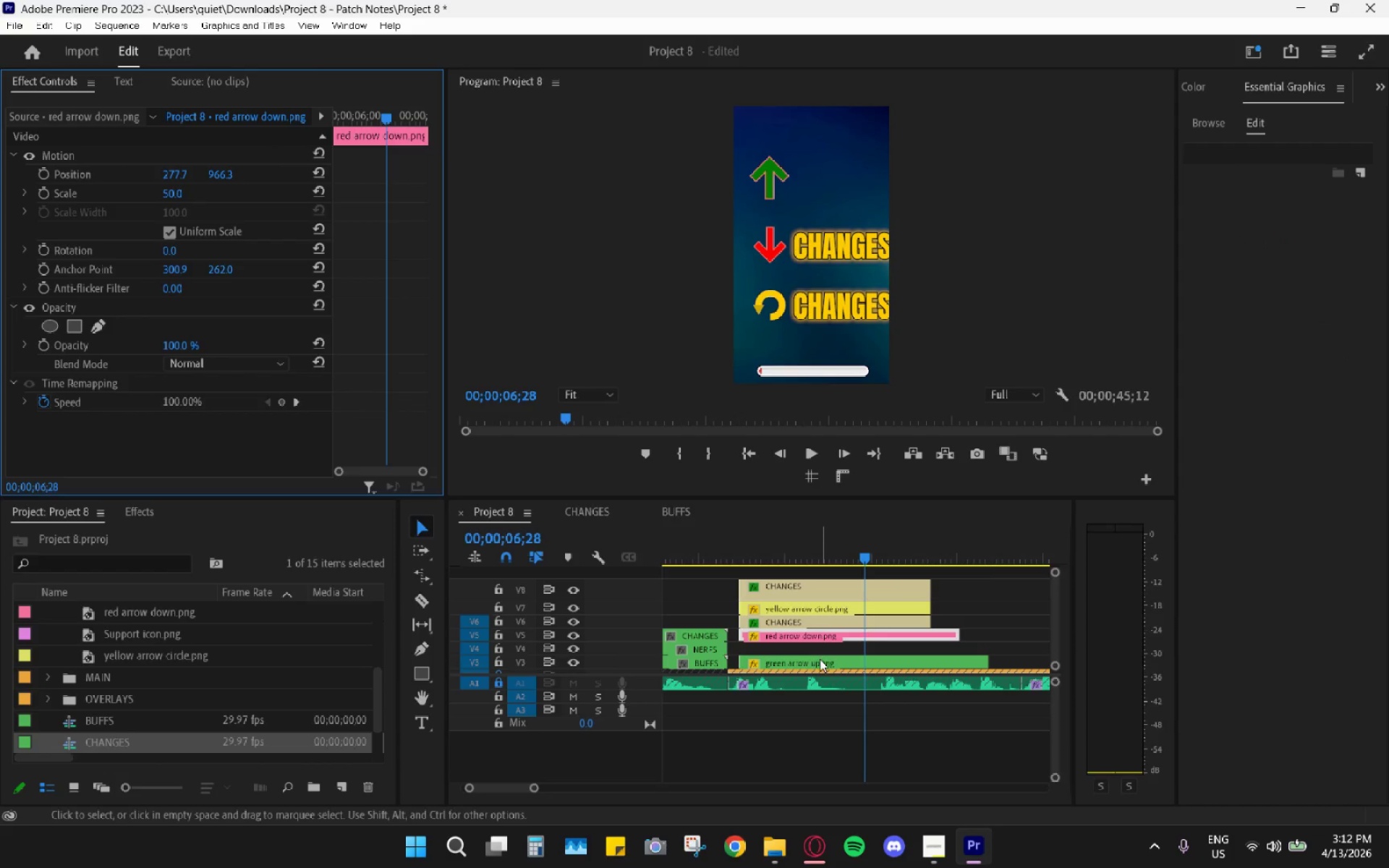 
left_click([157, 189])
 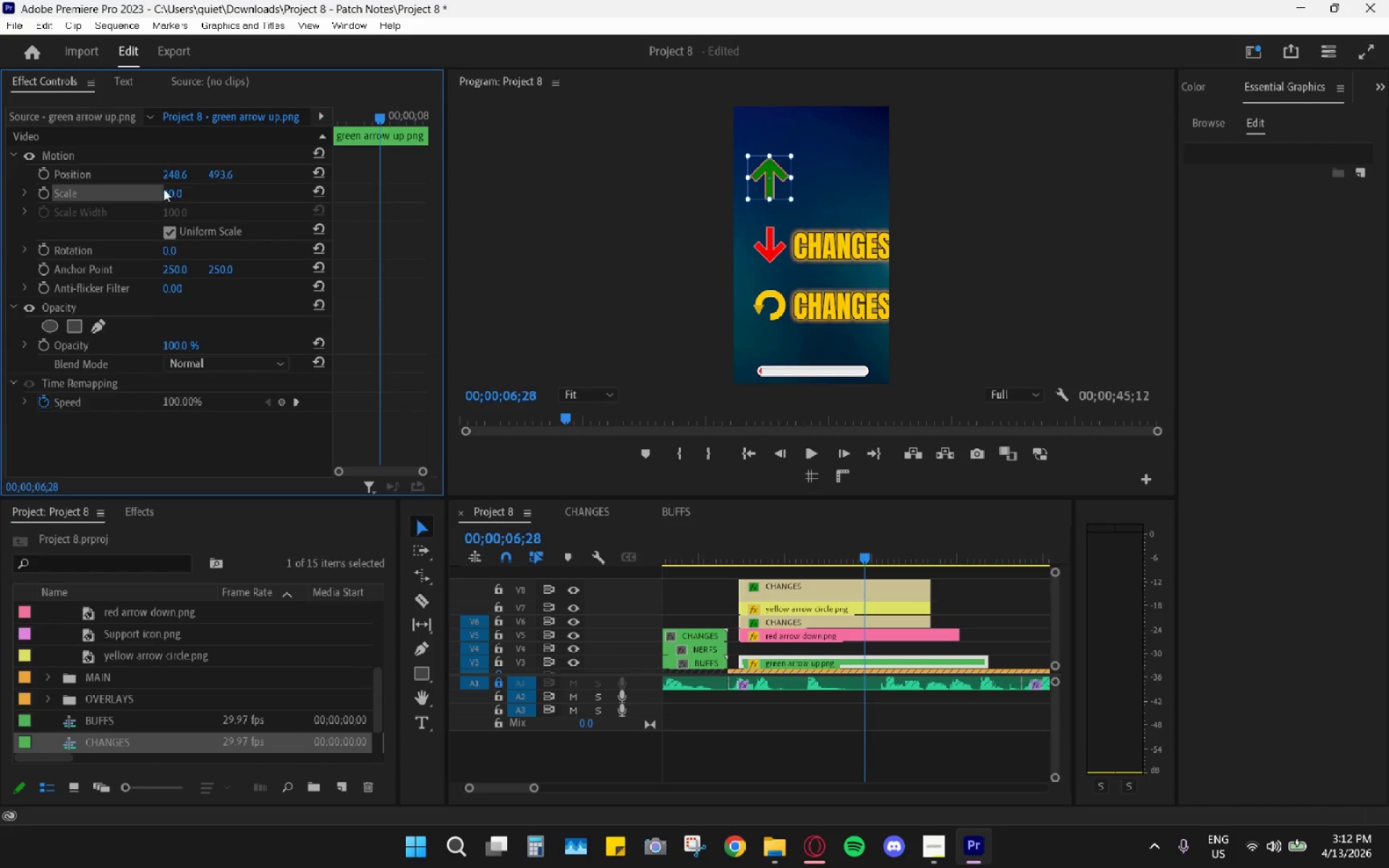 
key(Numpad5)
 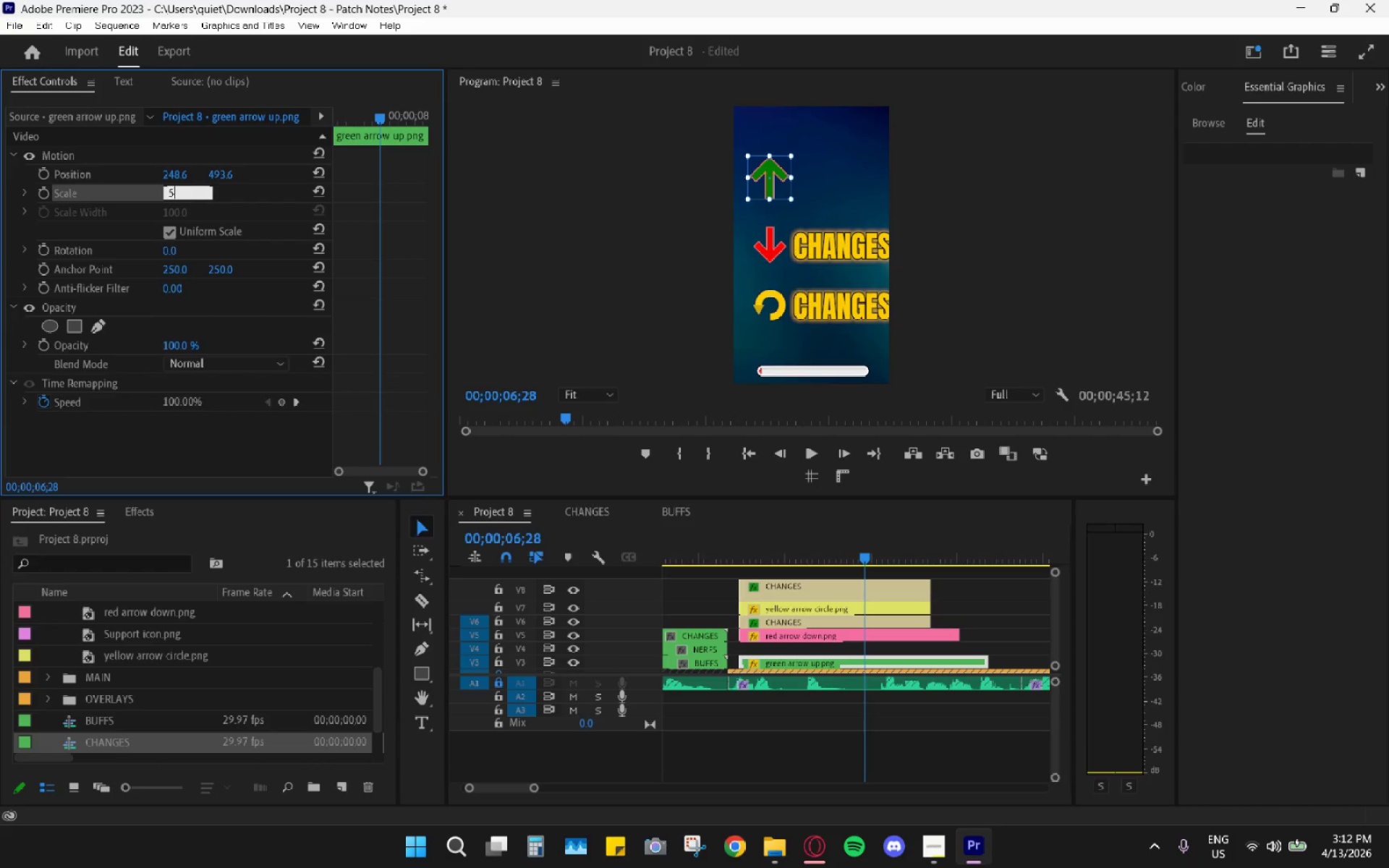 
key(Numpad0)
 